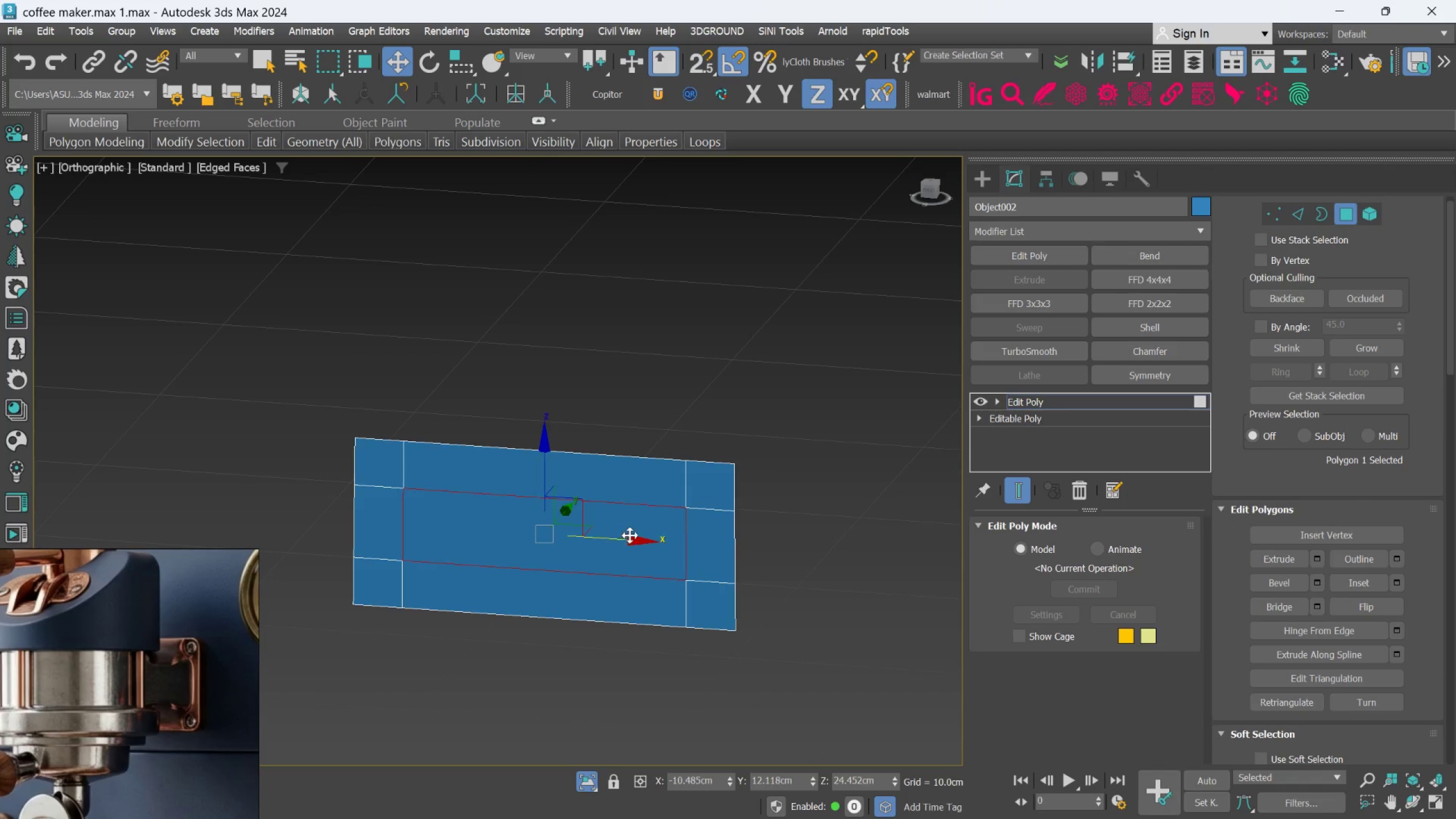 
scroll: coordinate [632, 533], scroll_direction: down, amount: 1.0
 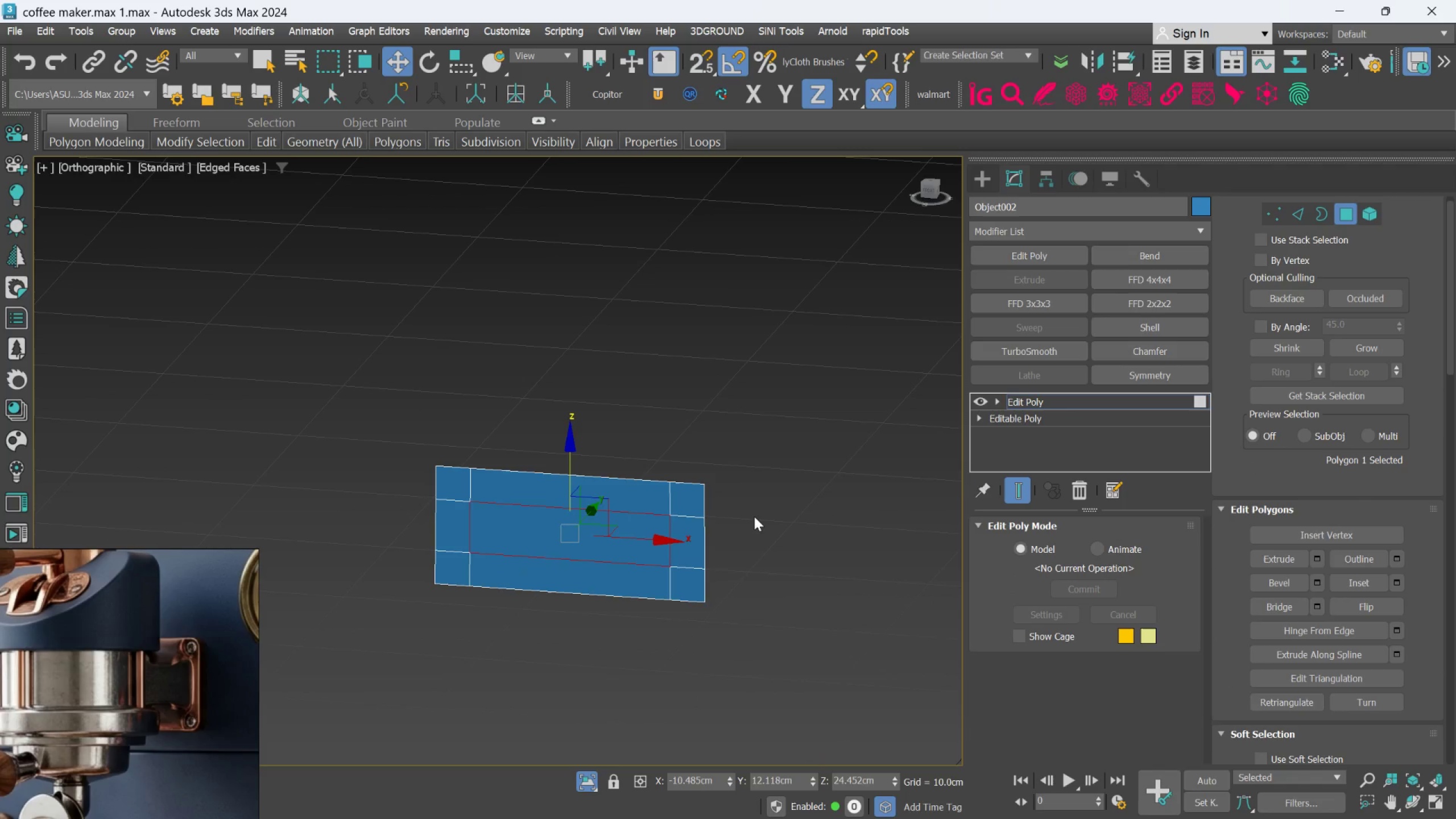 
hold_key(key=AltLeft, duration=0.77)
 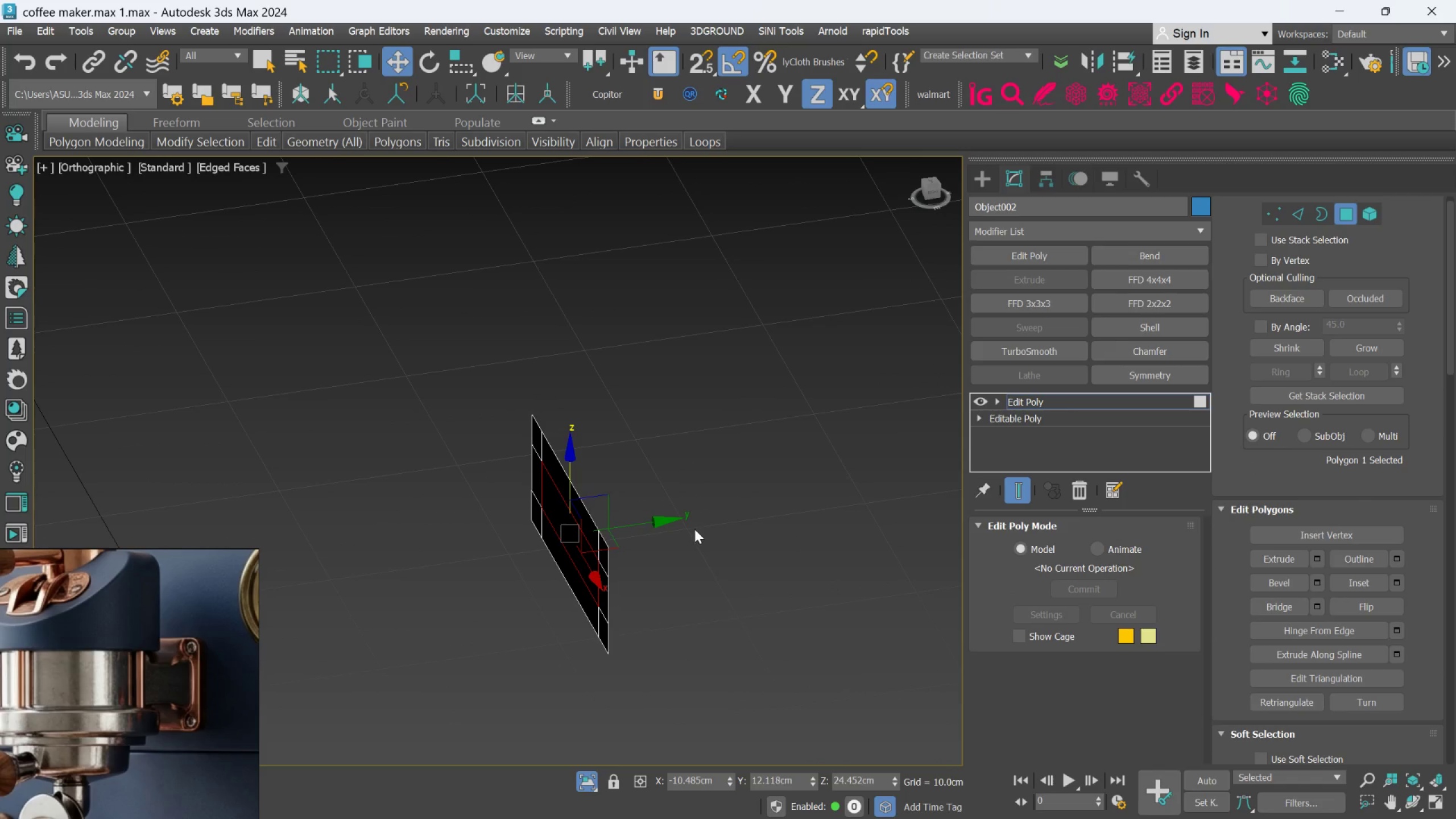 
hold_key(key=ShiftLeft, duration=1.5)
left_click_drag(start_coordinate=[656, 522], to_coordinate=[523, 549])
 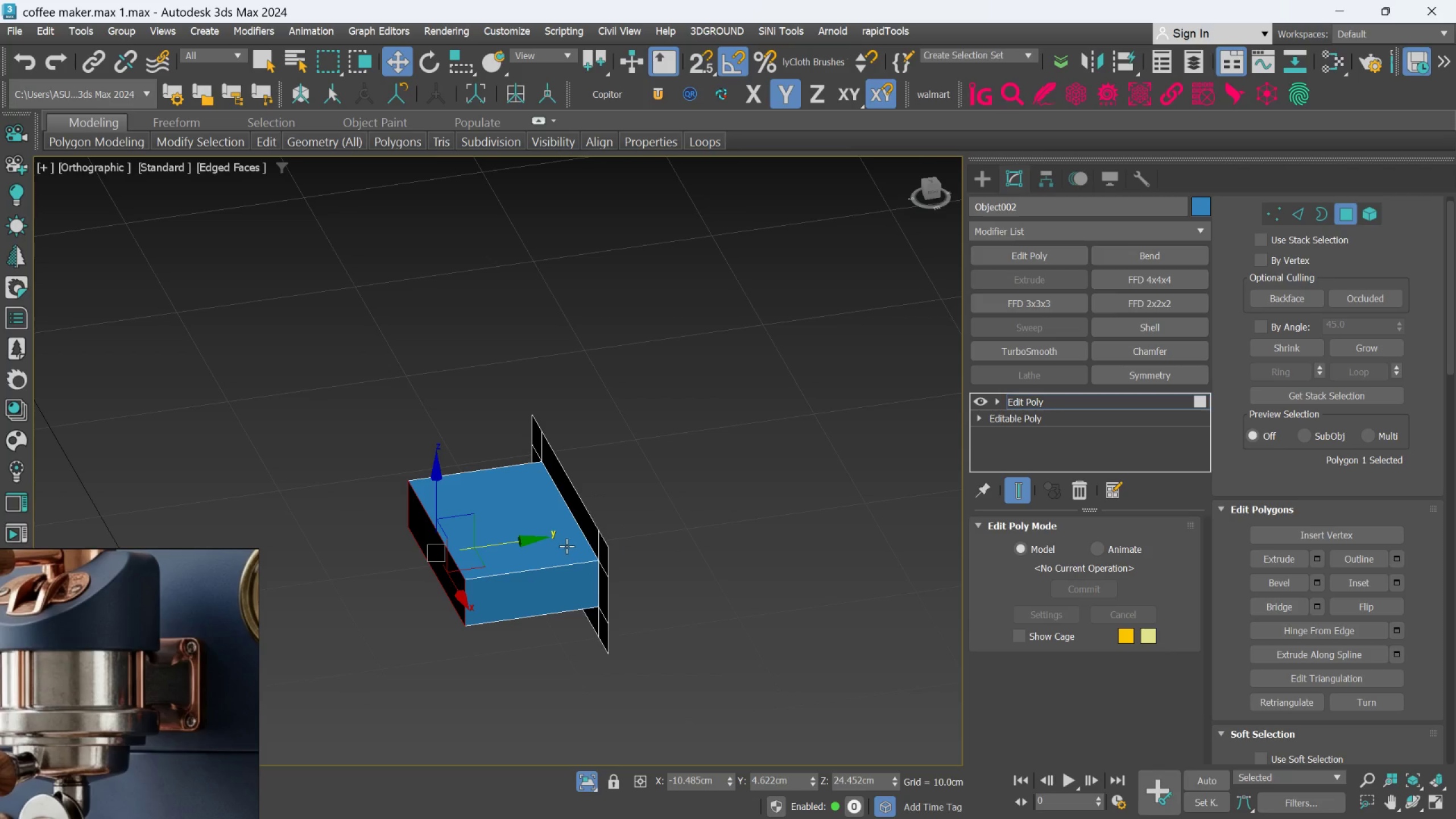 
hold_key(key=ShiftLeft, duration=1.51)
 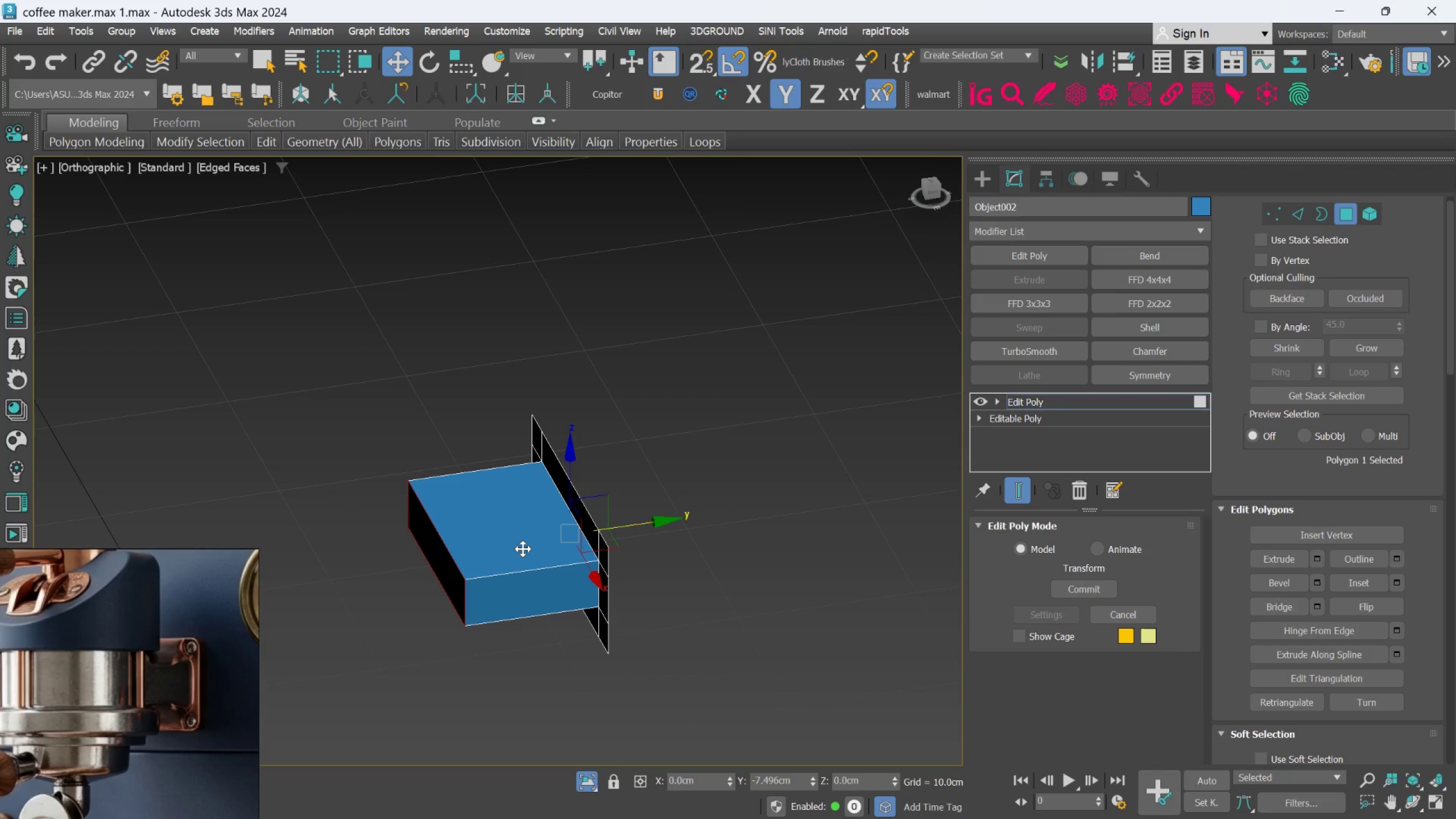 
hold_key(key=ShiftLeft, duration=0.77)
 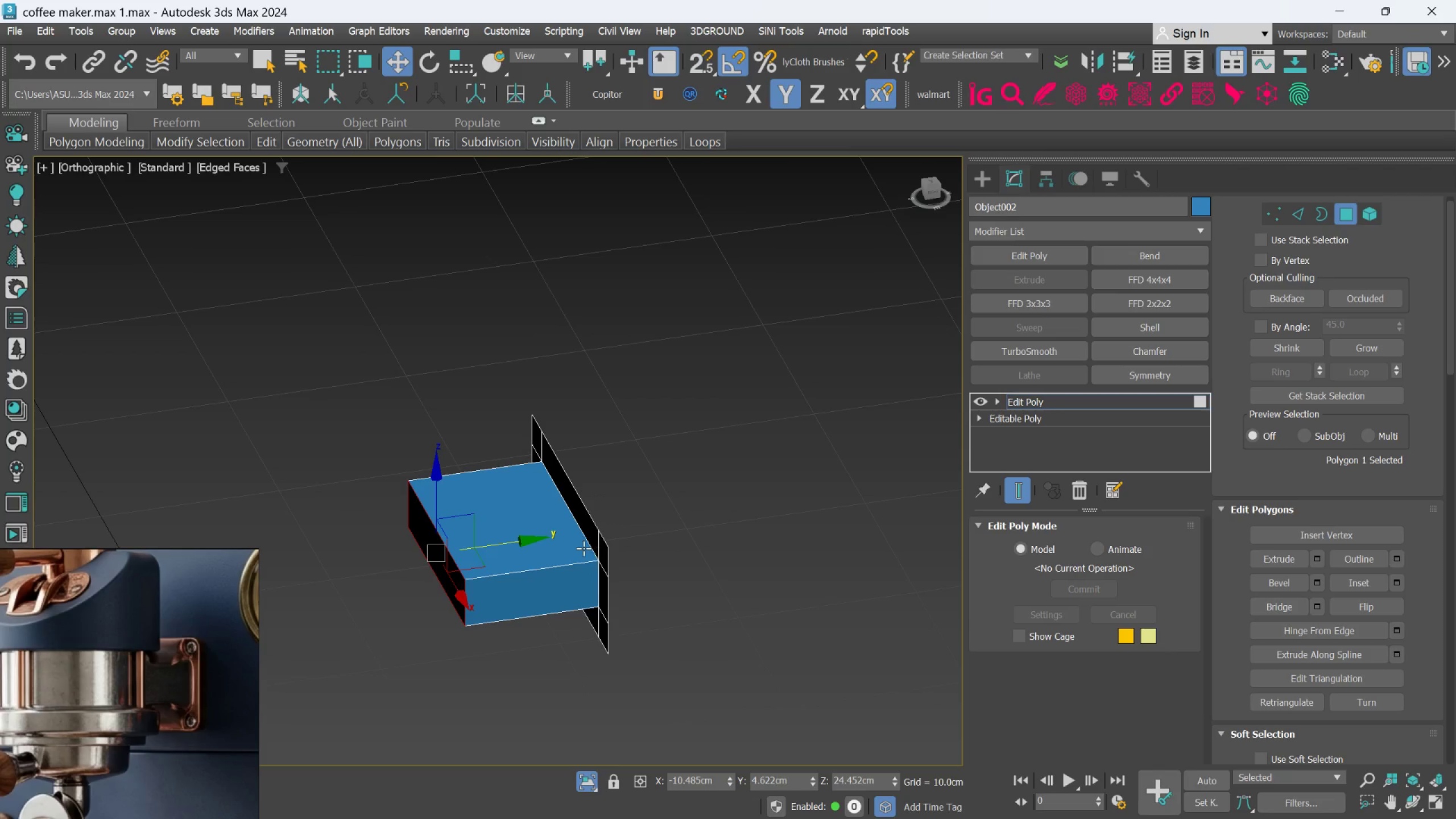 
hold_key(key=AltLeft, duration=1.26)
 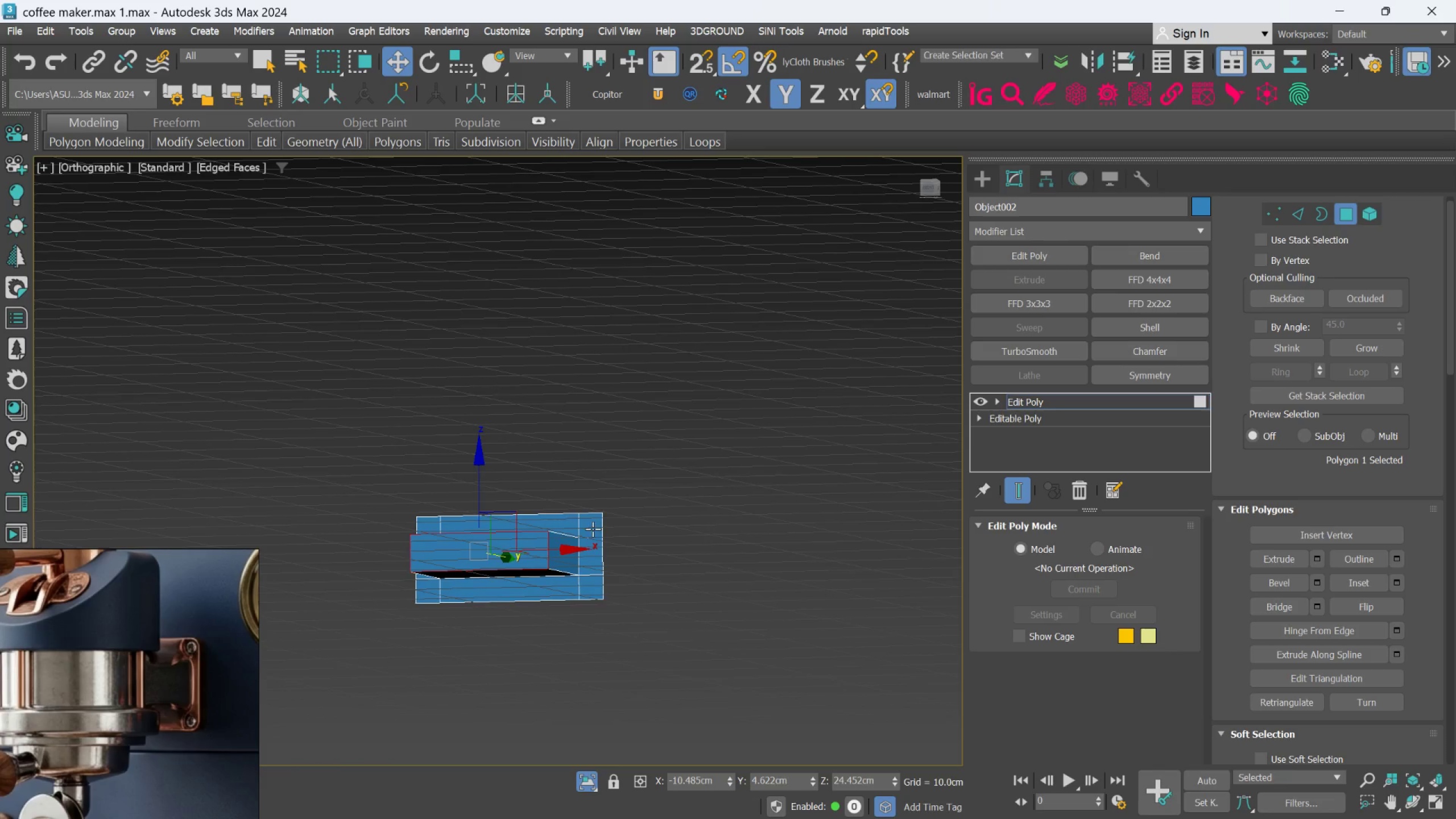 
scroll: coordinate [582, 547], scroll_direction: down, amount: 1.0
 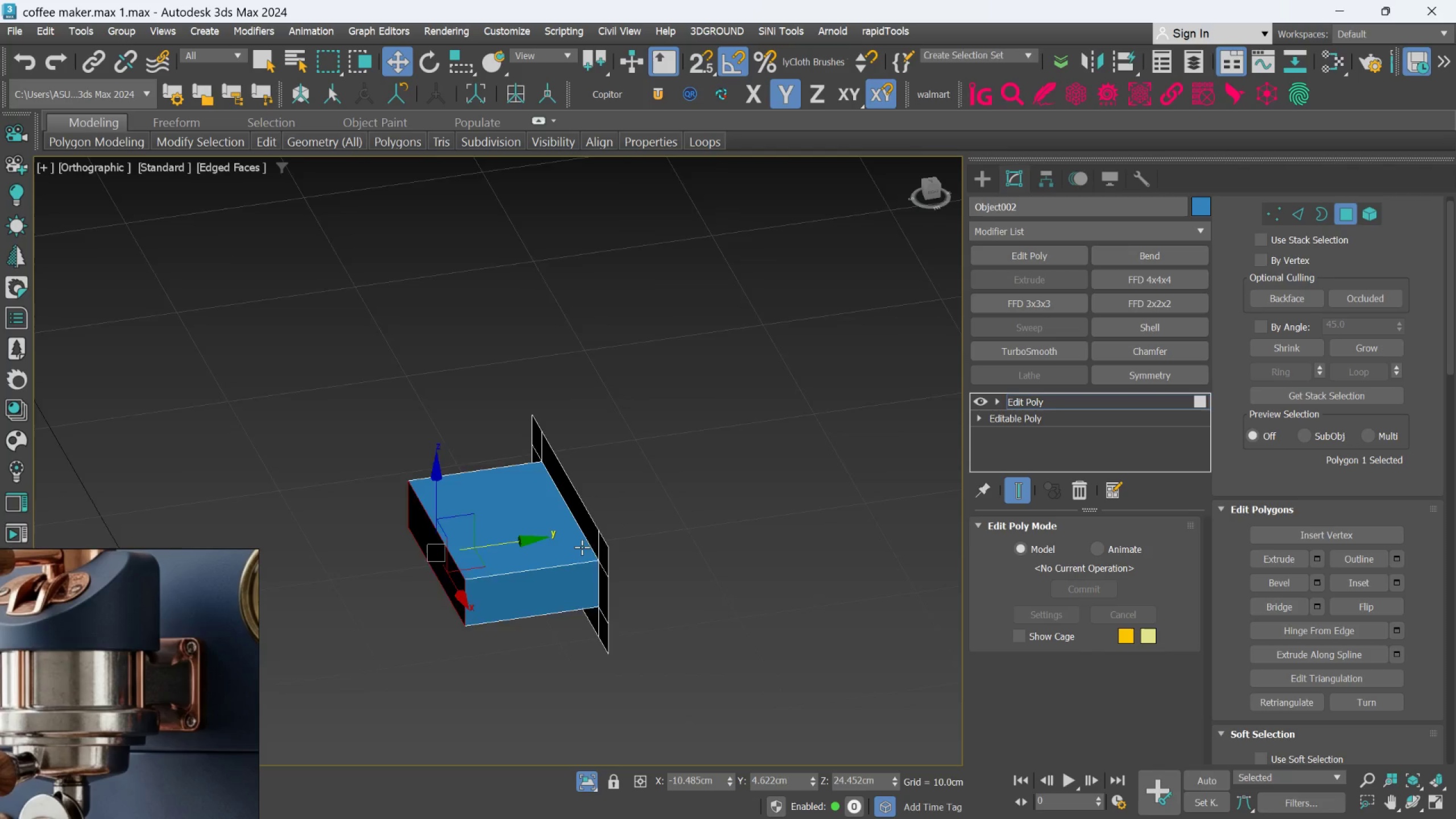 
hold_key(key=AltLeft, duration=0.68)
 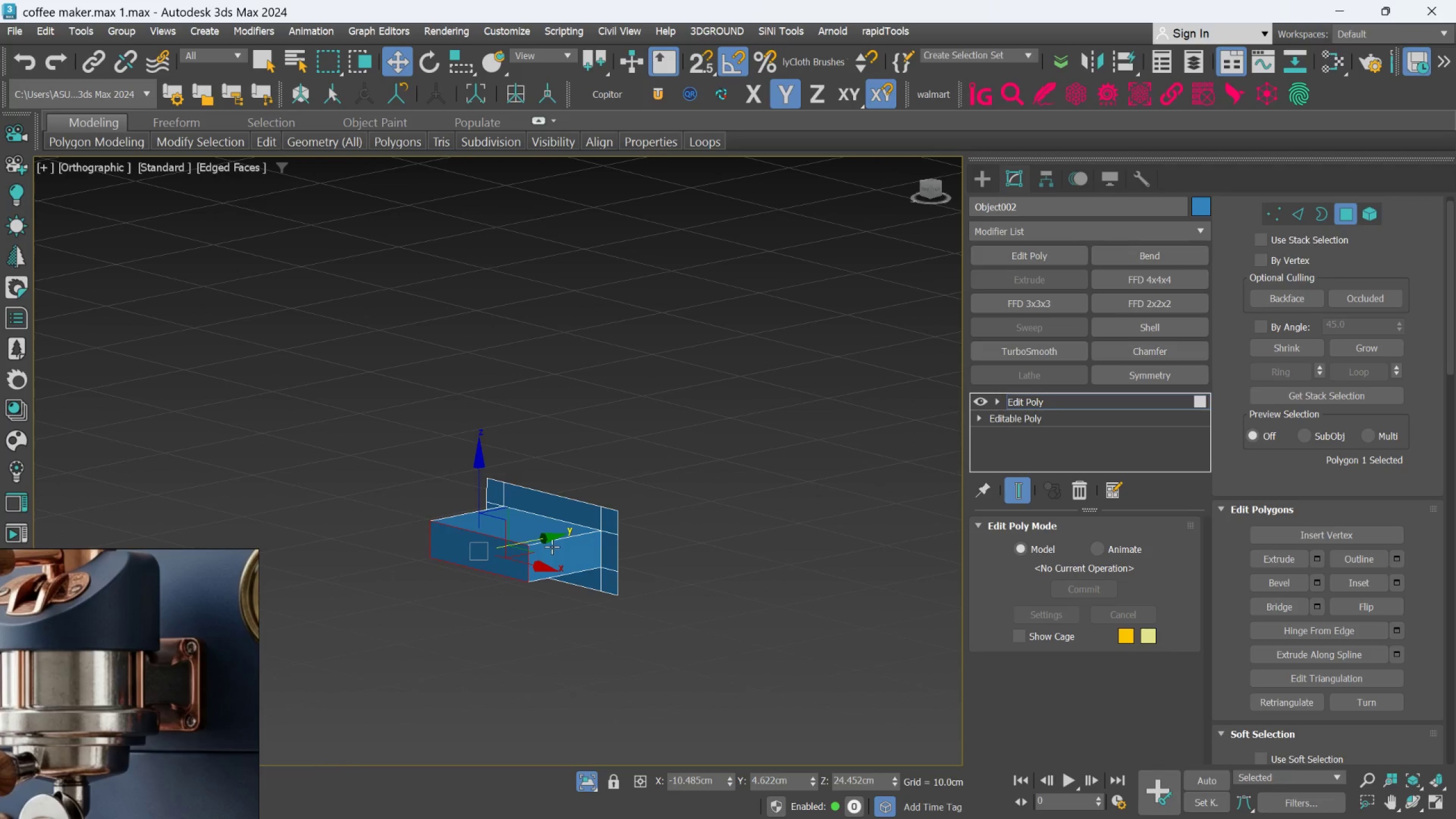 
hold_key(key=AltLeft, duration=0.81)
 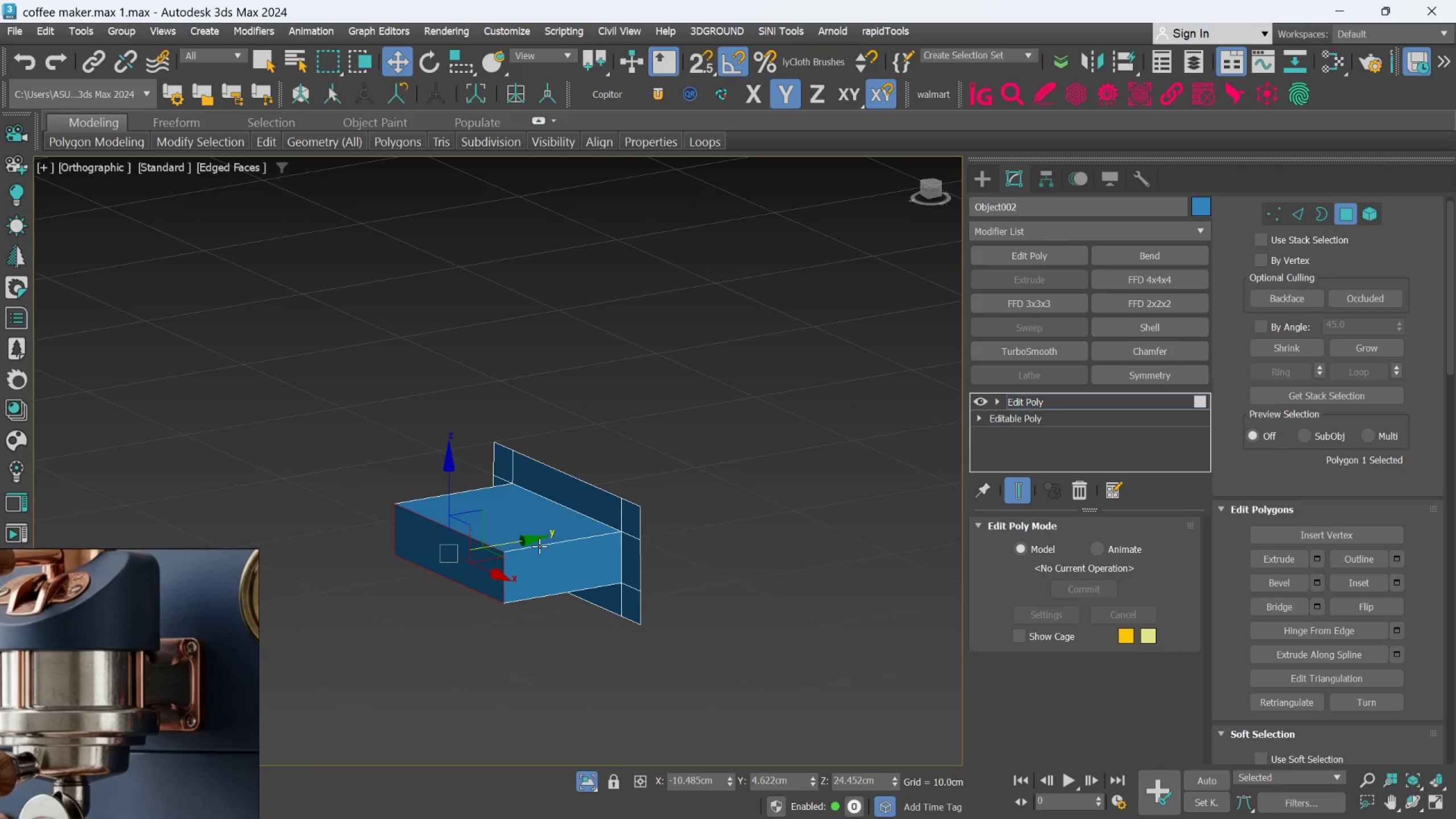 
scroll: coordinate [552, 547], scroll_direction: up, amount: 1.0
 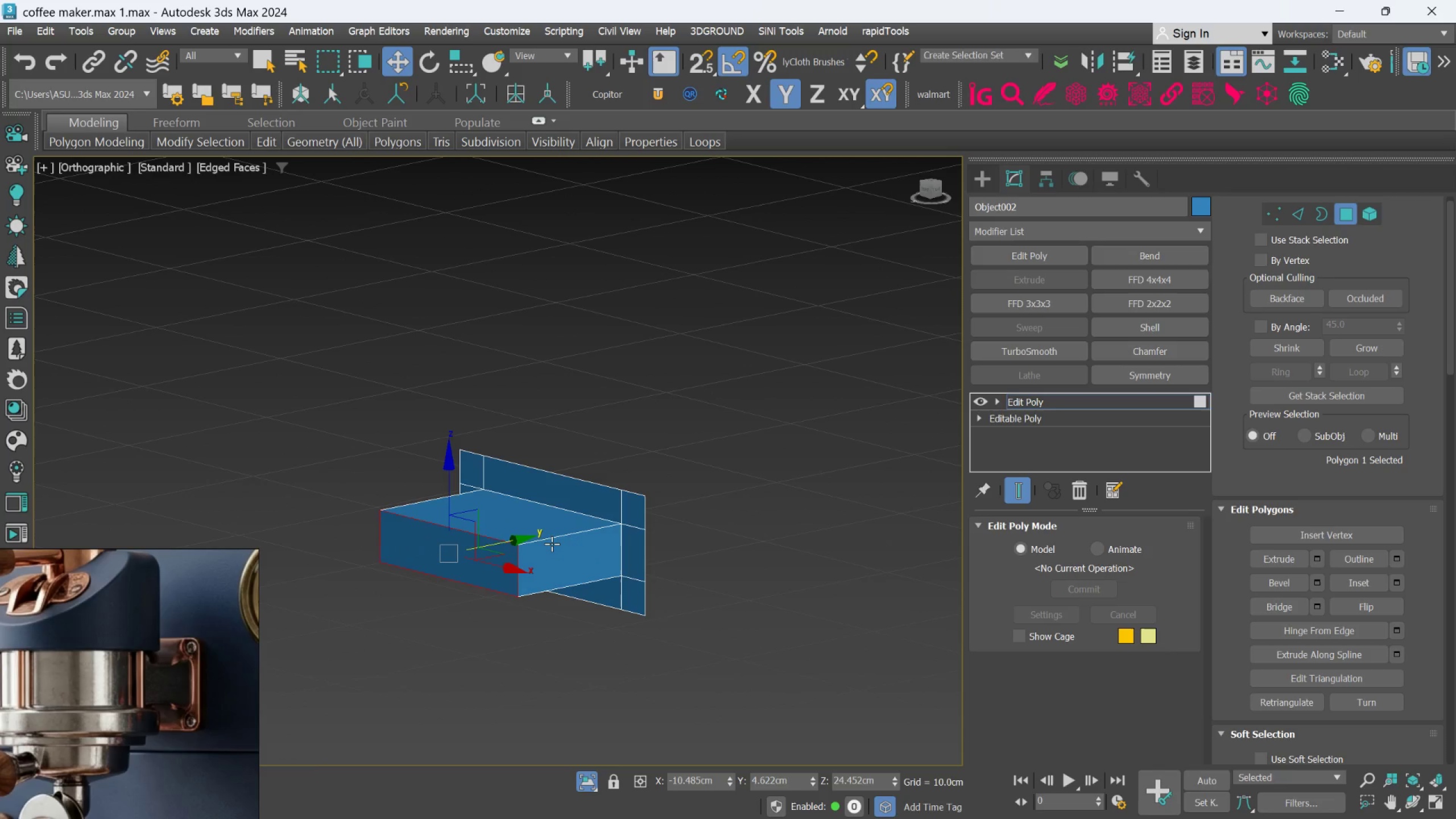 
hold_key(key=AltLeft, duration=1.0)
 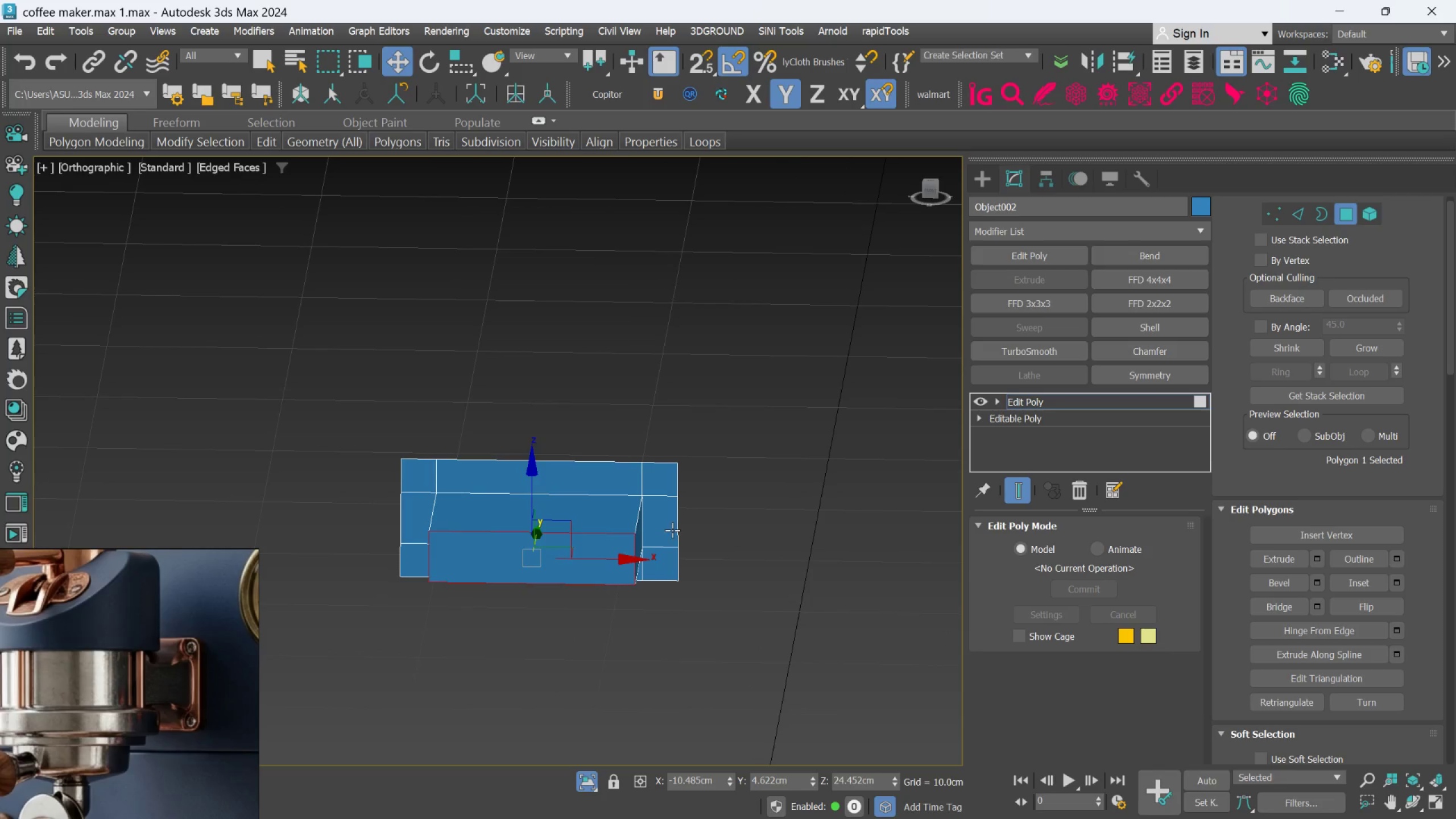 
key(F)
 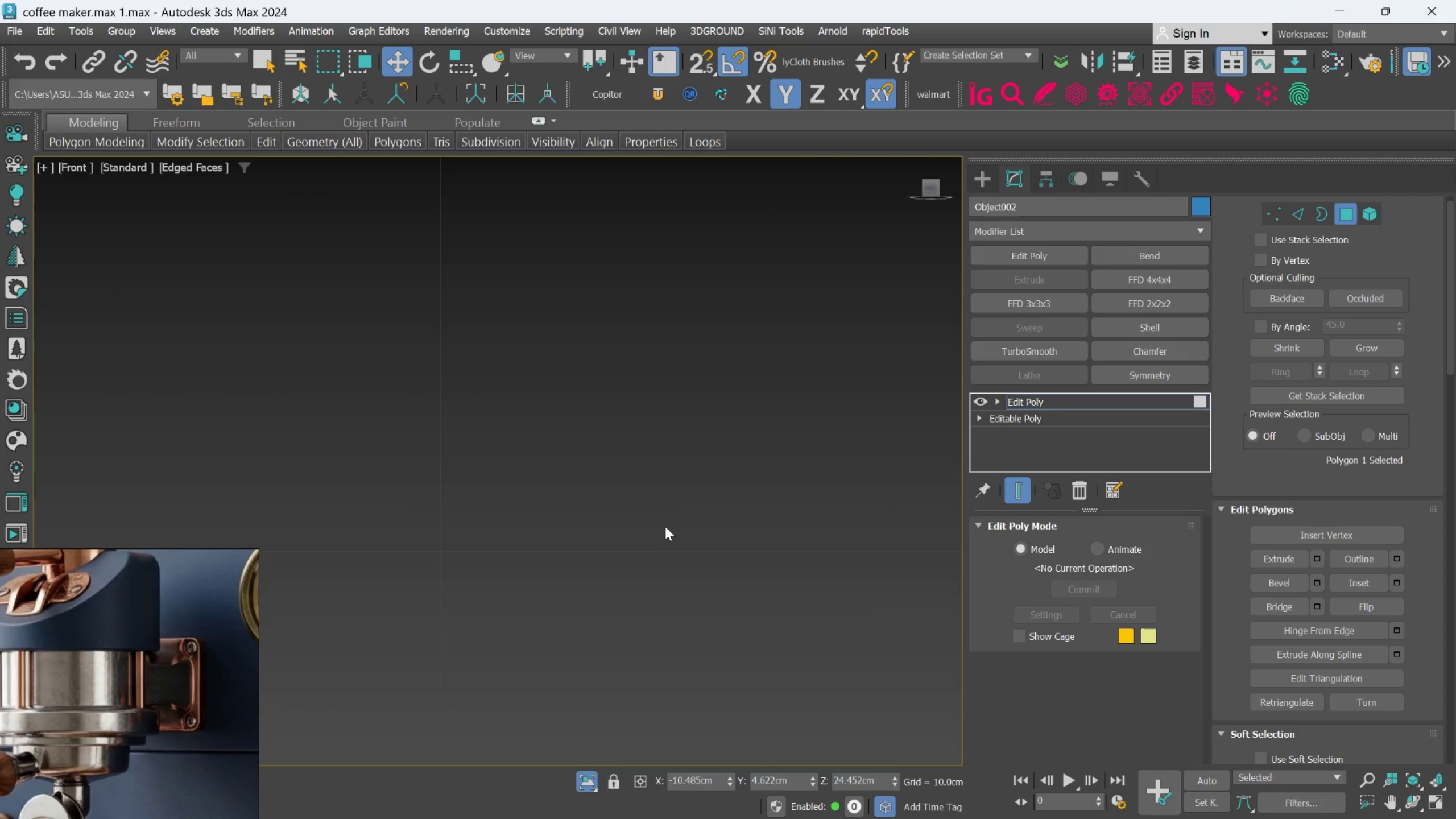 
scroll: coordinate [679, 501], scroll_direction: down, amount: 5.0
 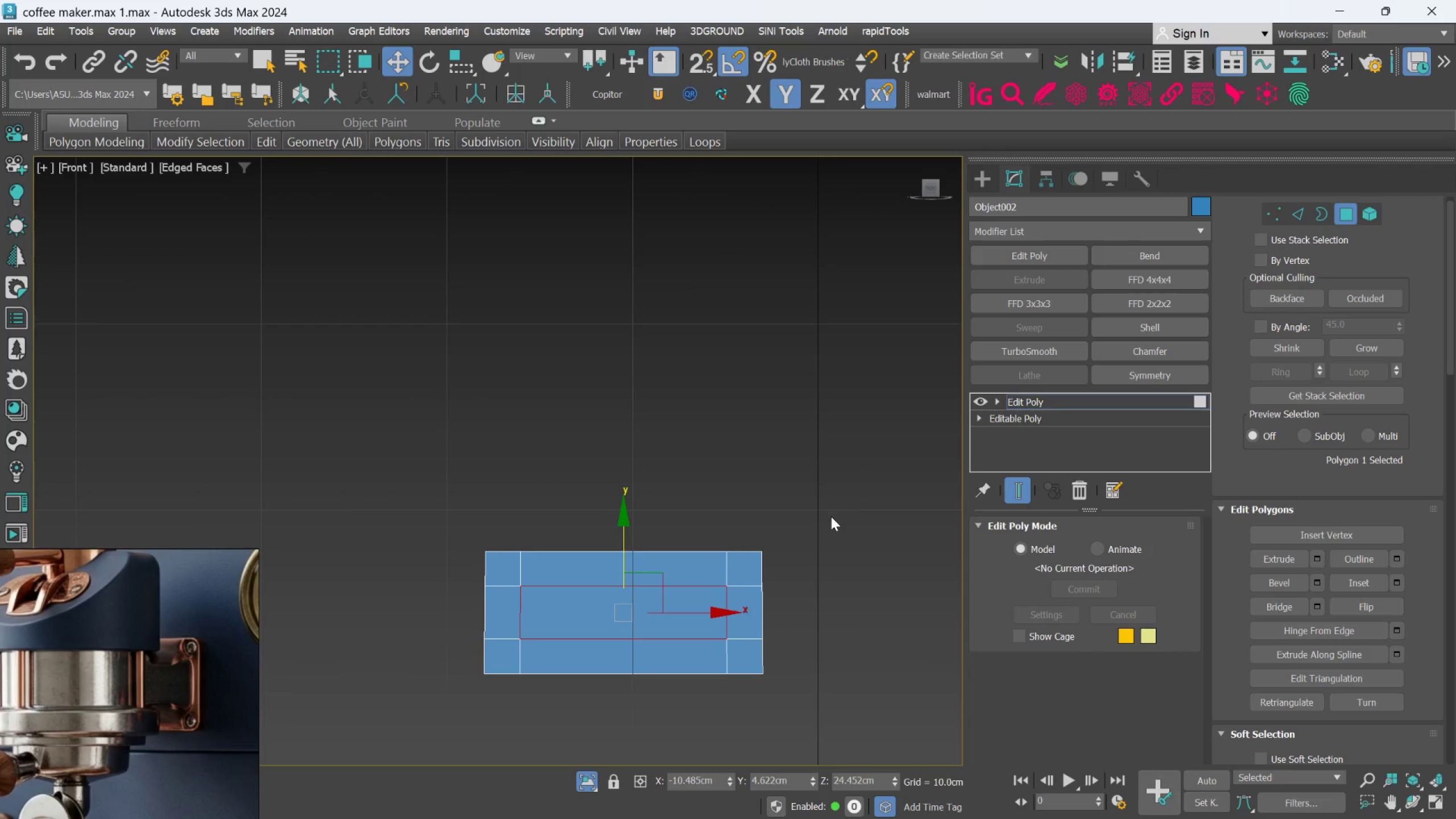 
left_click([831, 516])
 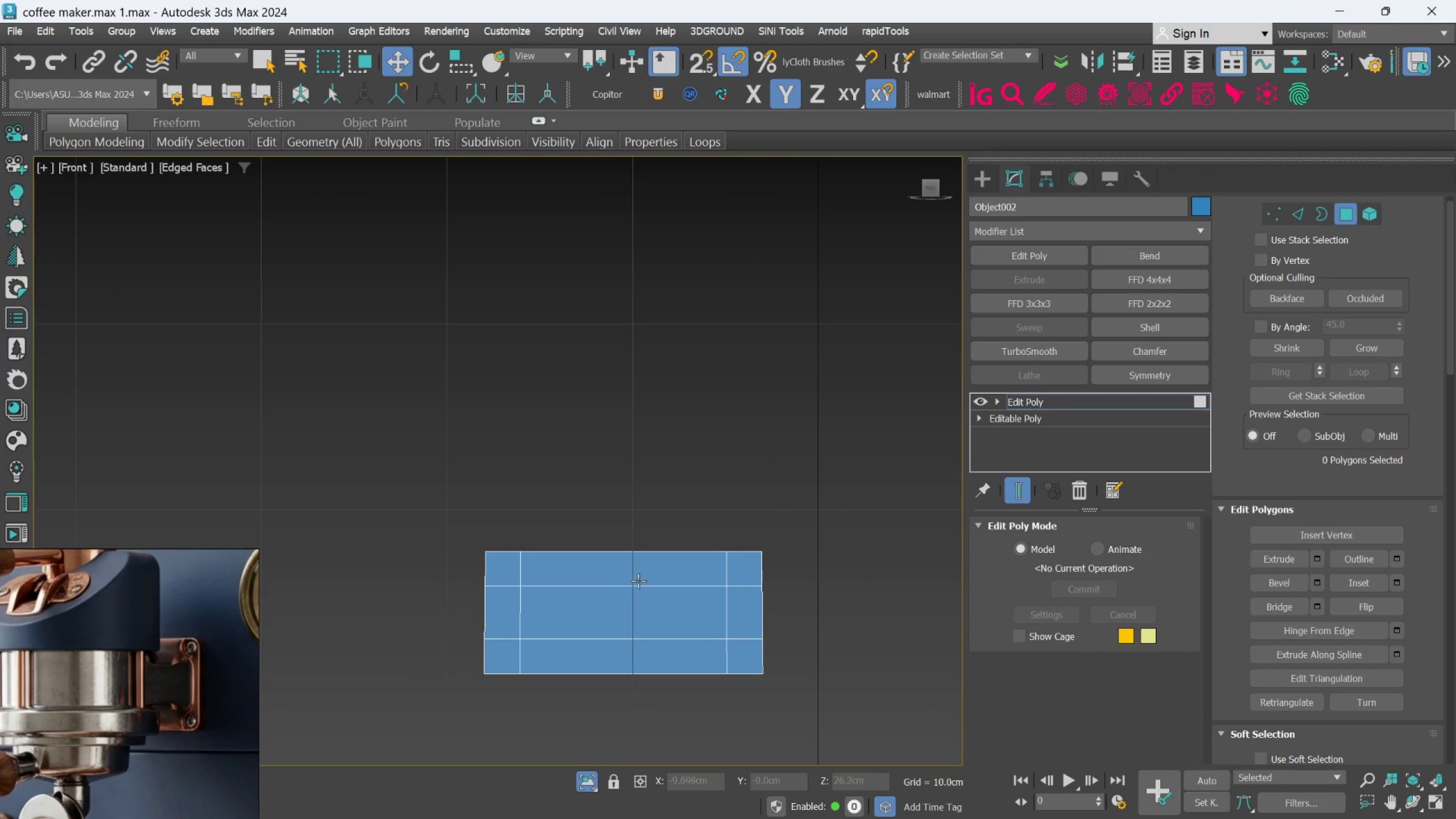 
left_click([638, 585])
 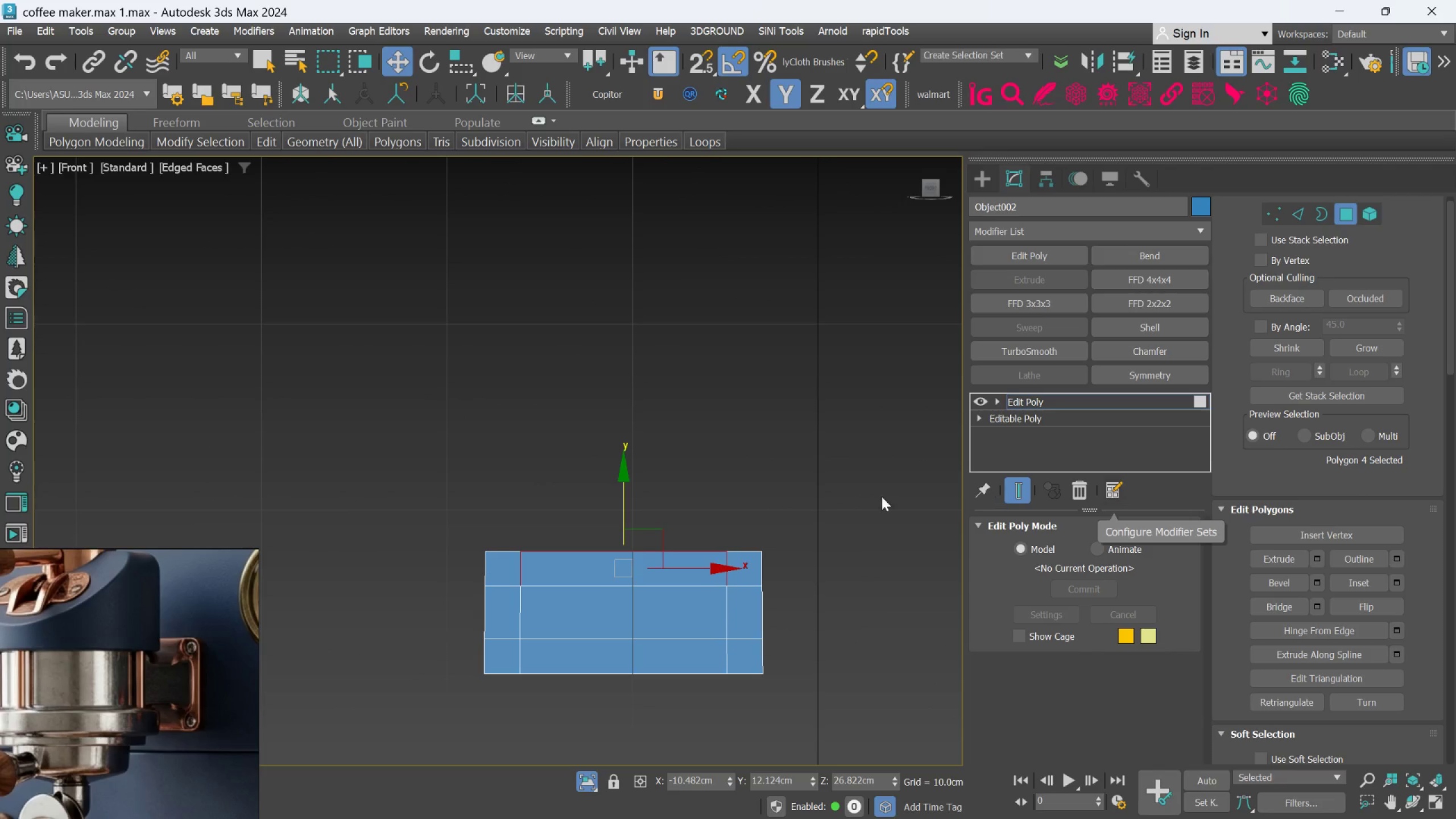 
left_click([829, 494])
 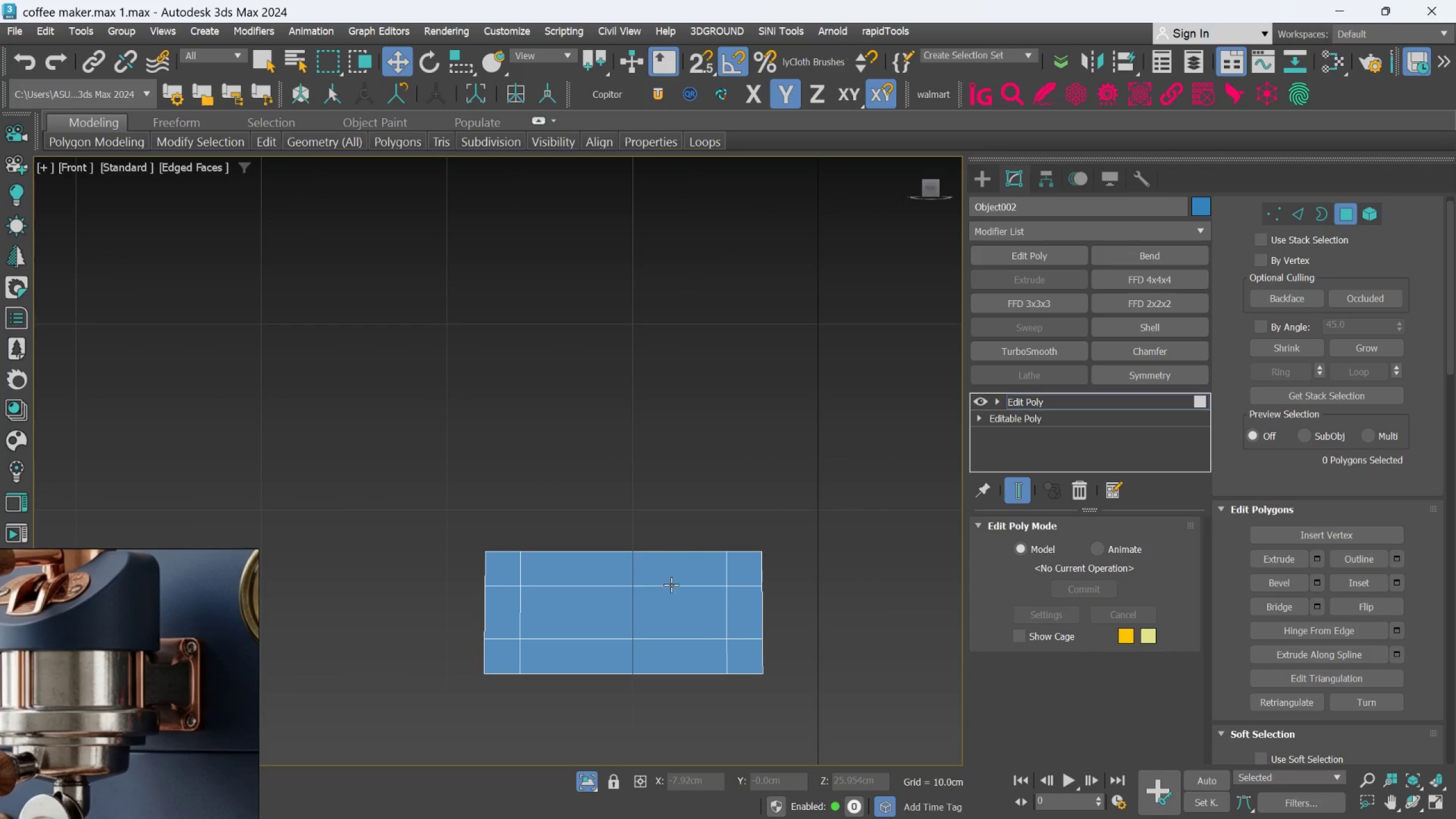 
left_click([671, 585])
 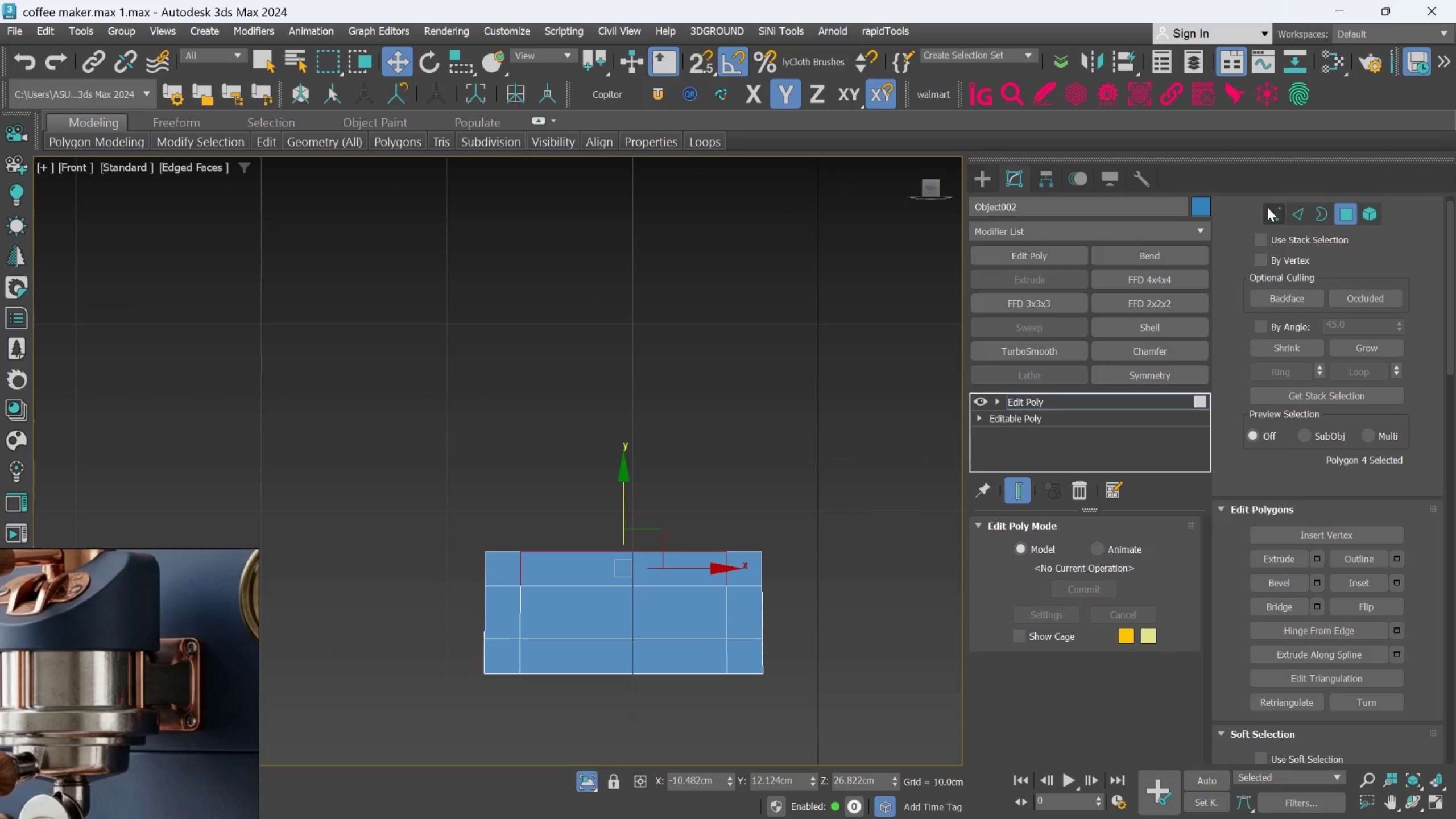 
left_click([1293, 215])
 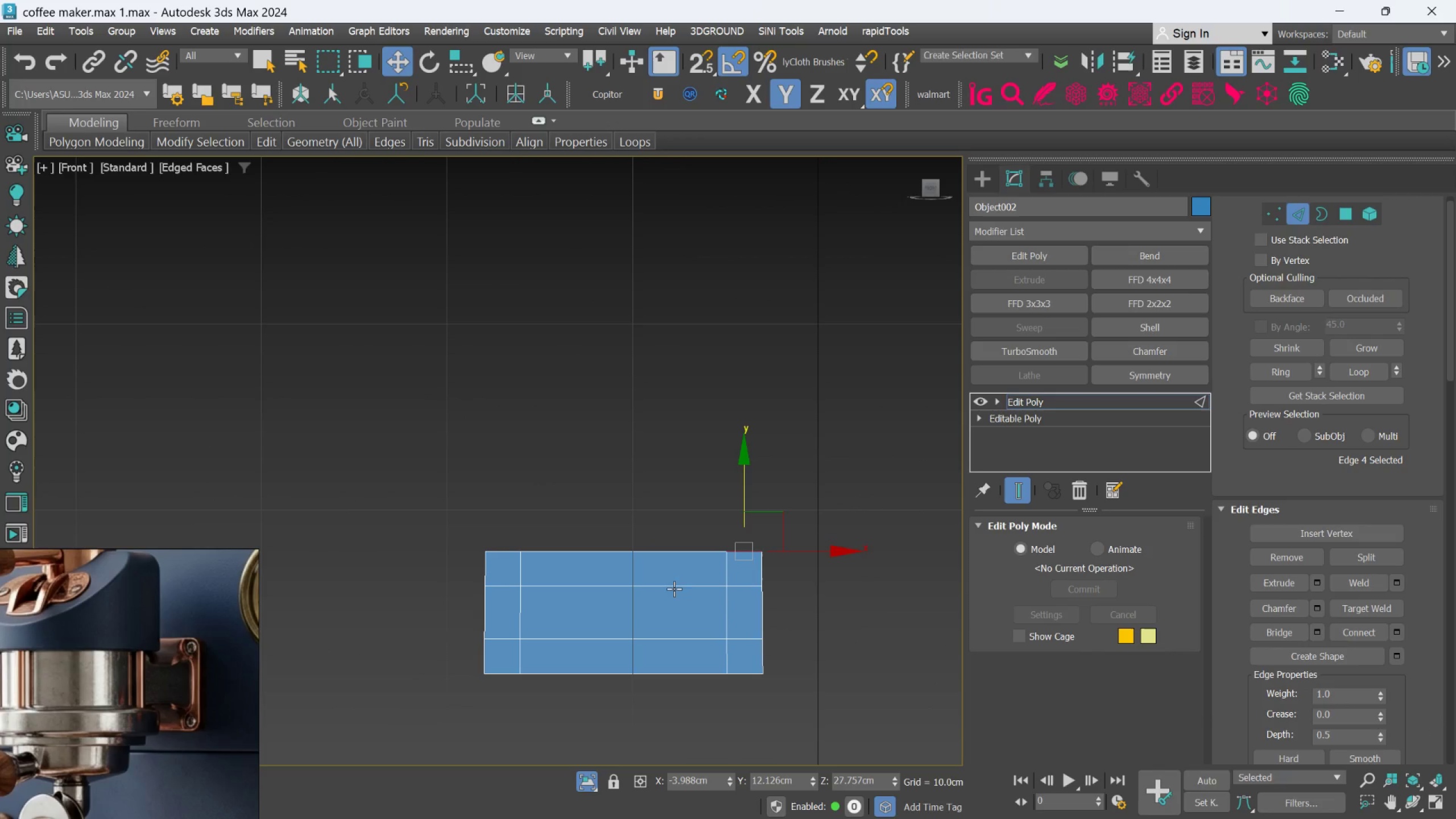 
left_click([674, 585])
 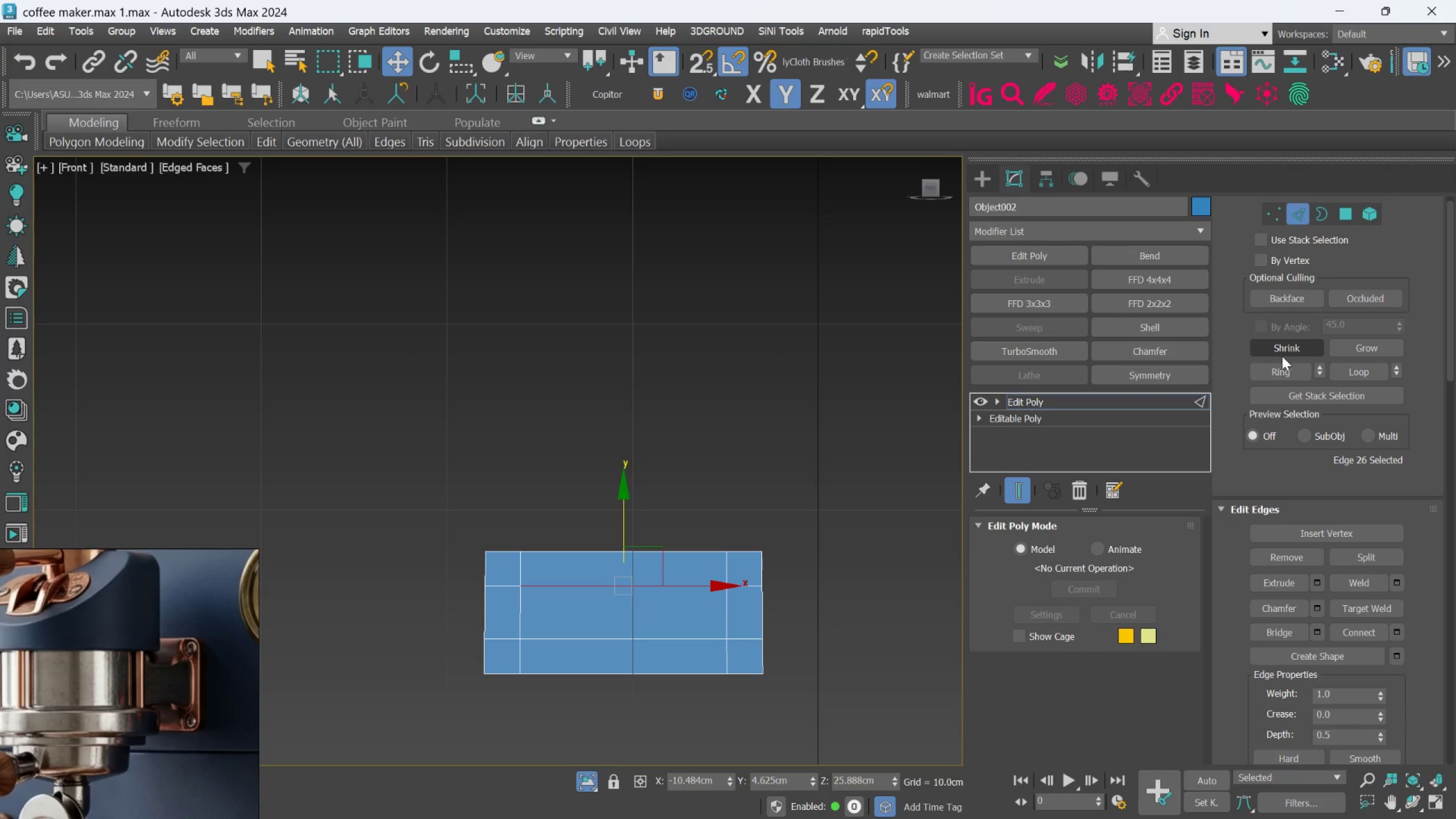 
left_click([1278, 380])
 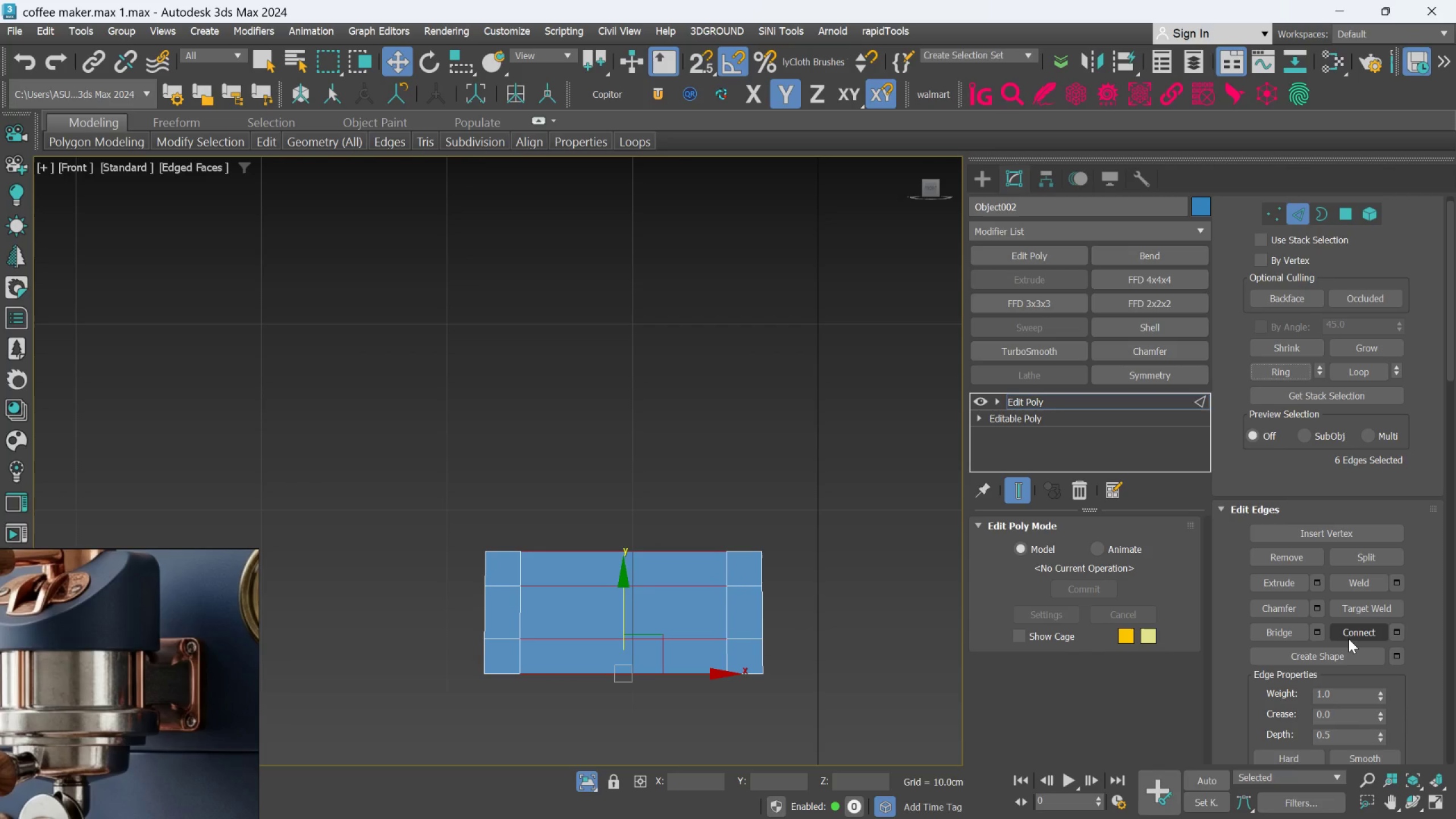 
left_click([1351, 632])
 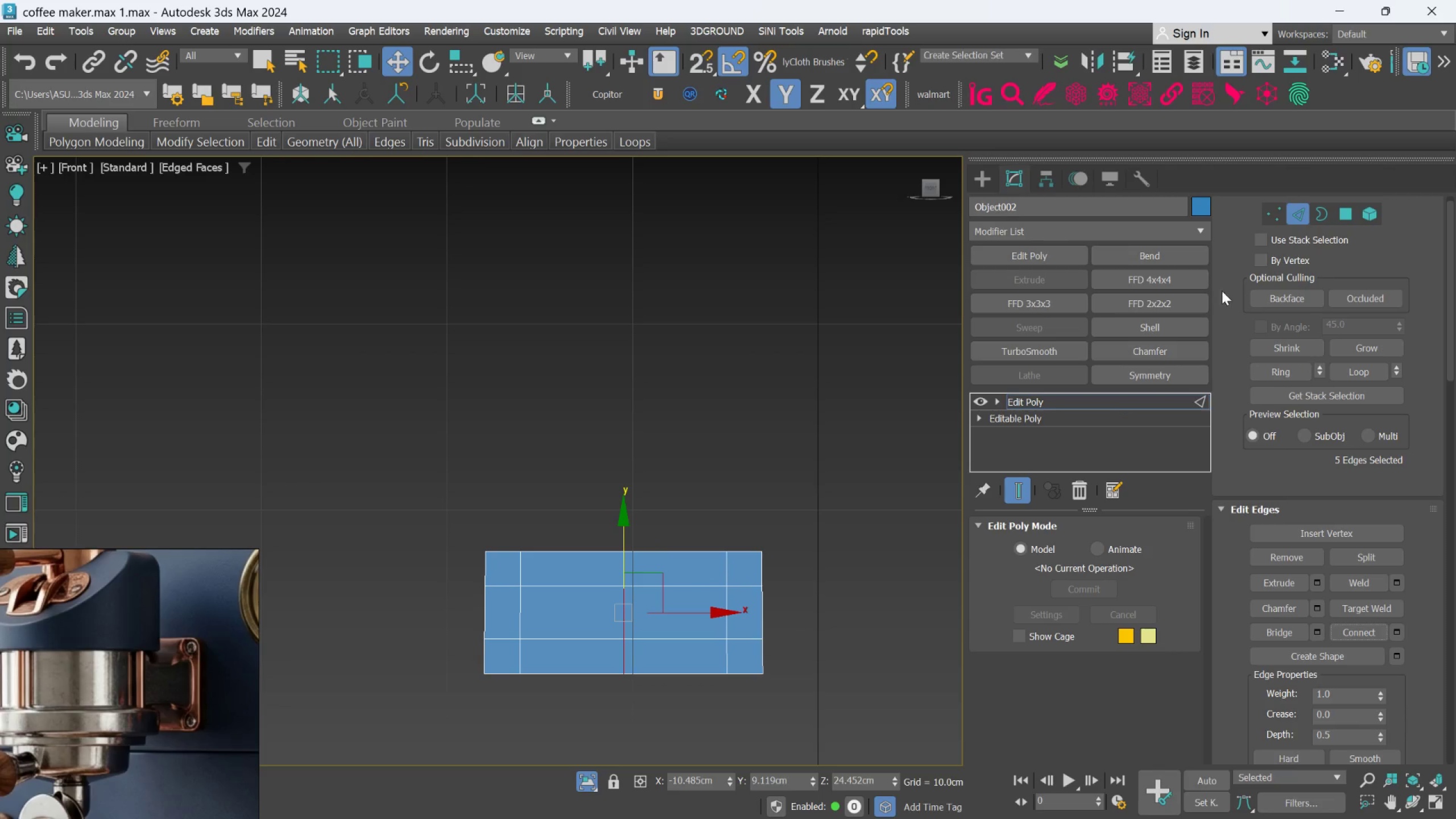 
left_click([814, 580])
 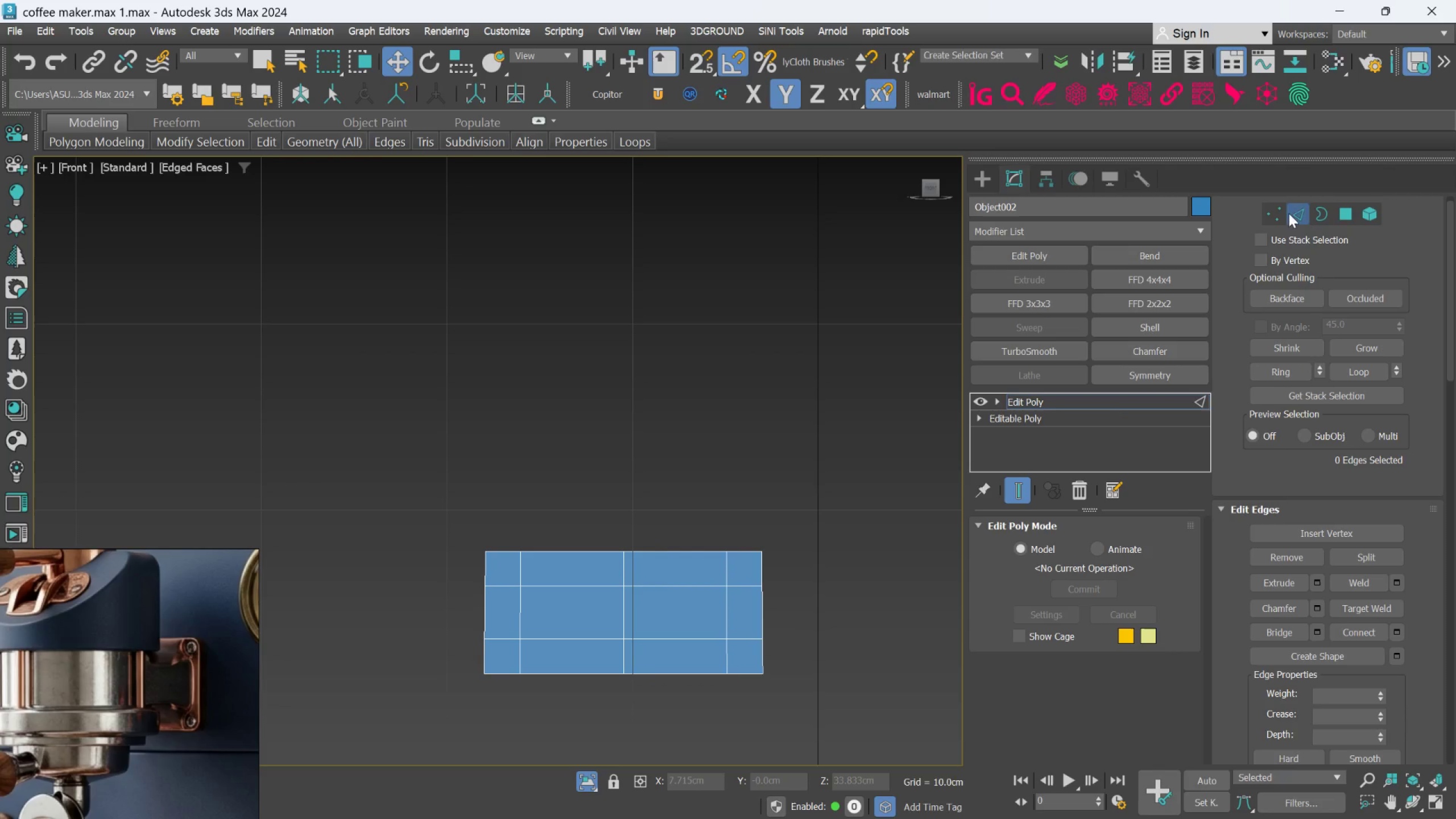 
left_click([1347, 213])
 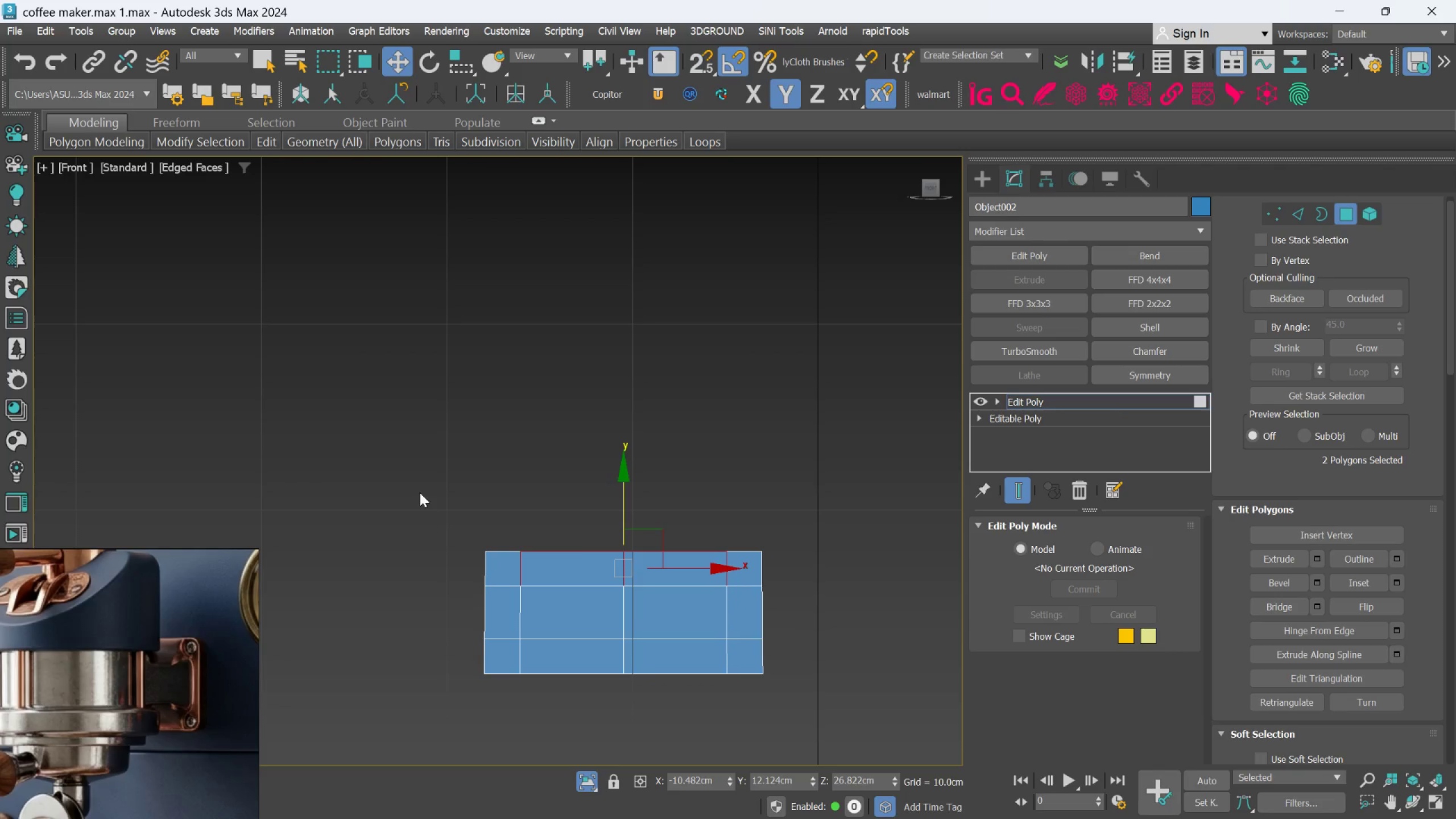 
left_click_drag(start_coordinate=[419, 489], to_coordinate=[564, 734])
 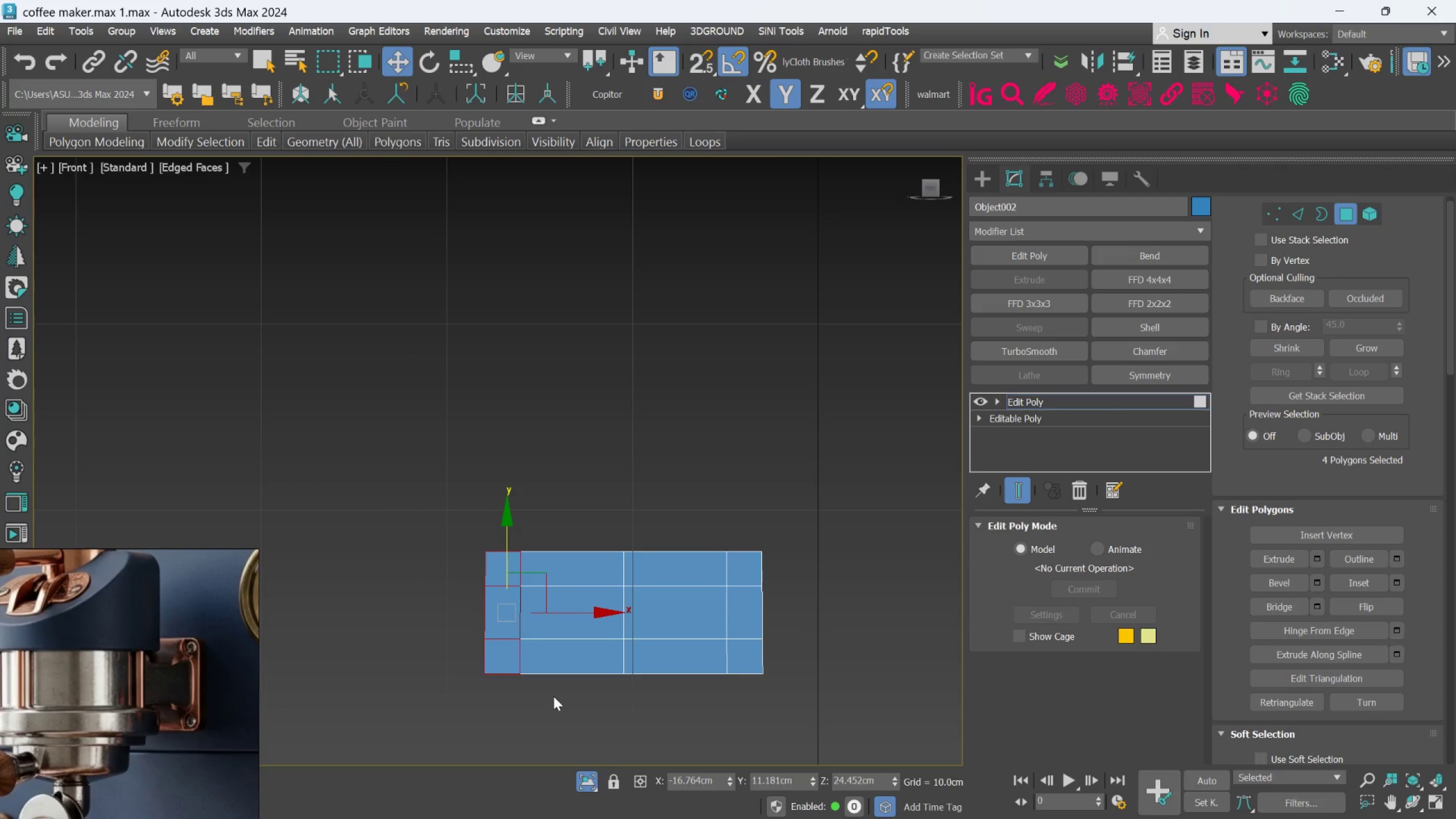 
key(Delete)
 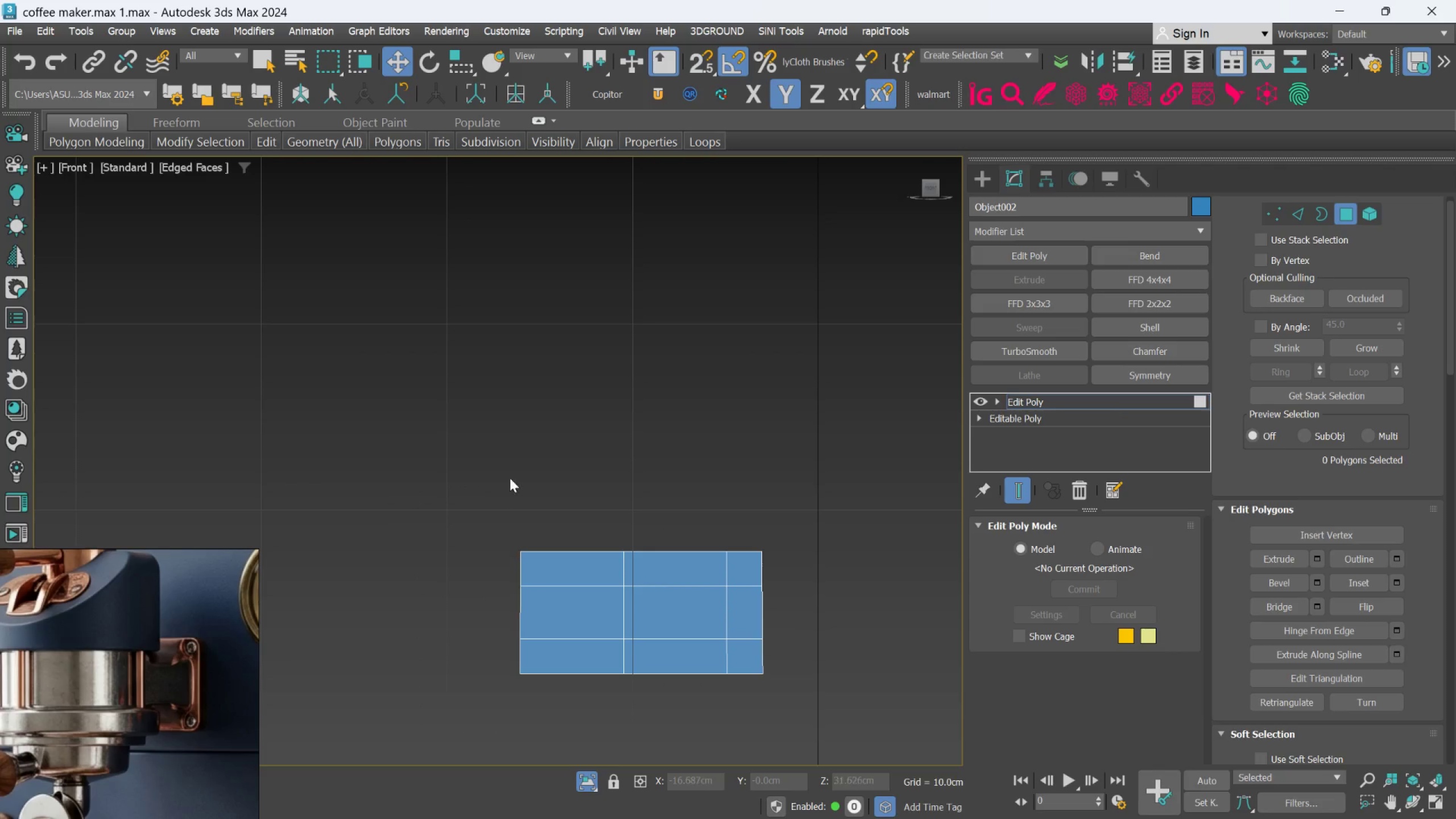 
left_click_drag(start_coordinate=[511, 477], to_coordinate=[594, 724])
 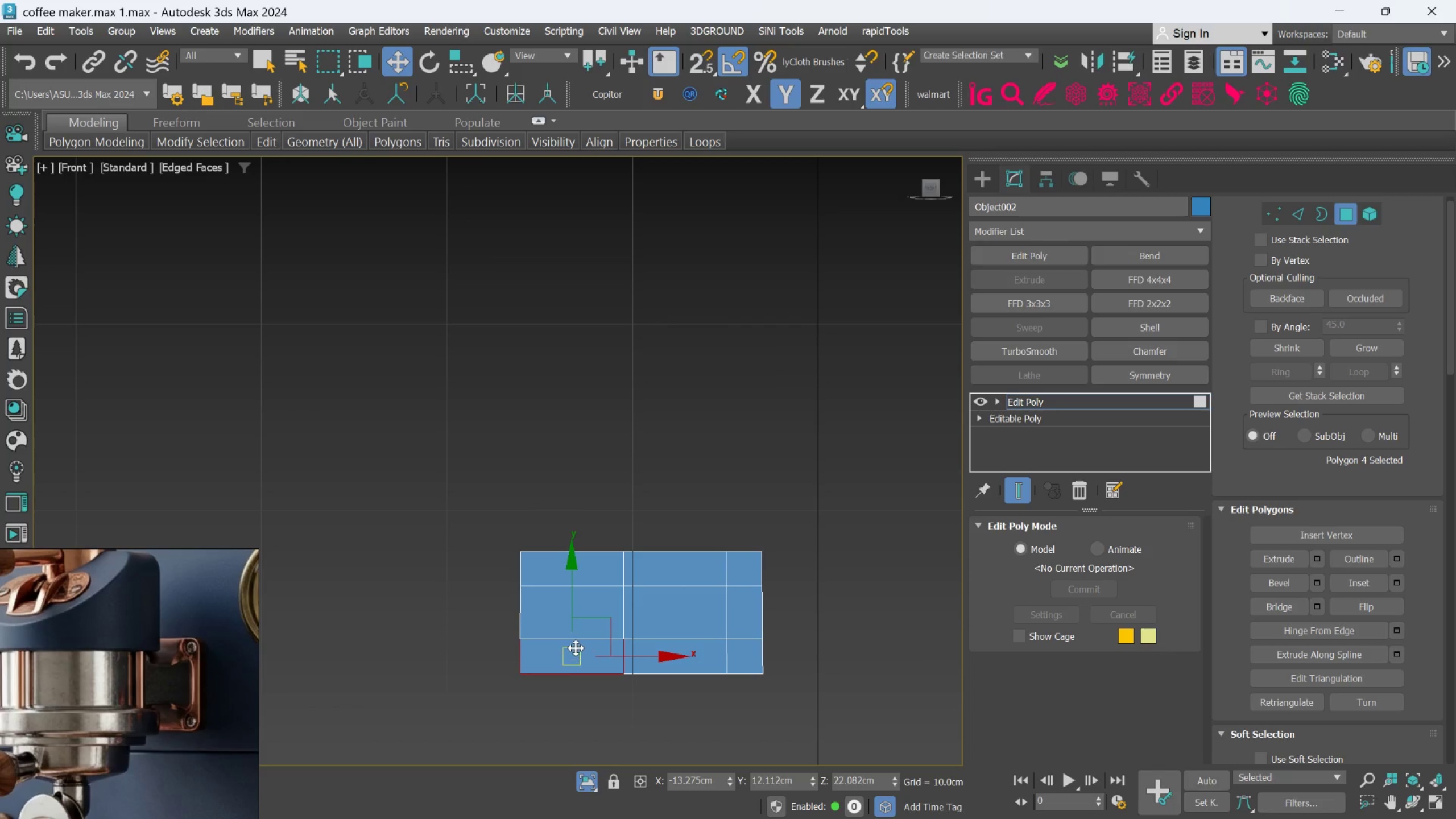 
hold_key(key=ControlLeft, duration=0.89)
double_click([574, 628])
 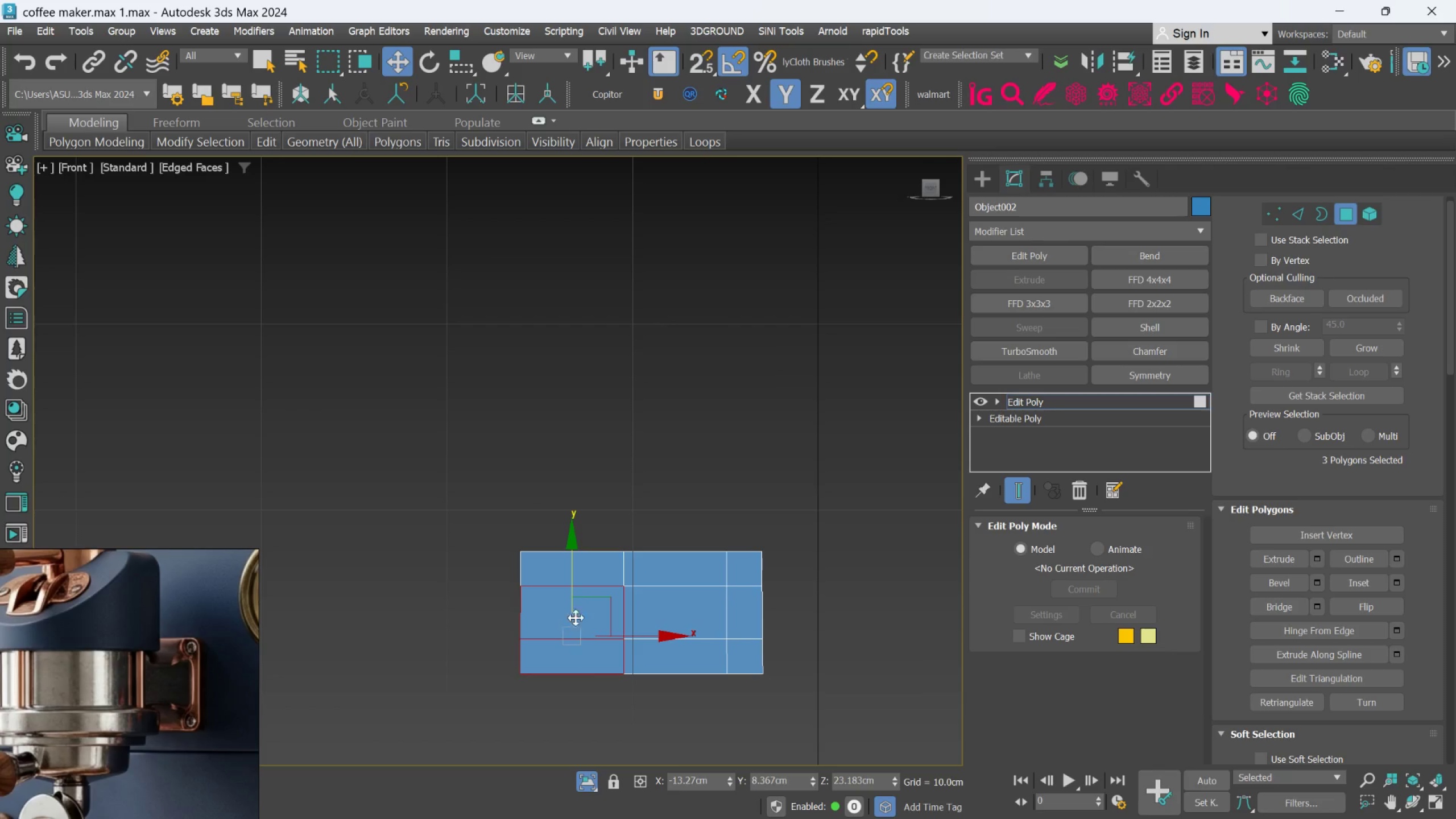 
hold_key(key=ControlLeft, duration=0.97)
left_click([579, 577])
 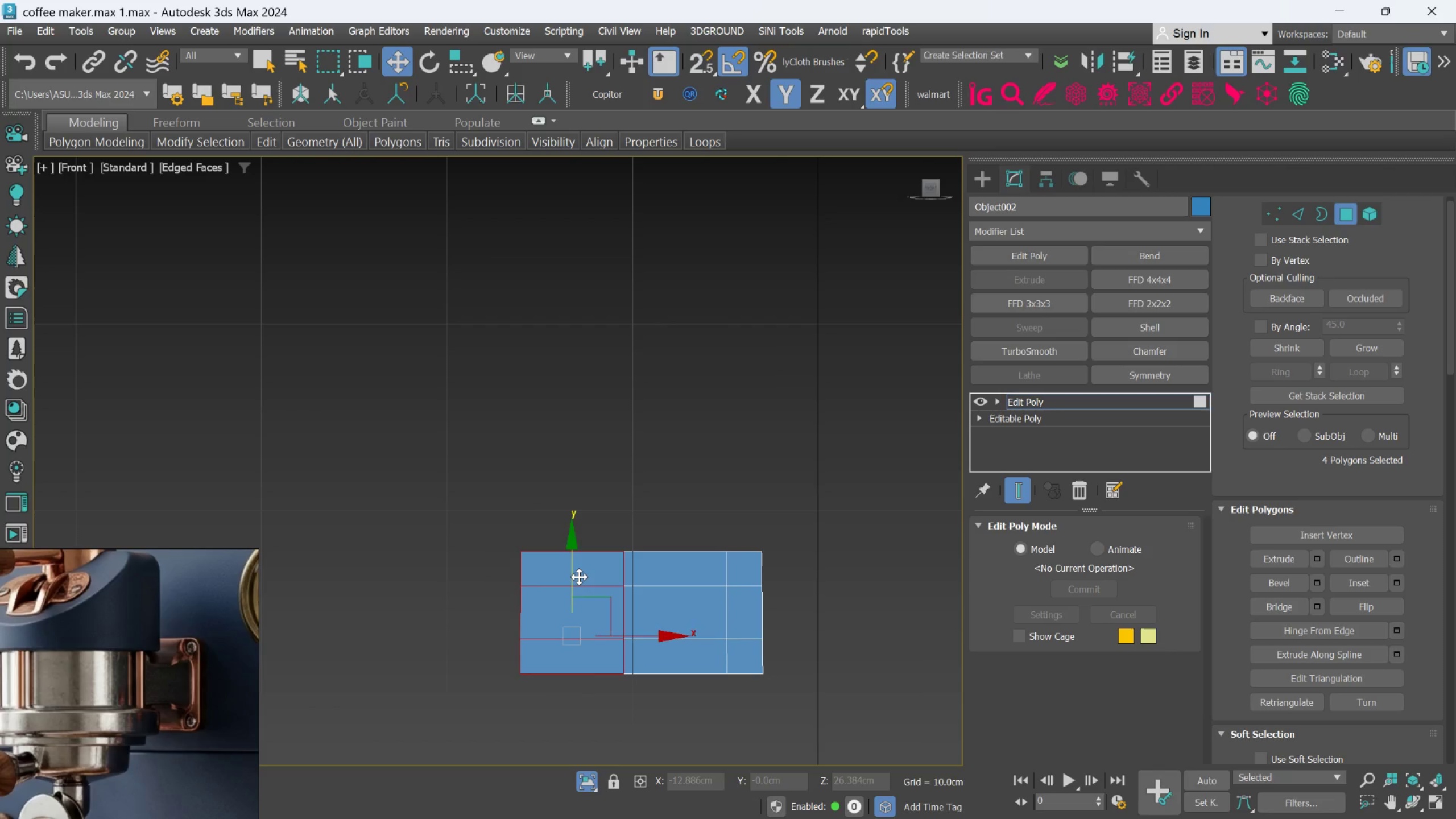 
double_click([579, 577])
 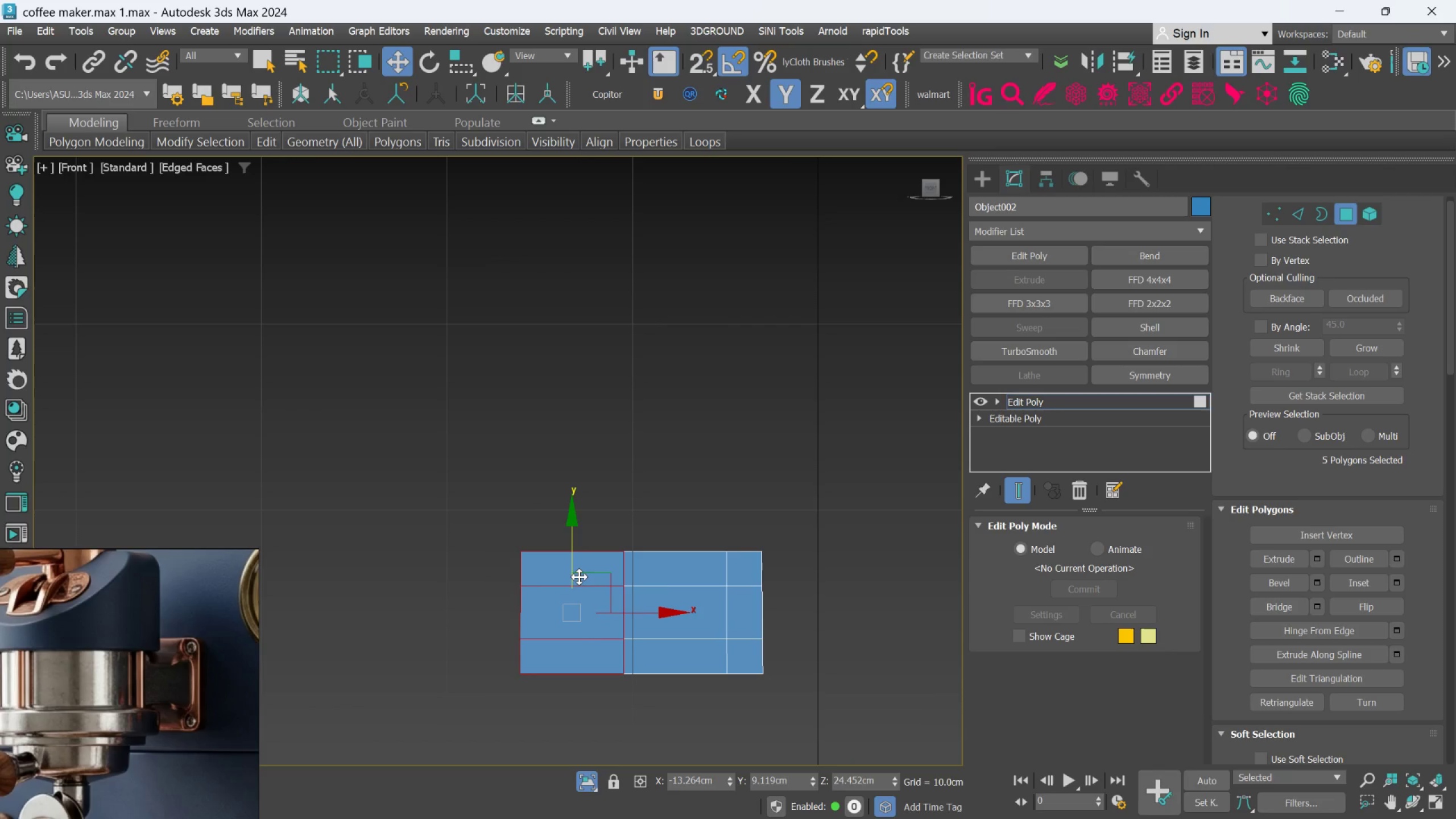 
key(Delete)
 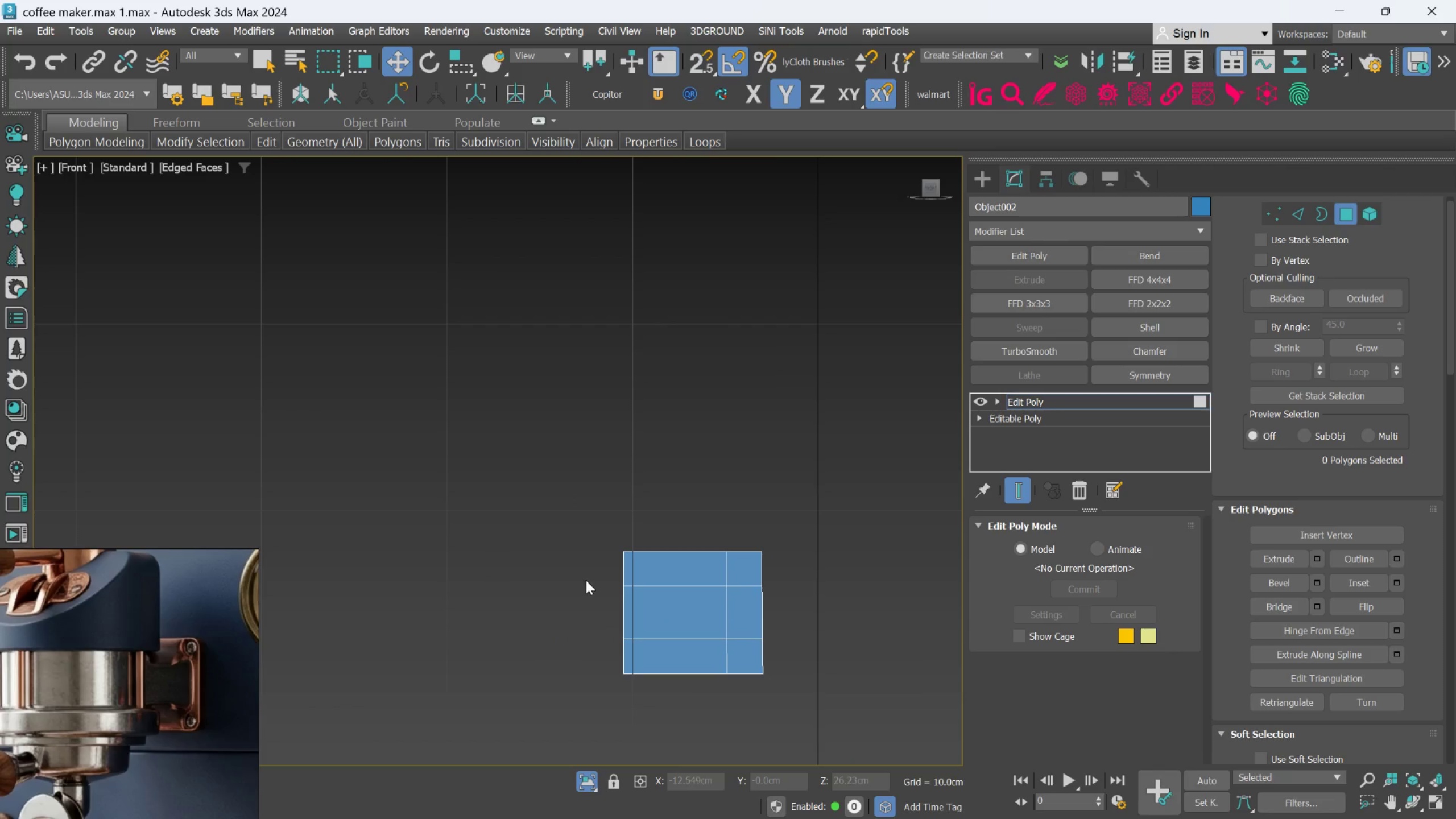 
hold_key(key=AltLeft, duration=0.56)
 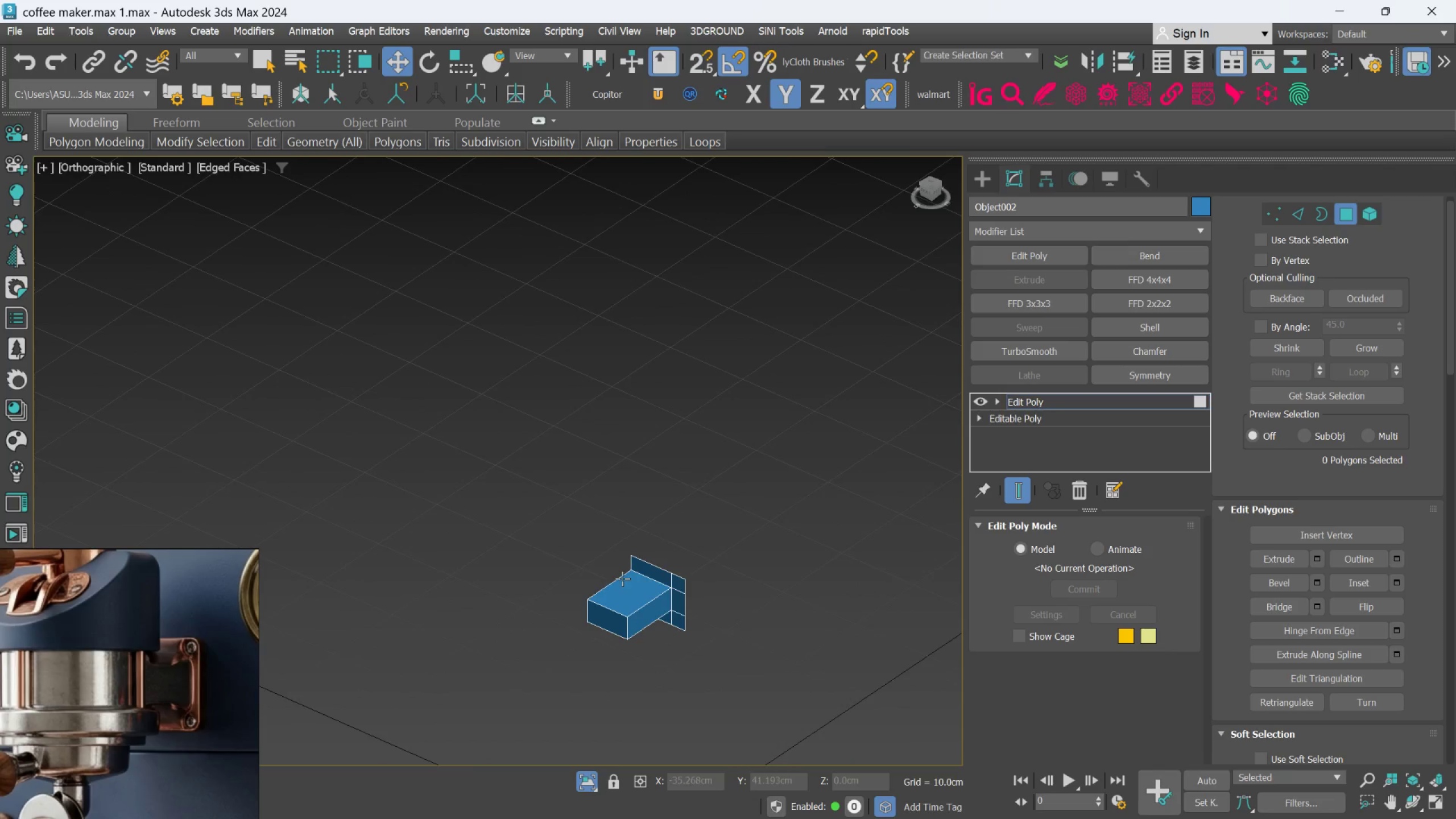 
scroll: coordinate [579, 607], scroll_direction: down, amount: 2.0
 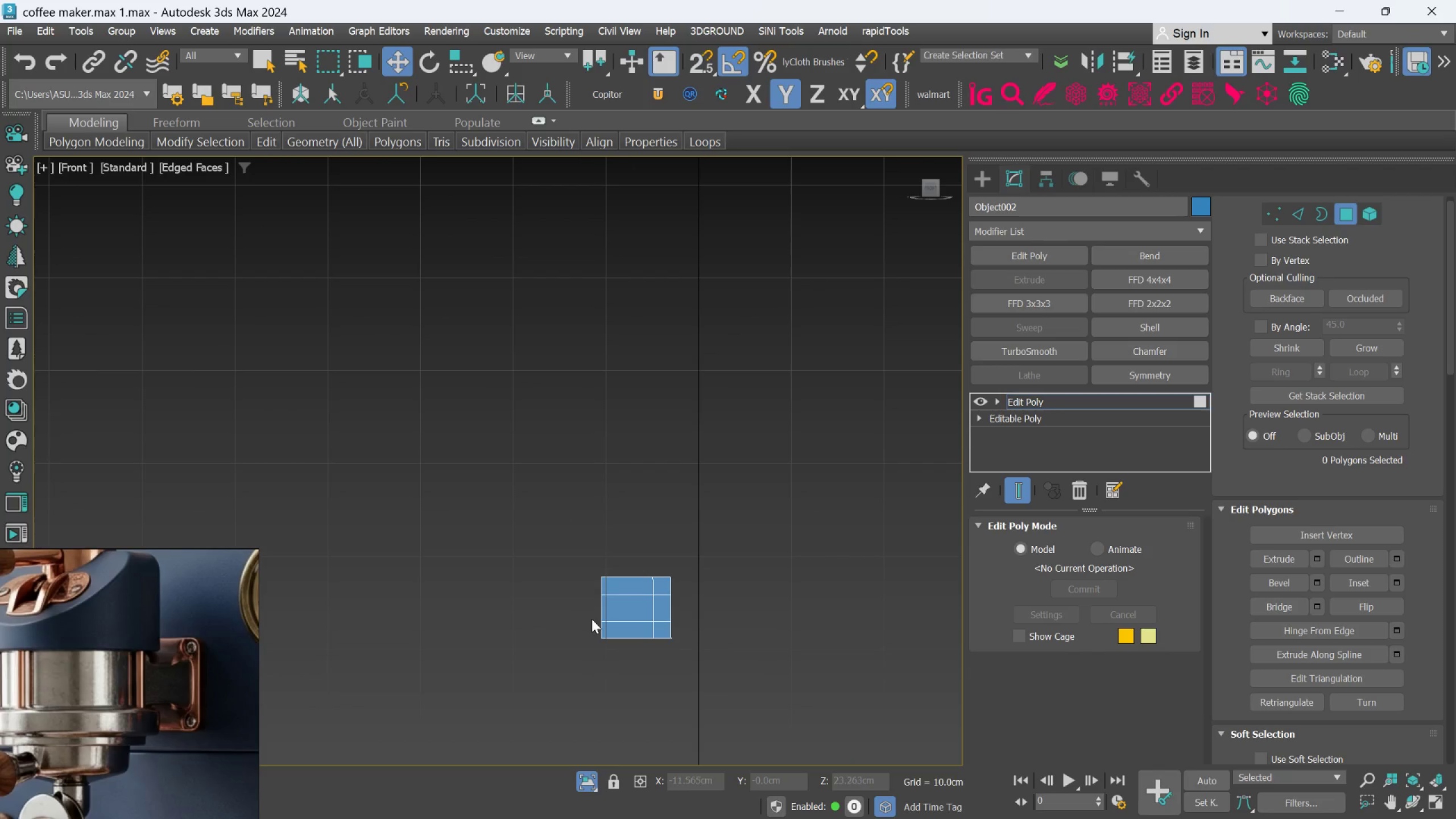 
hold_key(key=AltLeft, duration=0.5)
 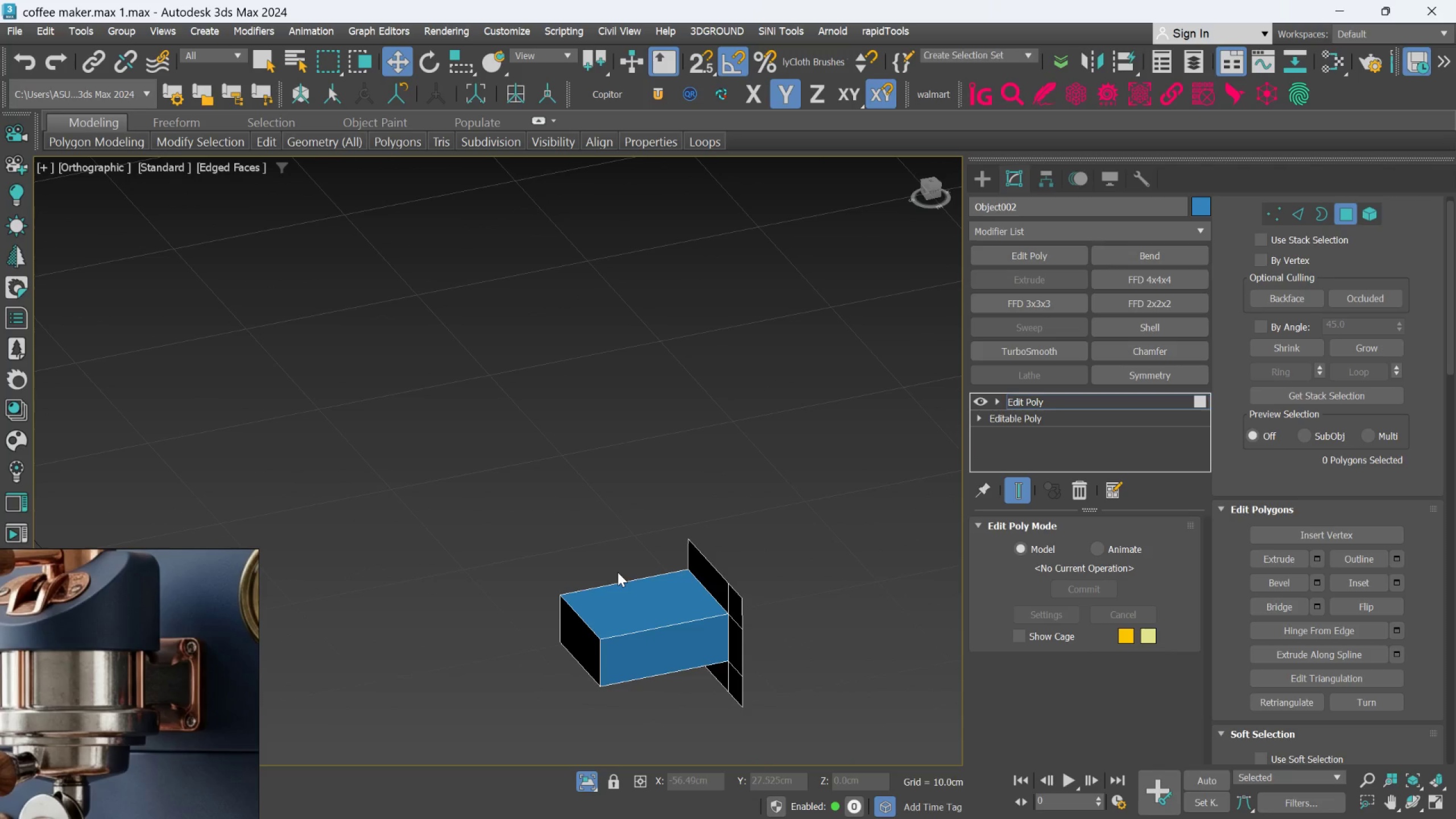 
scroll: coordinate [622, 578], scroll_direction: up, amount: 2.0
 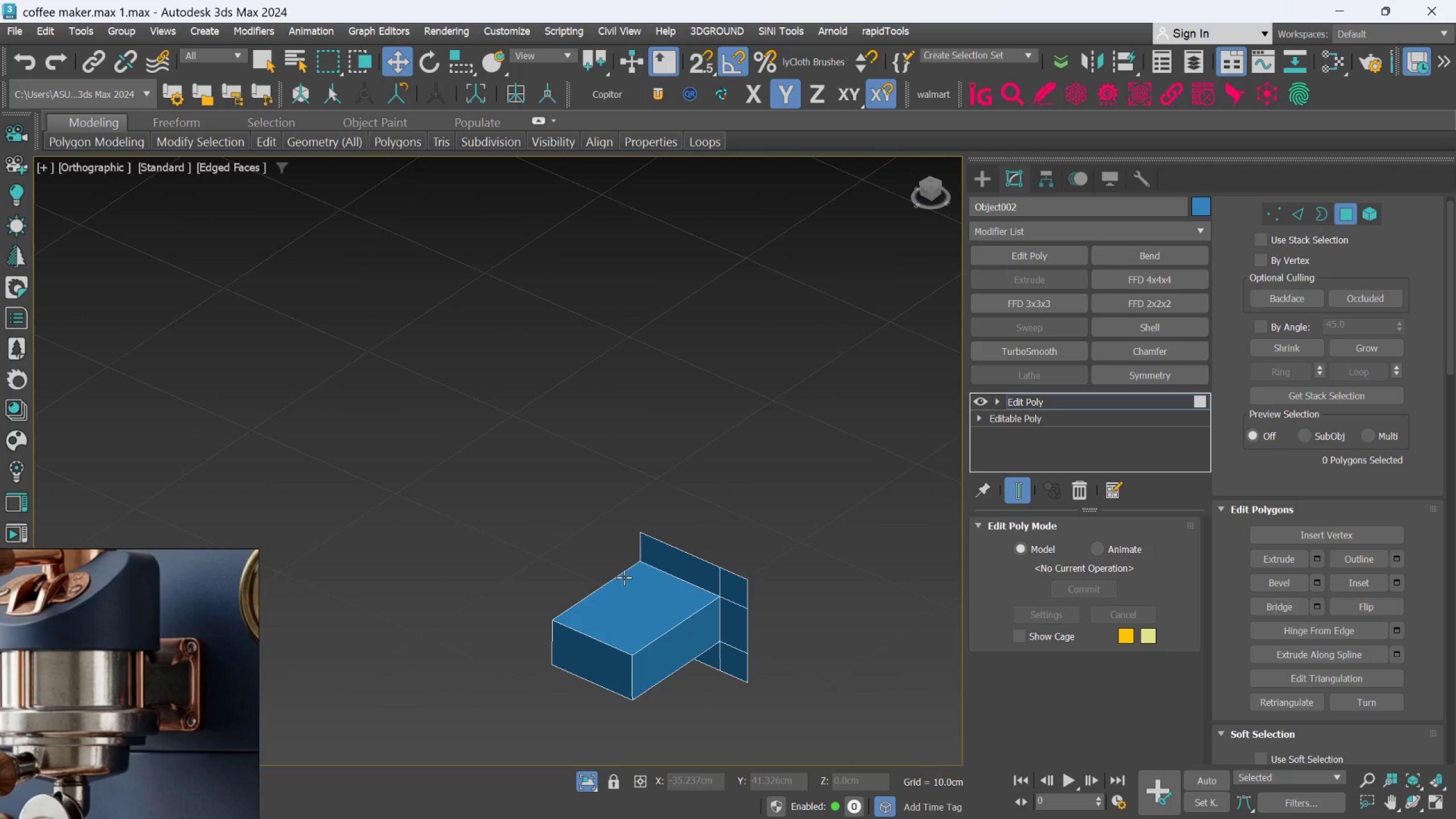 
hold_key(key=AltLeft, duration=0.49)
 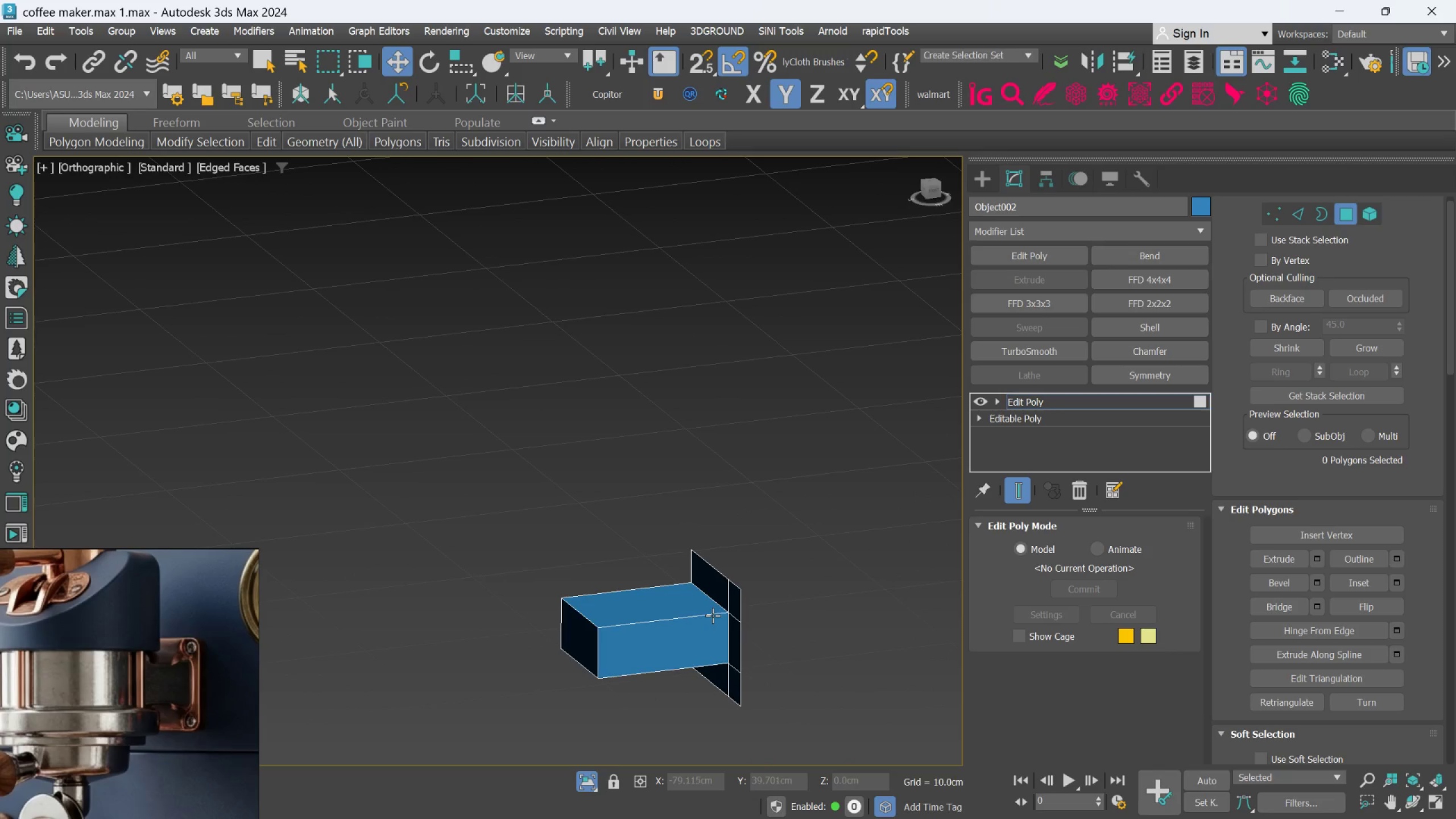 
hold_key(key=AltLeft, duration=0.92)
 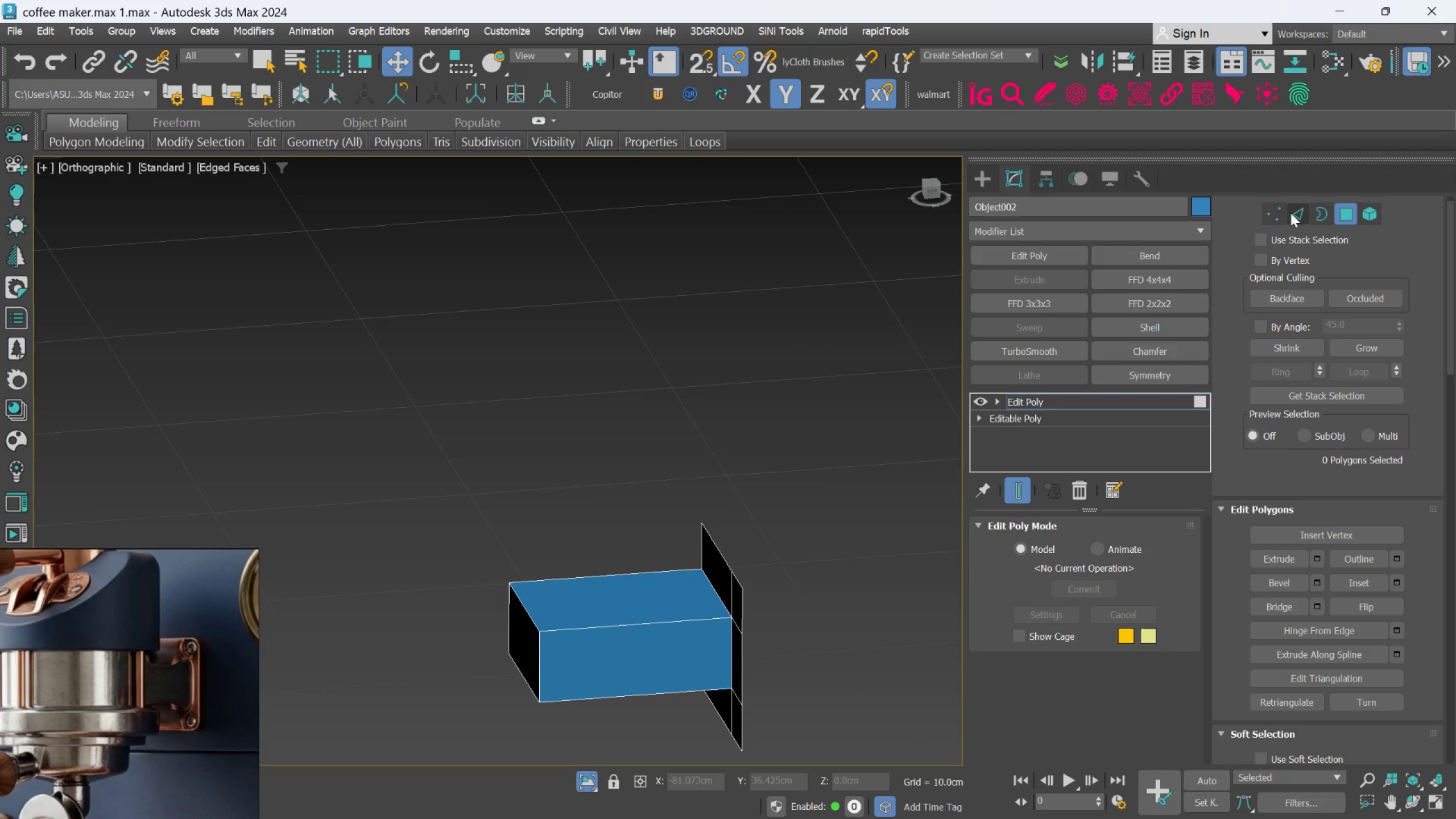 
scroll: coordinate [713, 615], scroll_direction: up, amount: 1.0
 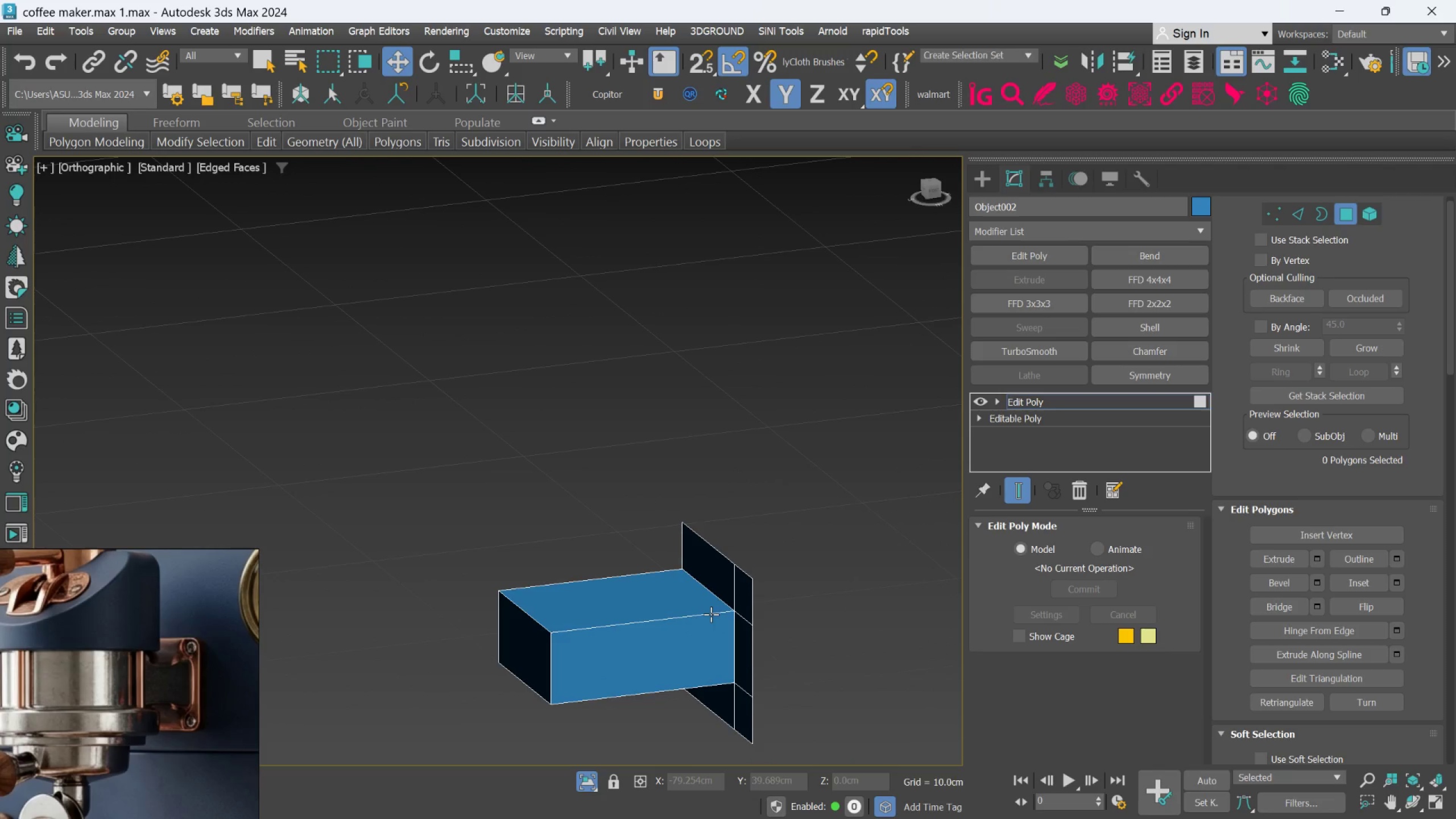 
wait(5.03)
 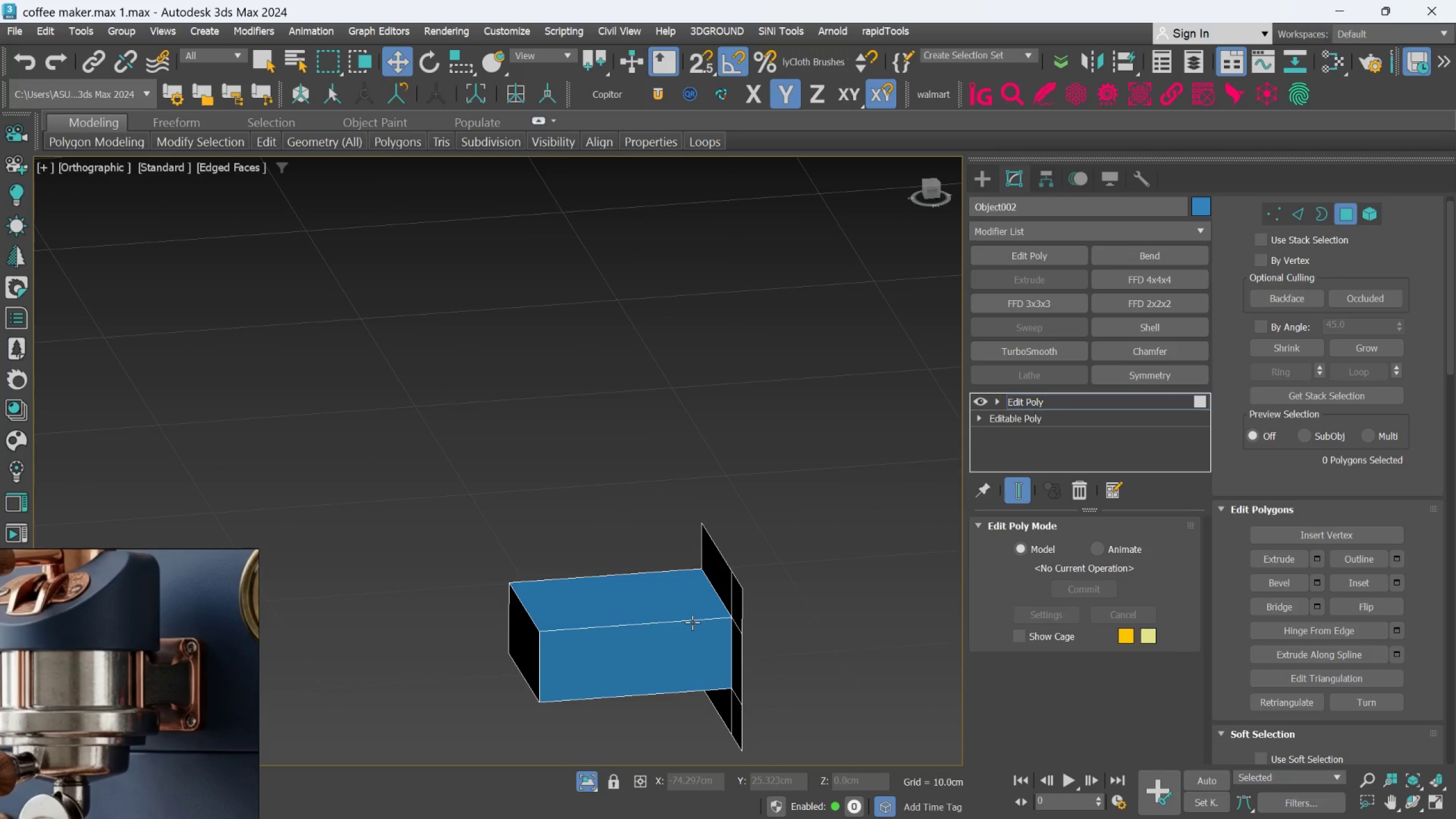 
left_click([671, 623])
 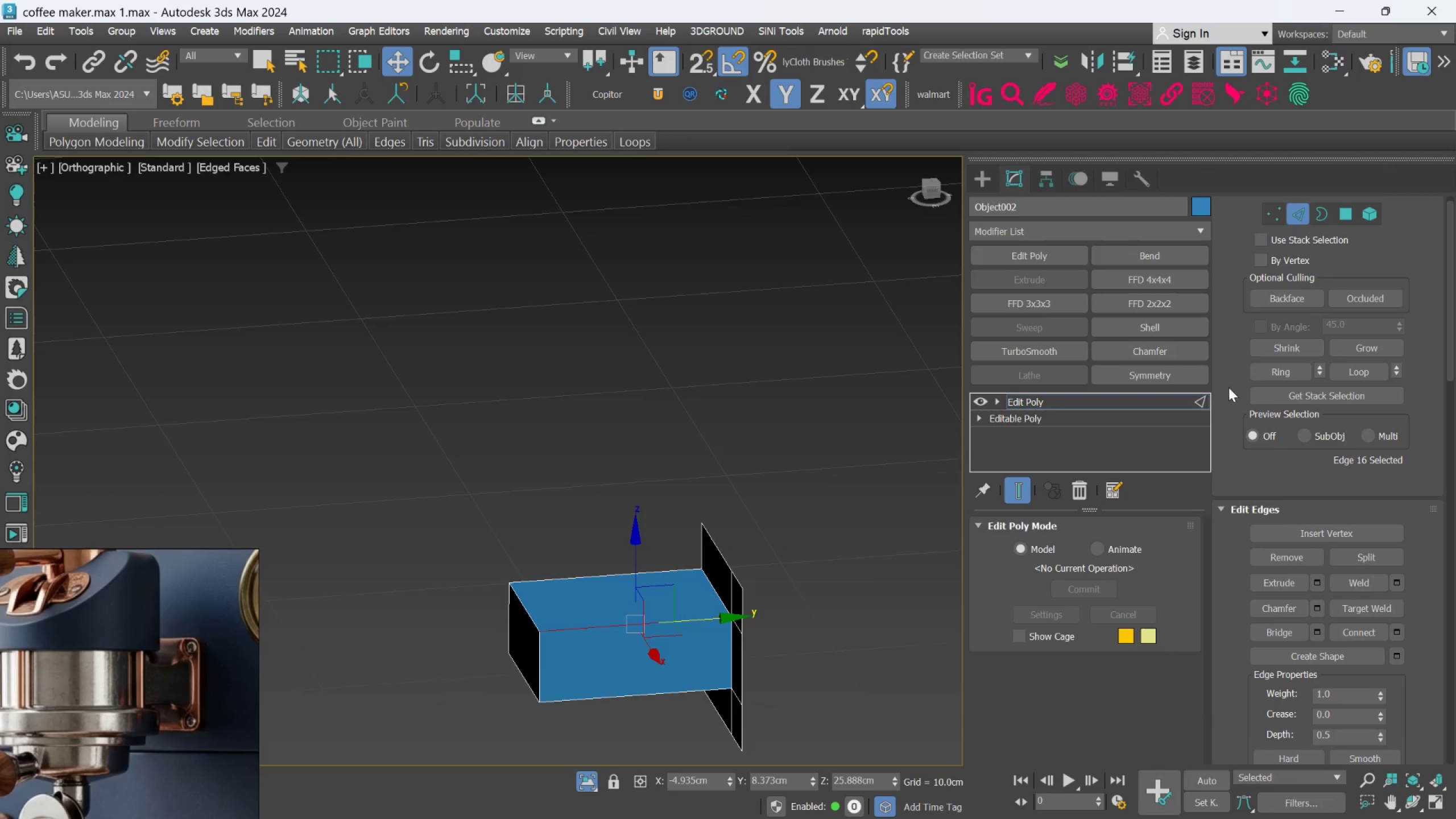 
left_click([1252, 373])
 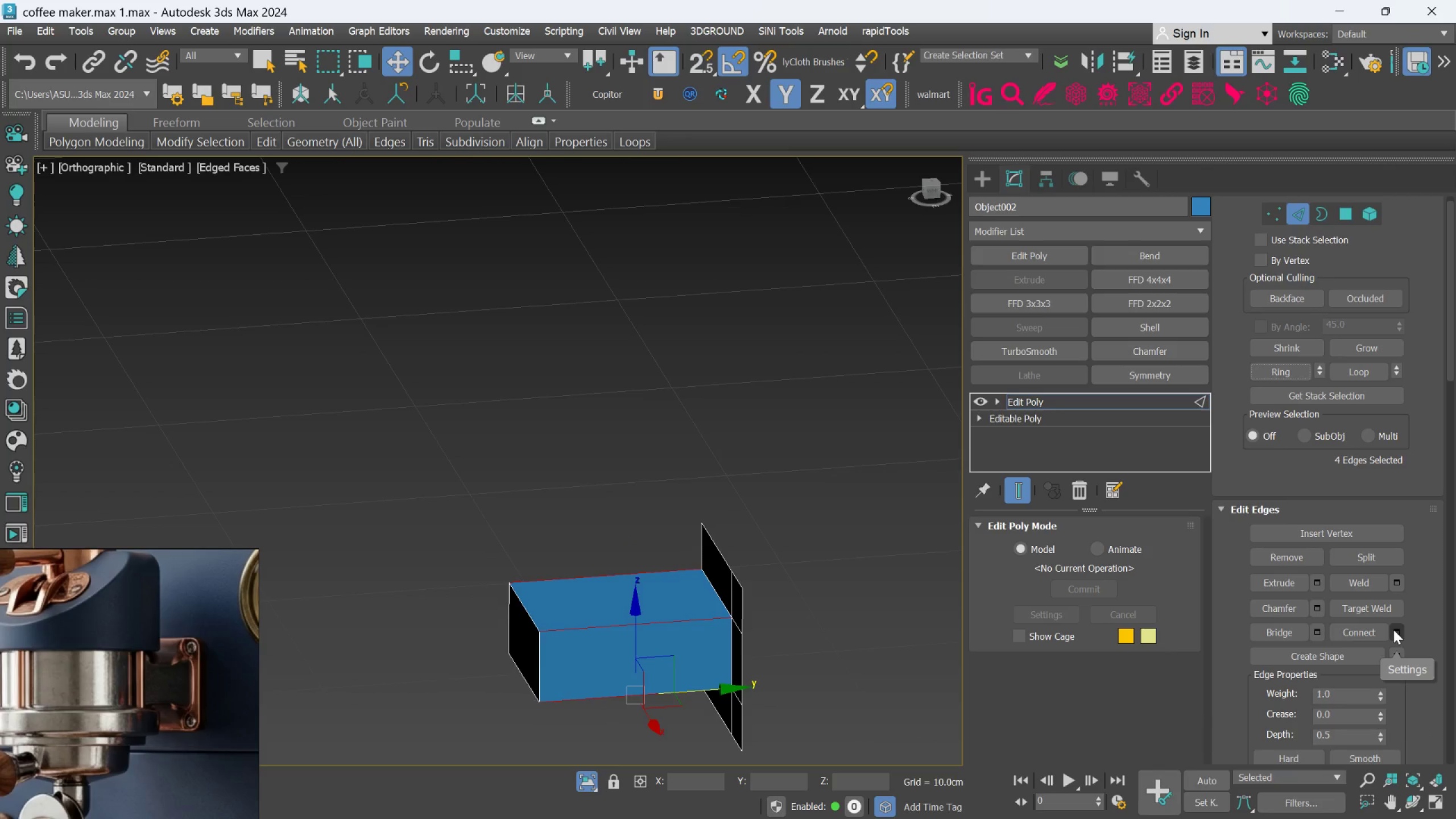 
left_click([1393, 631])
 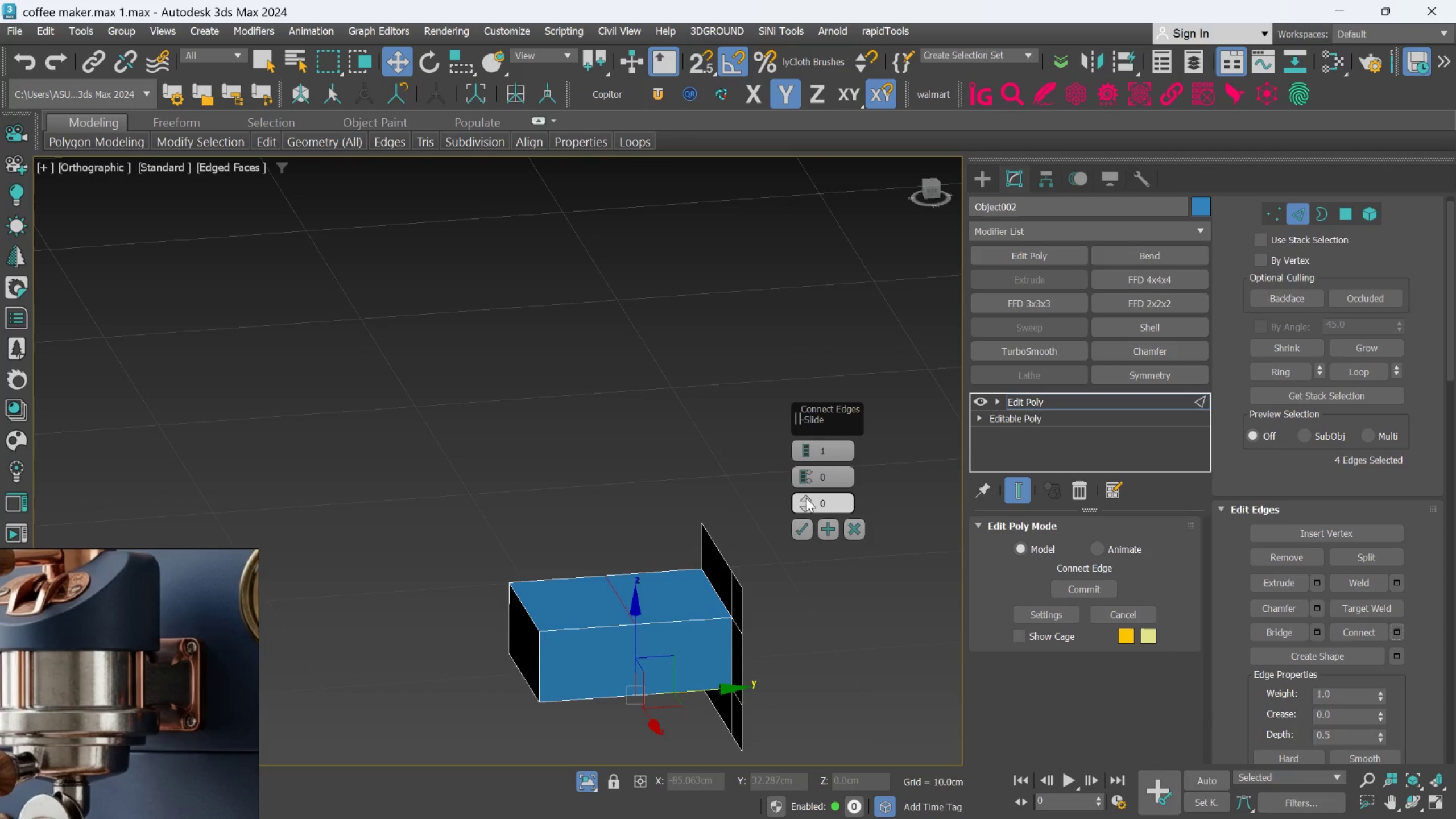 
left_click([805, 443])
 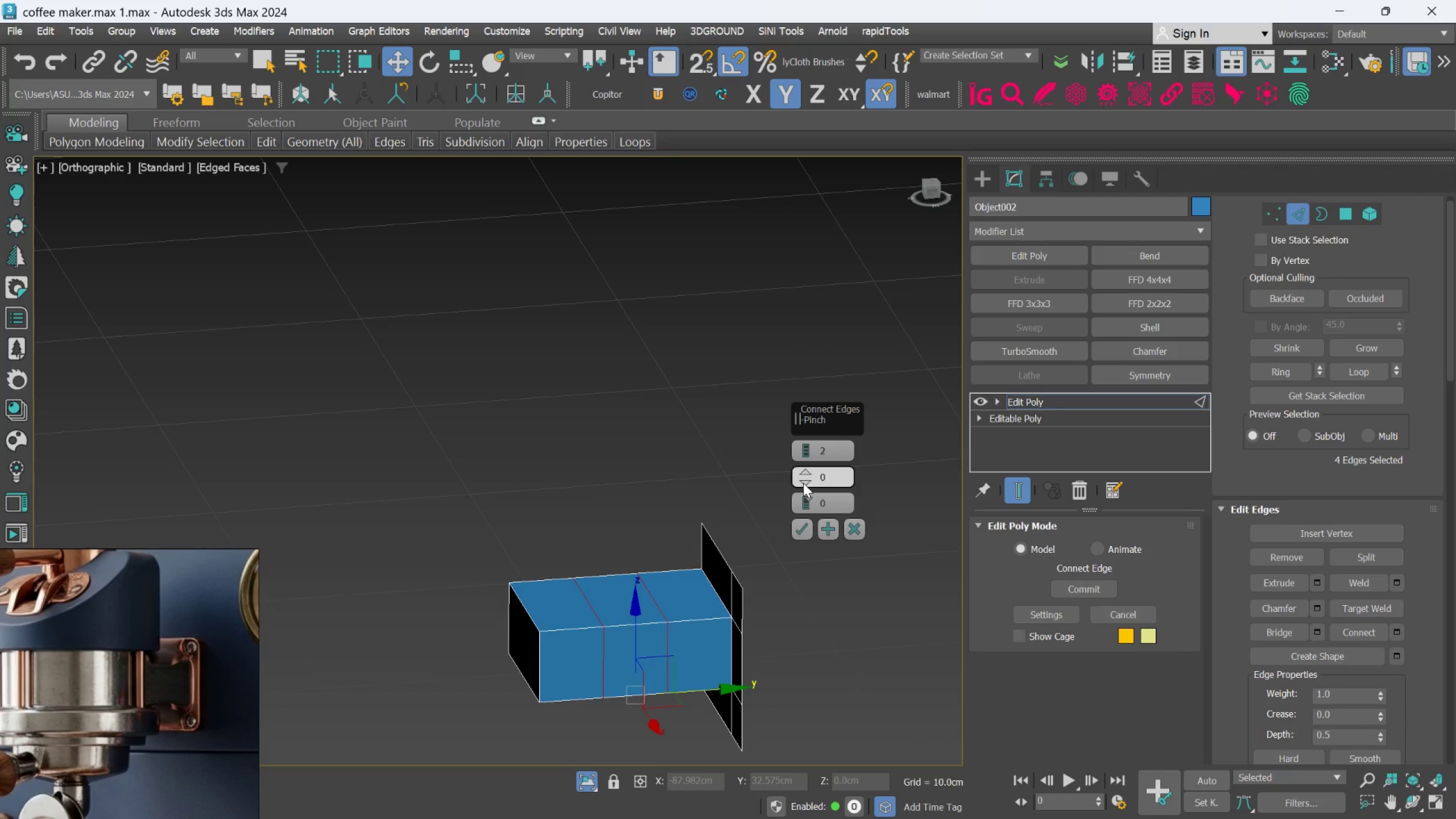 
scroll: coordinate [456, 632], scroll_direction: down, amount: 2.0
 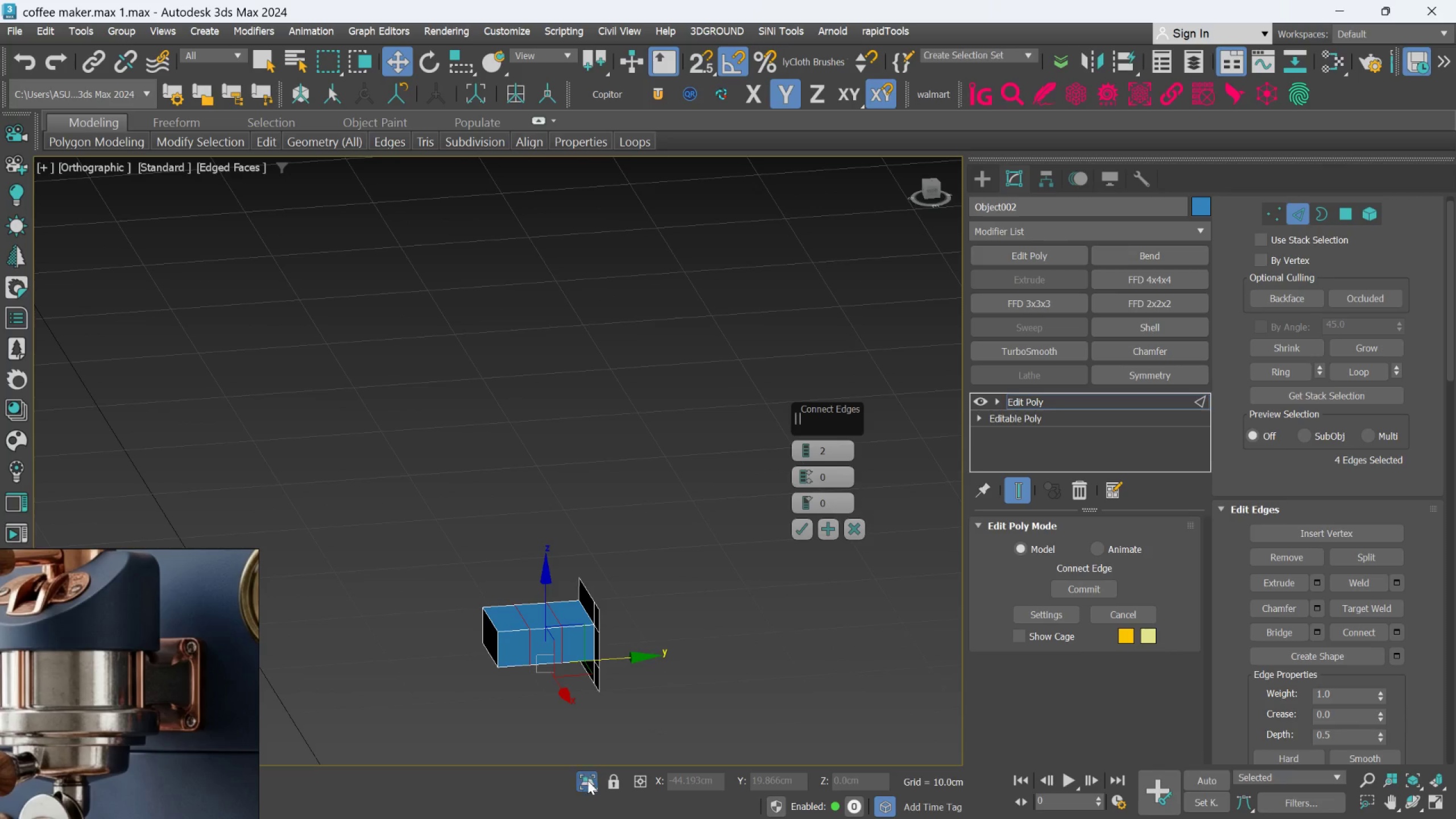 
left_click([589, 785])
 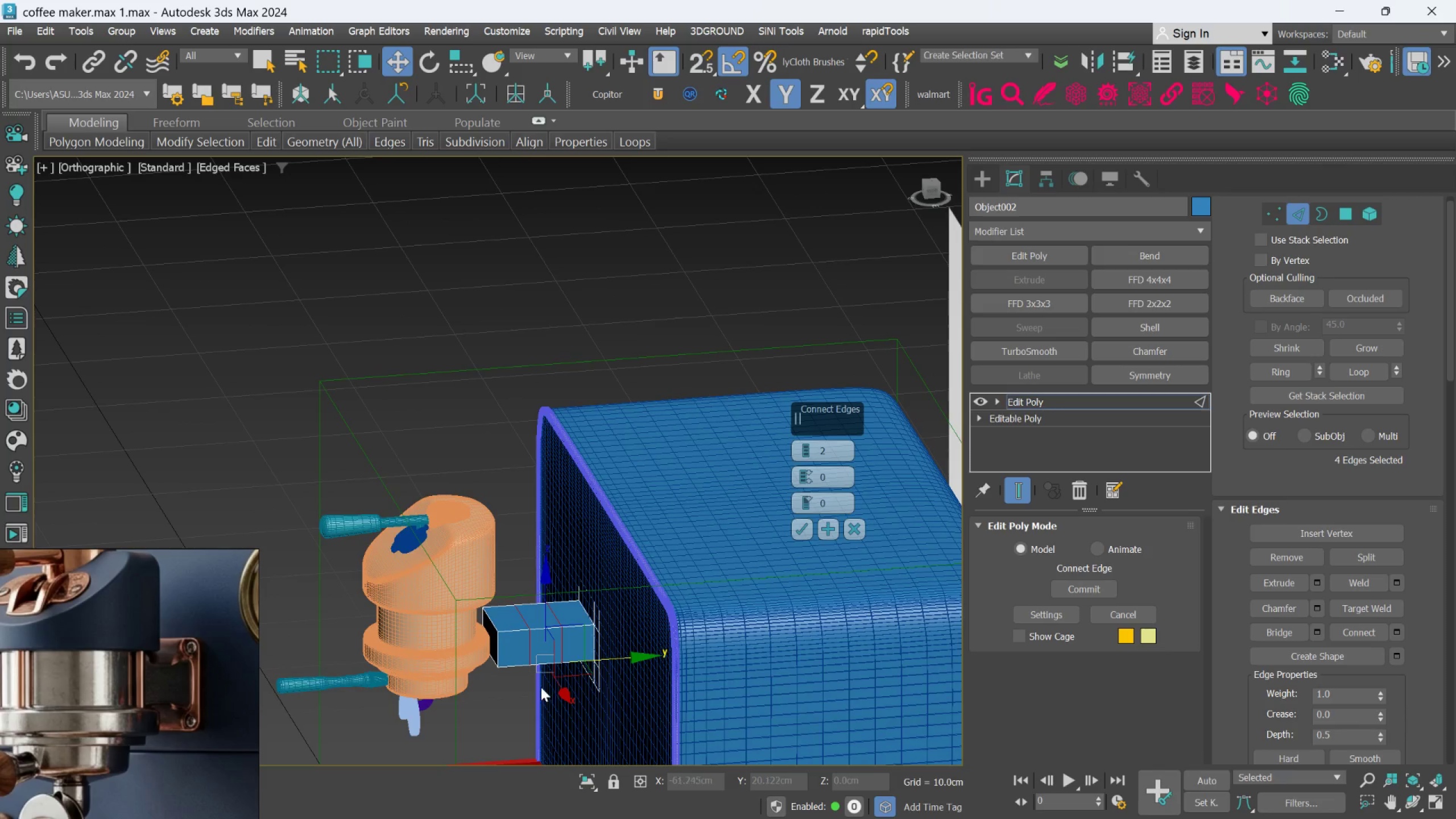 
scroll: coordinate [502, 662], scroll_direction: up, amount: 1.0
 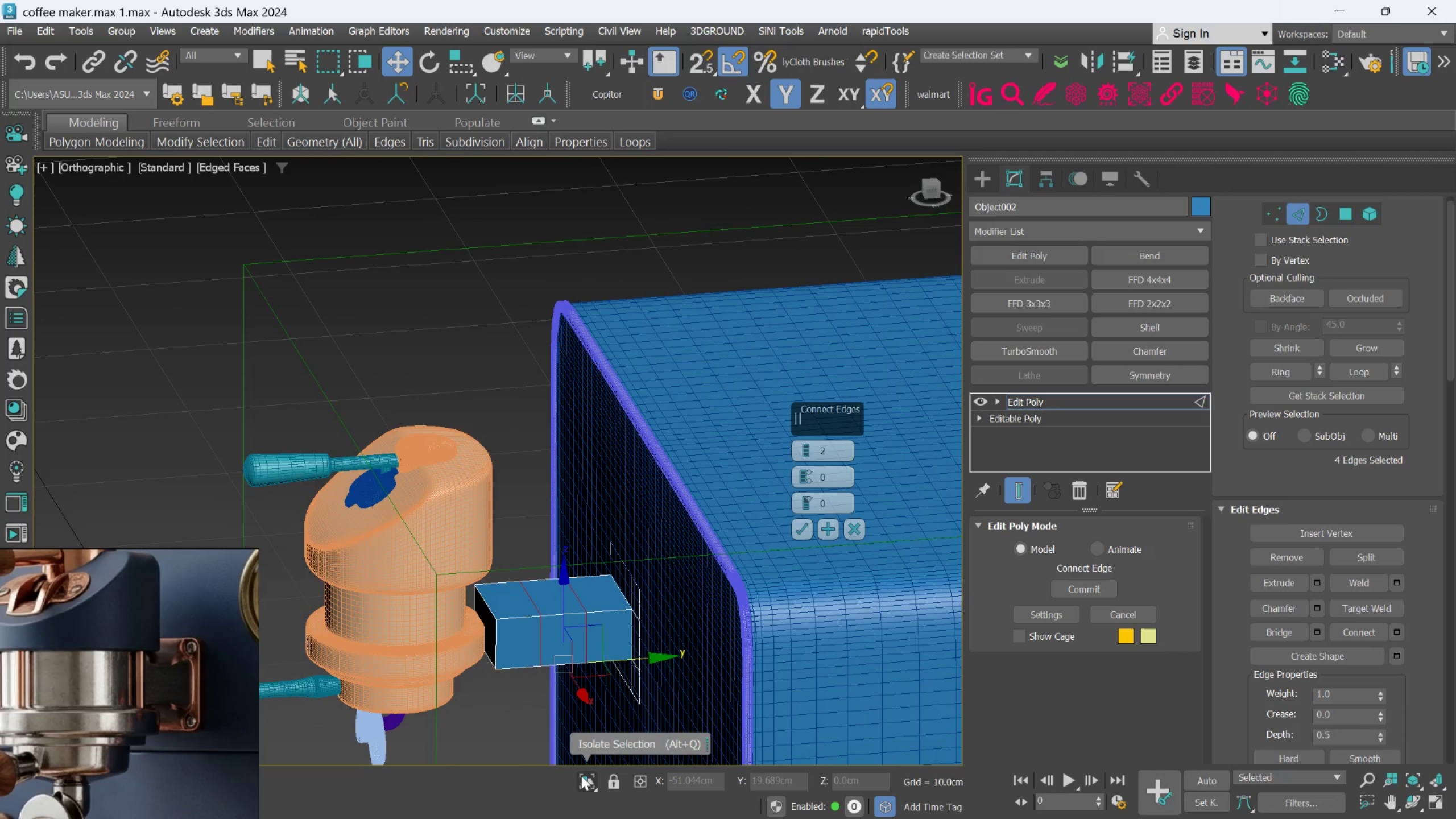 
left_click([581, 776])
 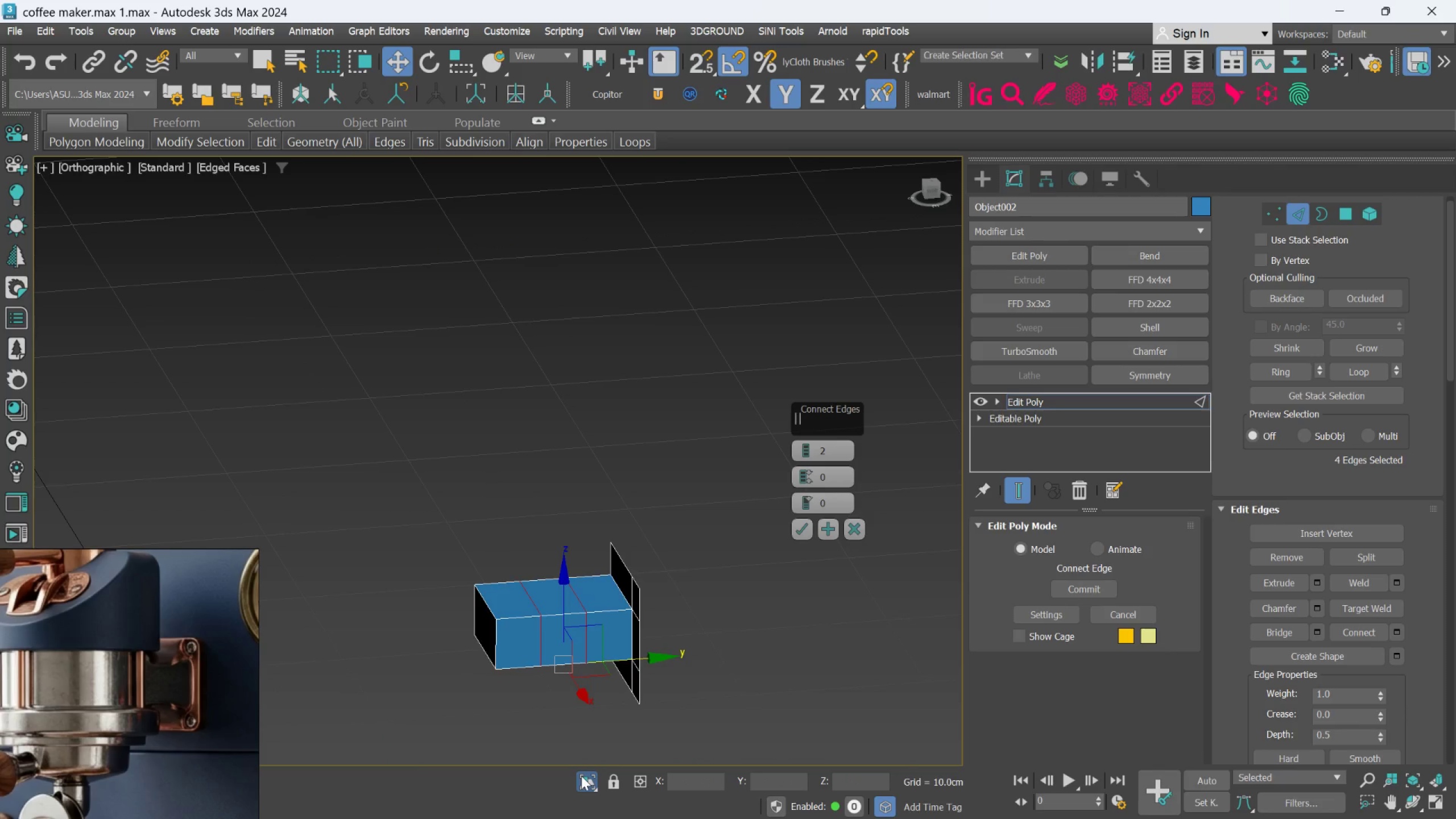 
left_click([581, 776])
 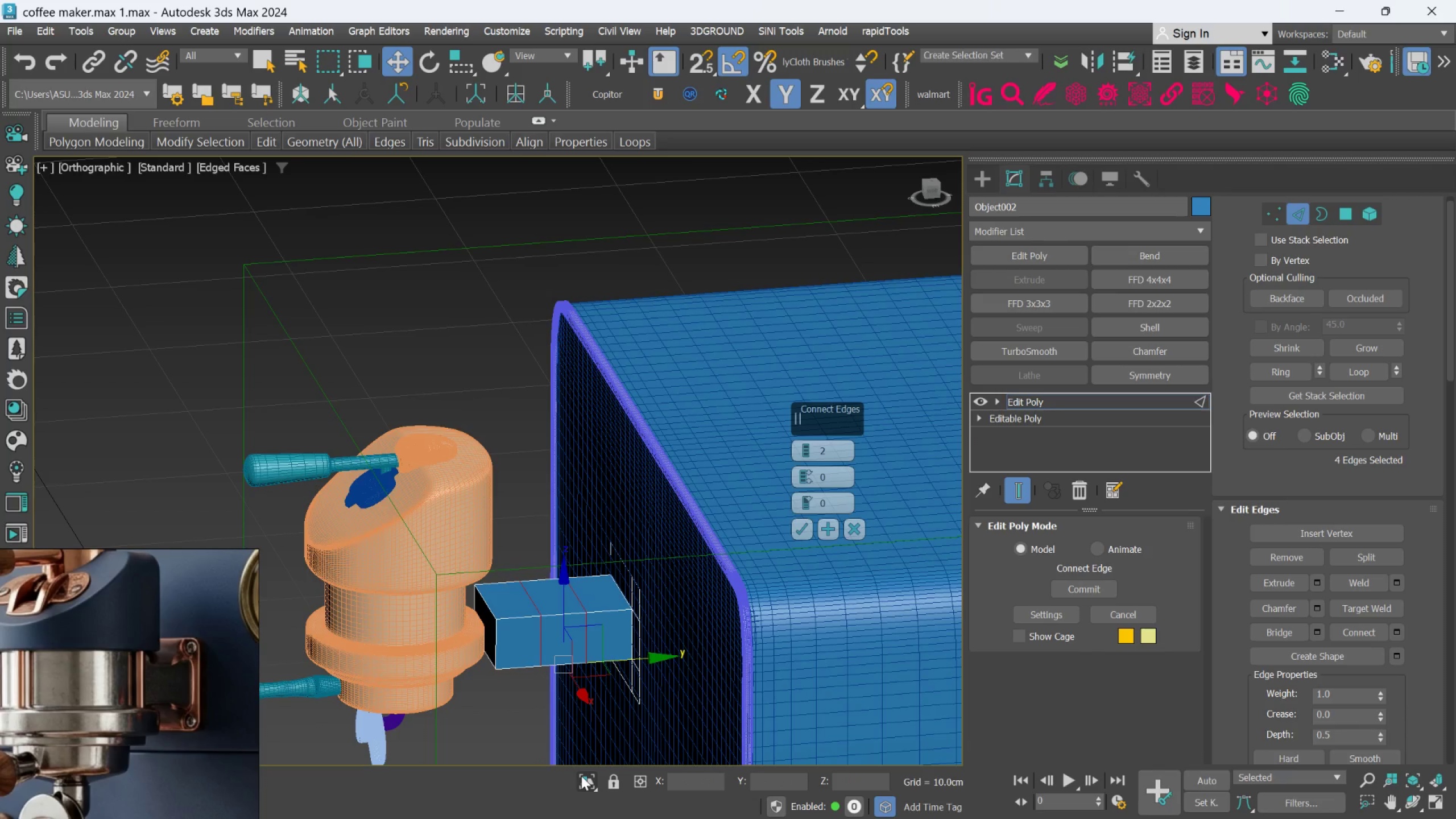 
left_click([581, 776])
 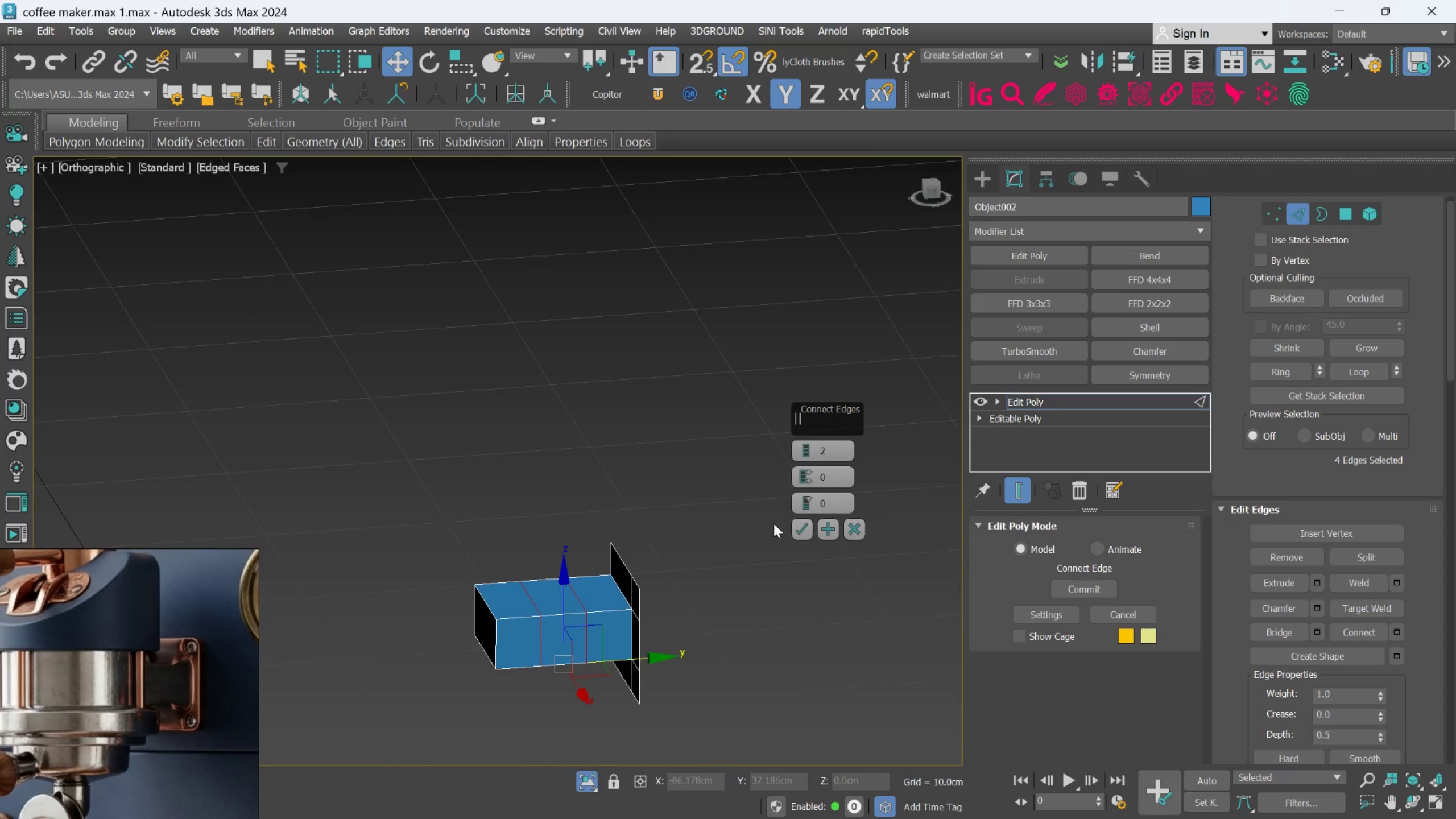 
left_click_drag(start_coordinate=[806, 469], to_coordinate=[835, 365])
 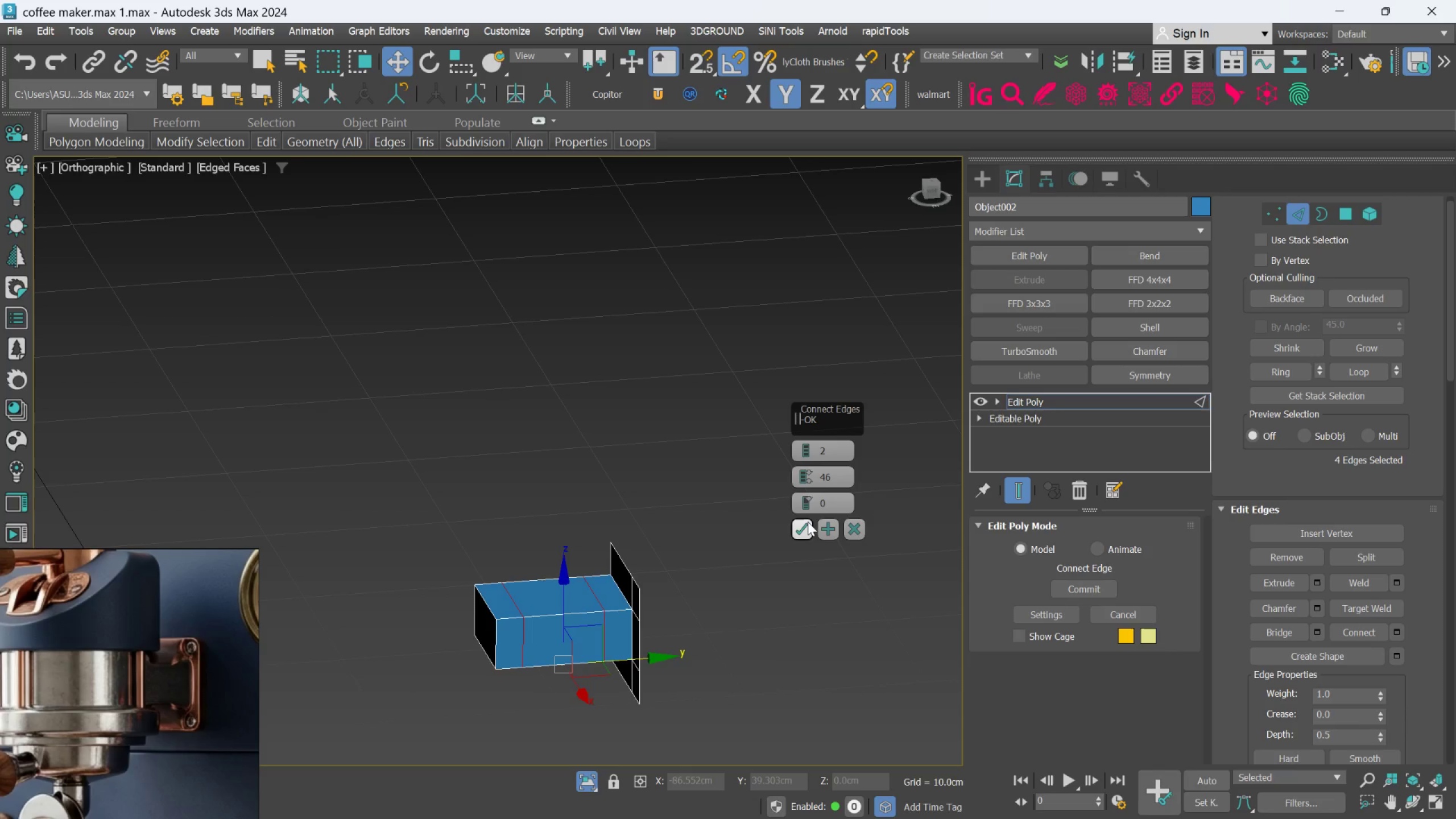 
left_click([806, 523])
 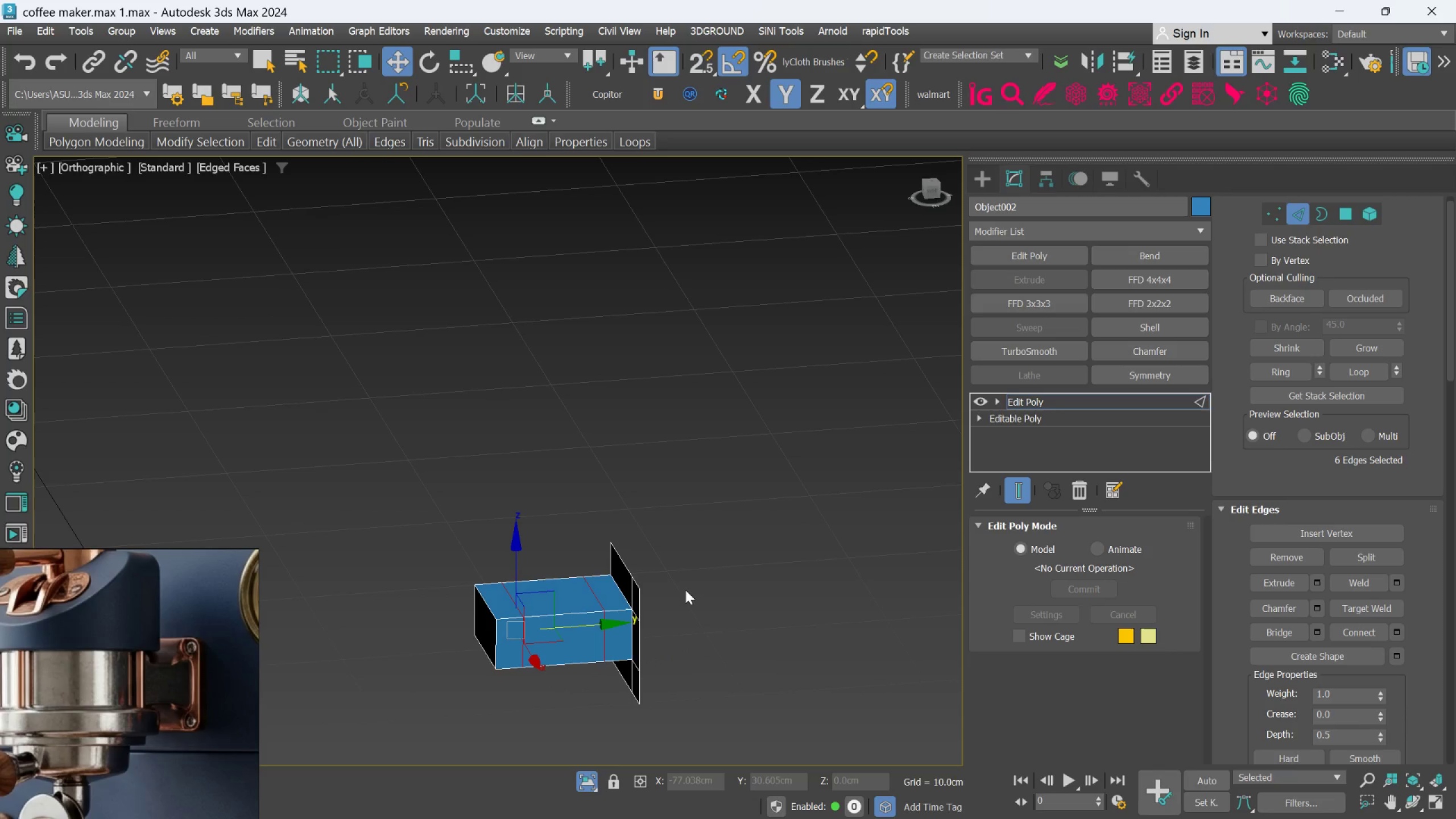 
scroll: coordinate [646, 597], scroll_direction: up, amount: 2.0
 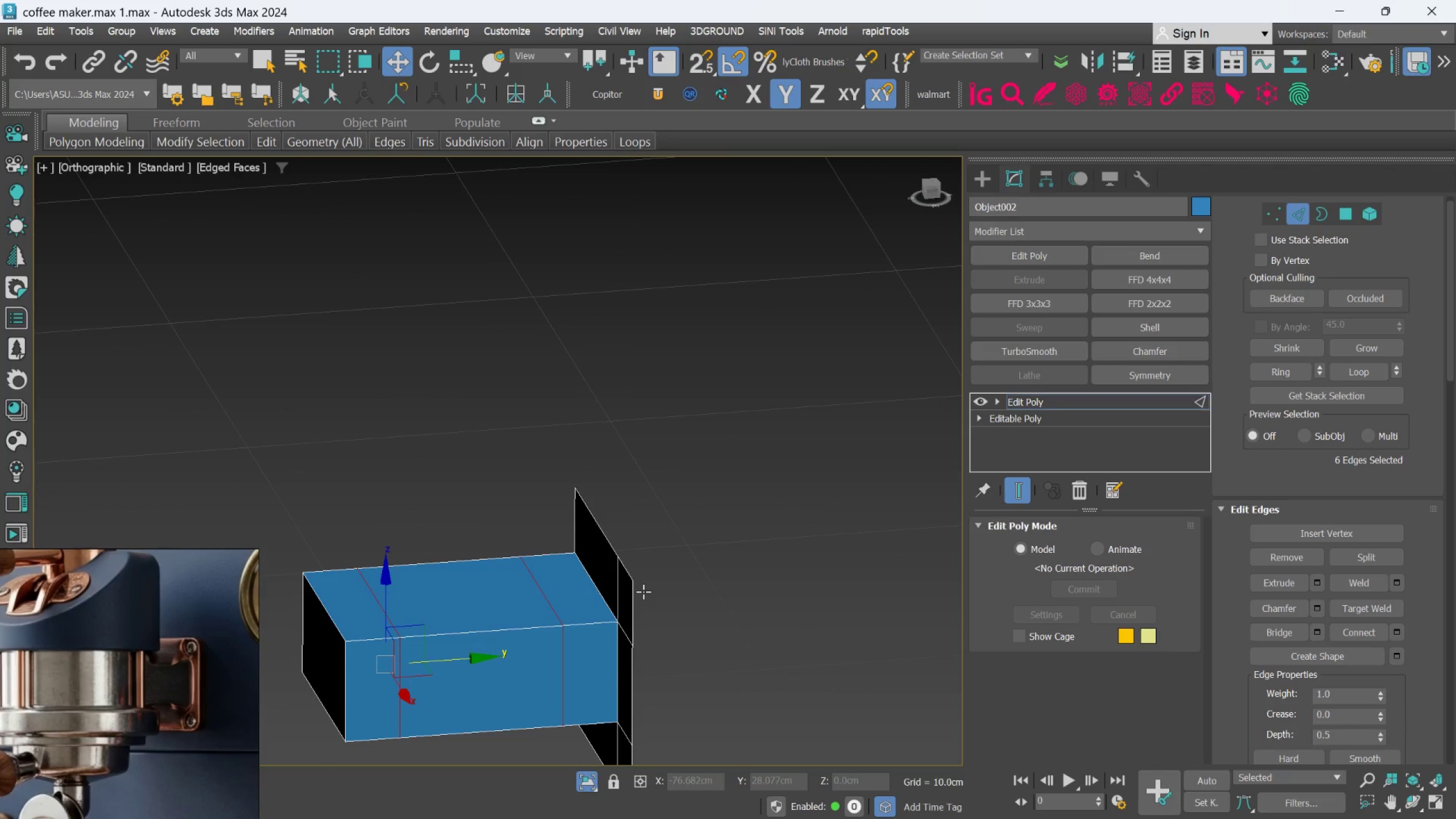 
key(L)
 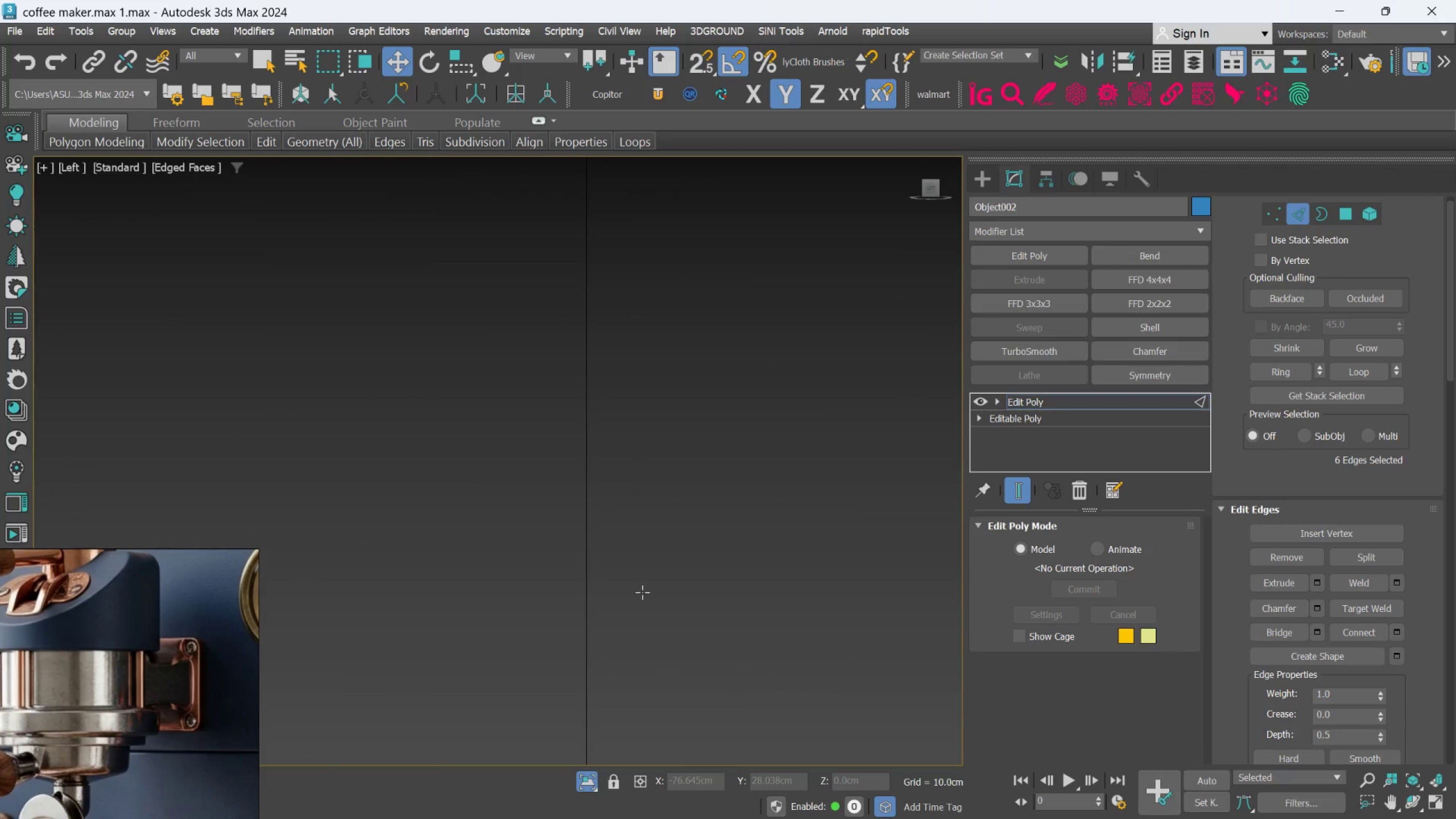 
scroll: coordinate [565, 665], scroll_direction: down, amount: 6.0
 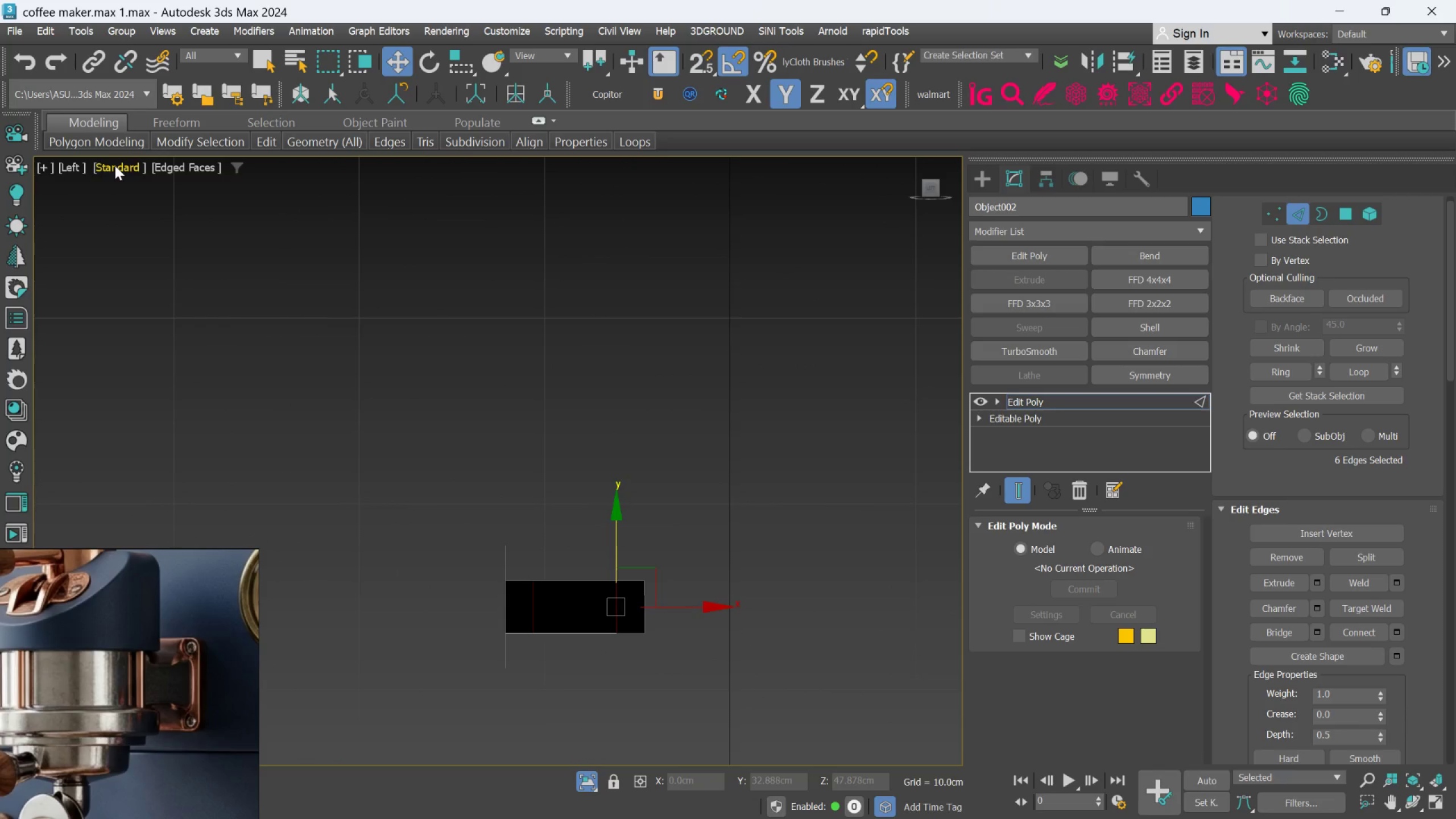 
left_click([79, 171])
 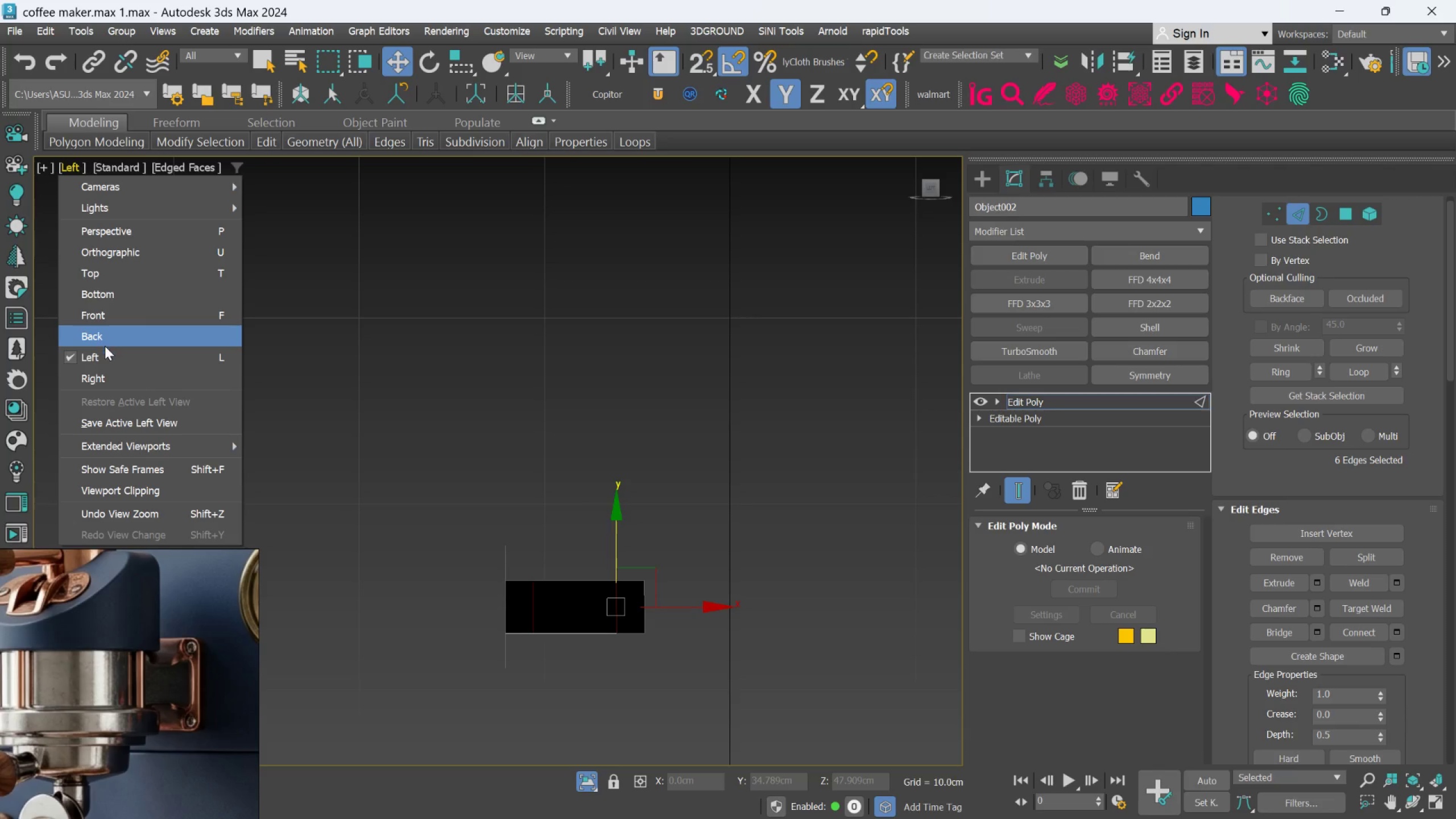 
left_click([103, 374])
 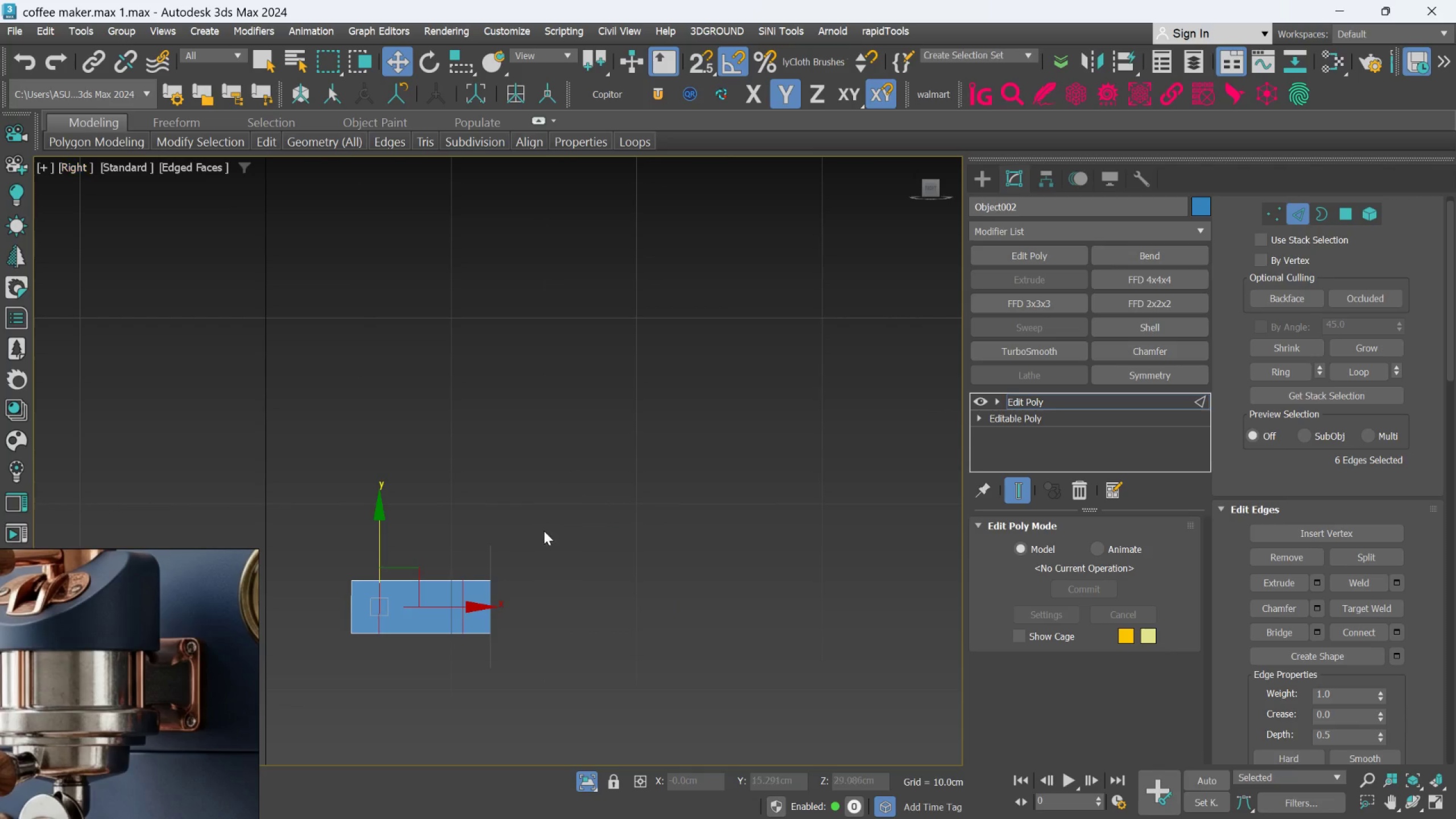 
scroll: coordinate [424, 601], scroll_direction: up, amount: 2.0
 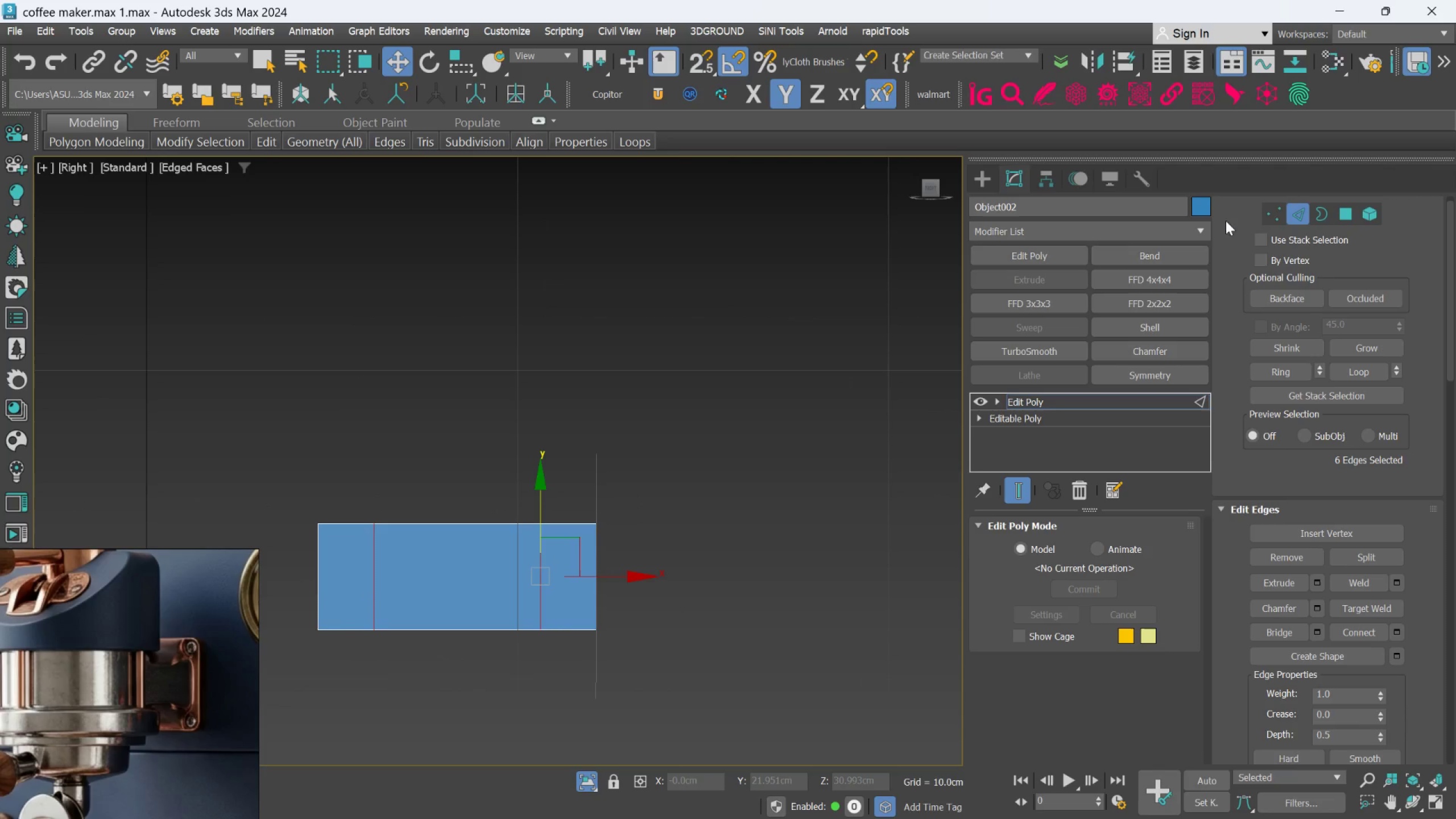 
left_click([1264, 213])
 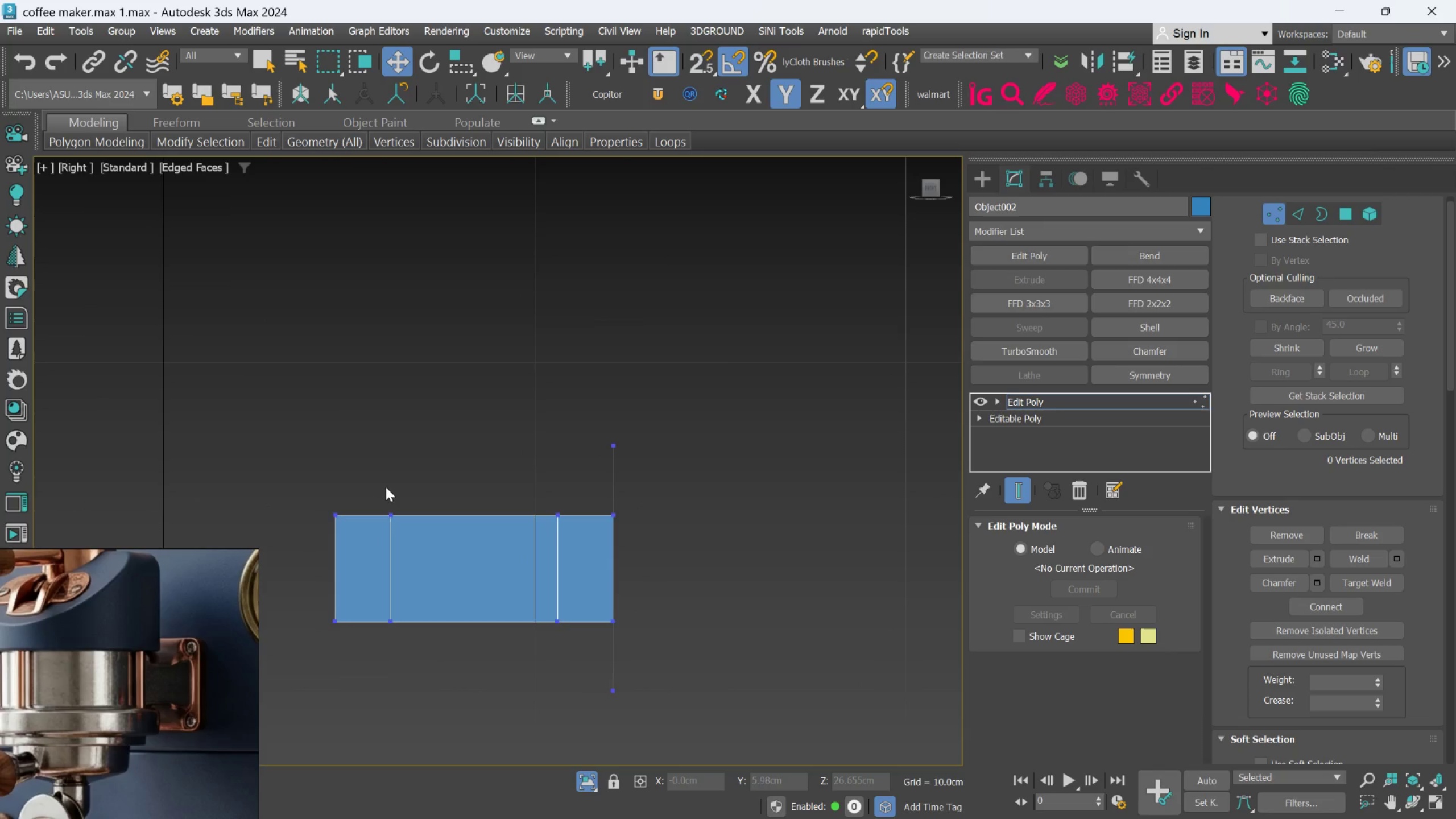 
hold_key(key=ControlLeft, duration=1.53)
left_click_drag(start_coordinate=[383, 494], to_coordinate=[419, 541])
 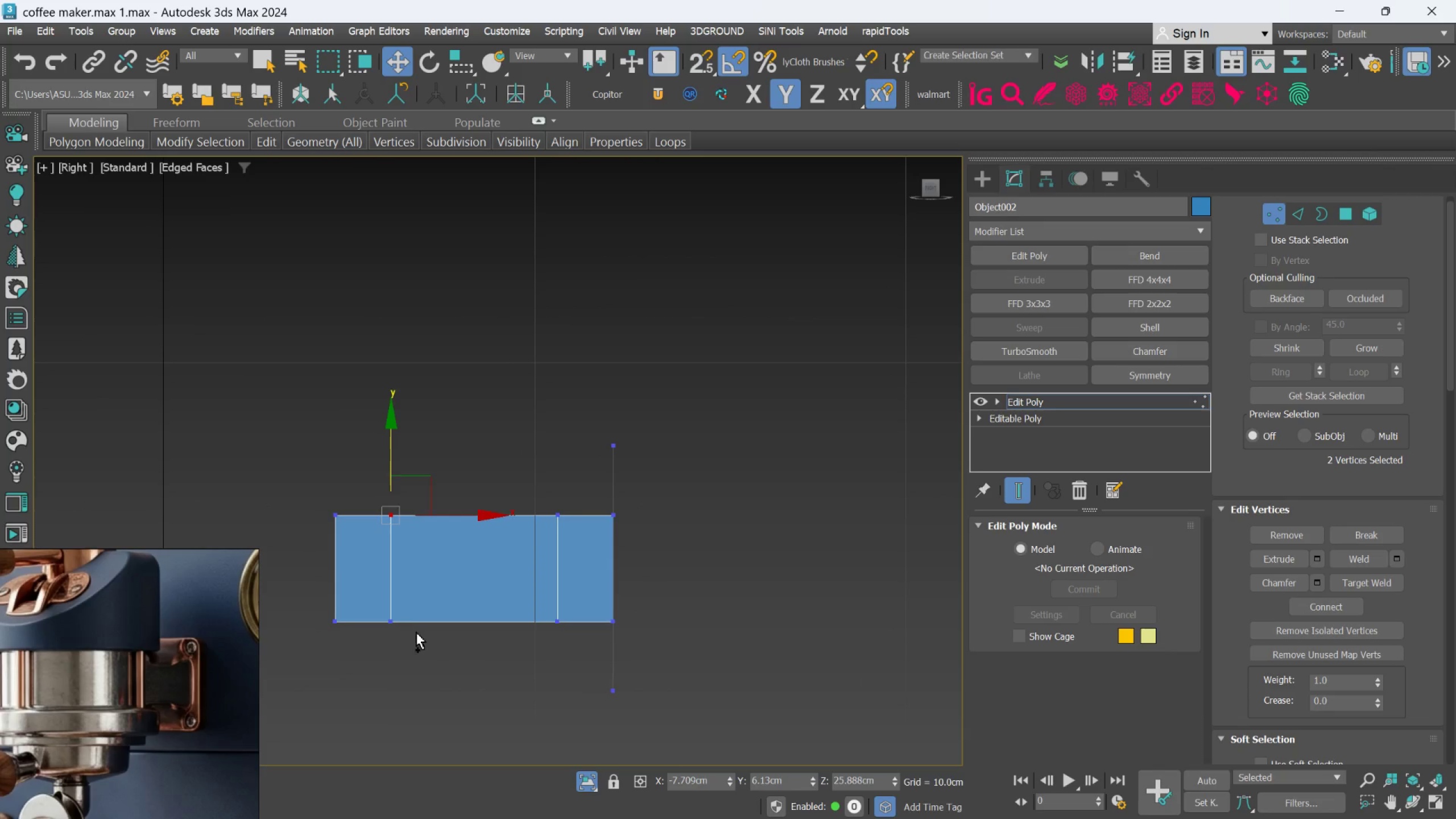 
left_click_drag(start_coordinate=[411, 643], to_coordinate=[366, 595])
 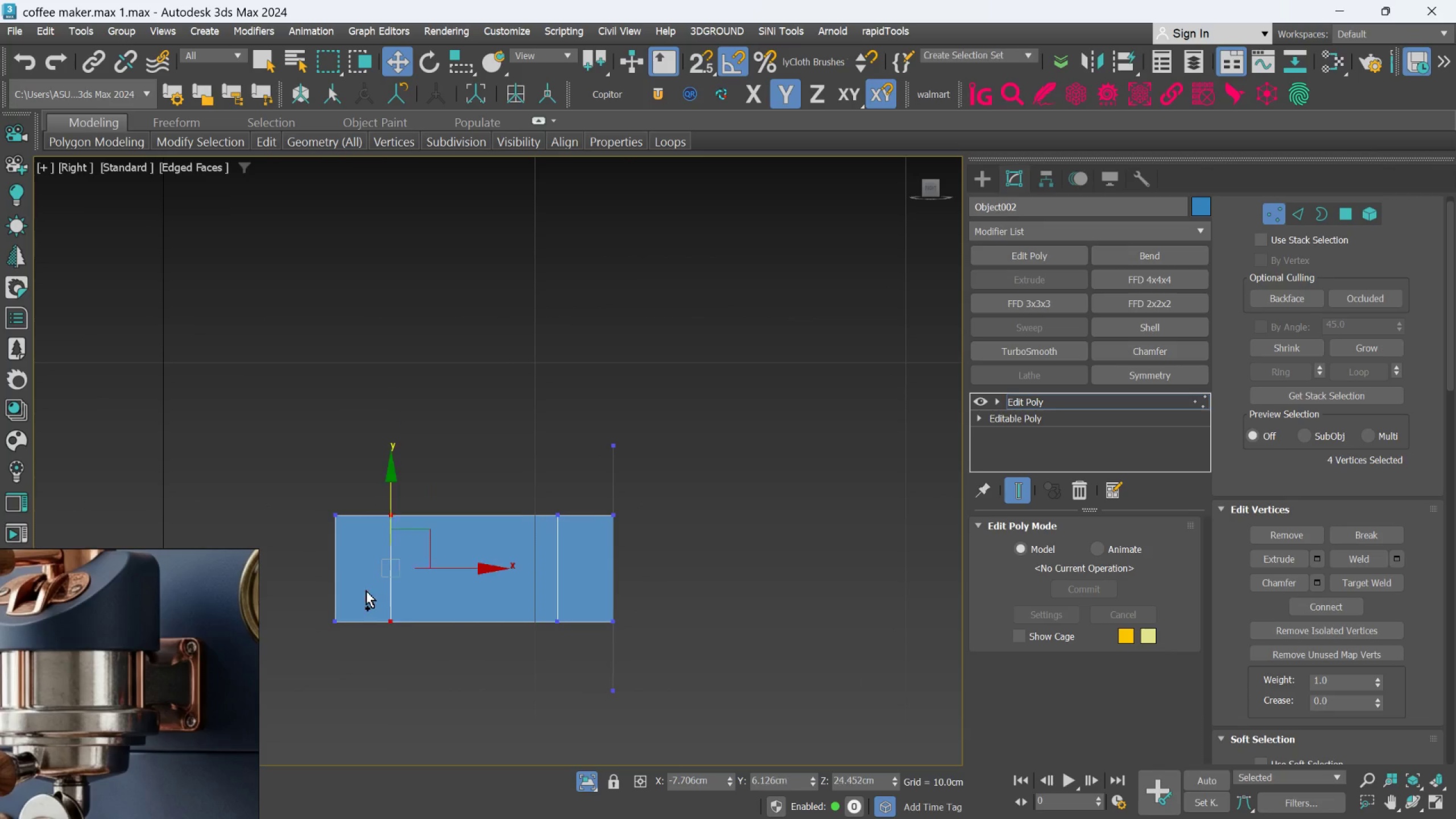 
hold_key(key=ControlLeft, duration=1.52)
left_click_drag(start_coordinate=[539, 472], to_coordinate=[576, 540])
 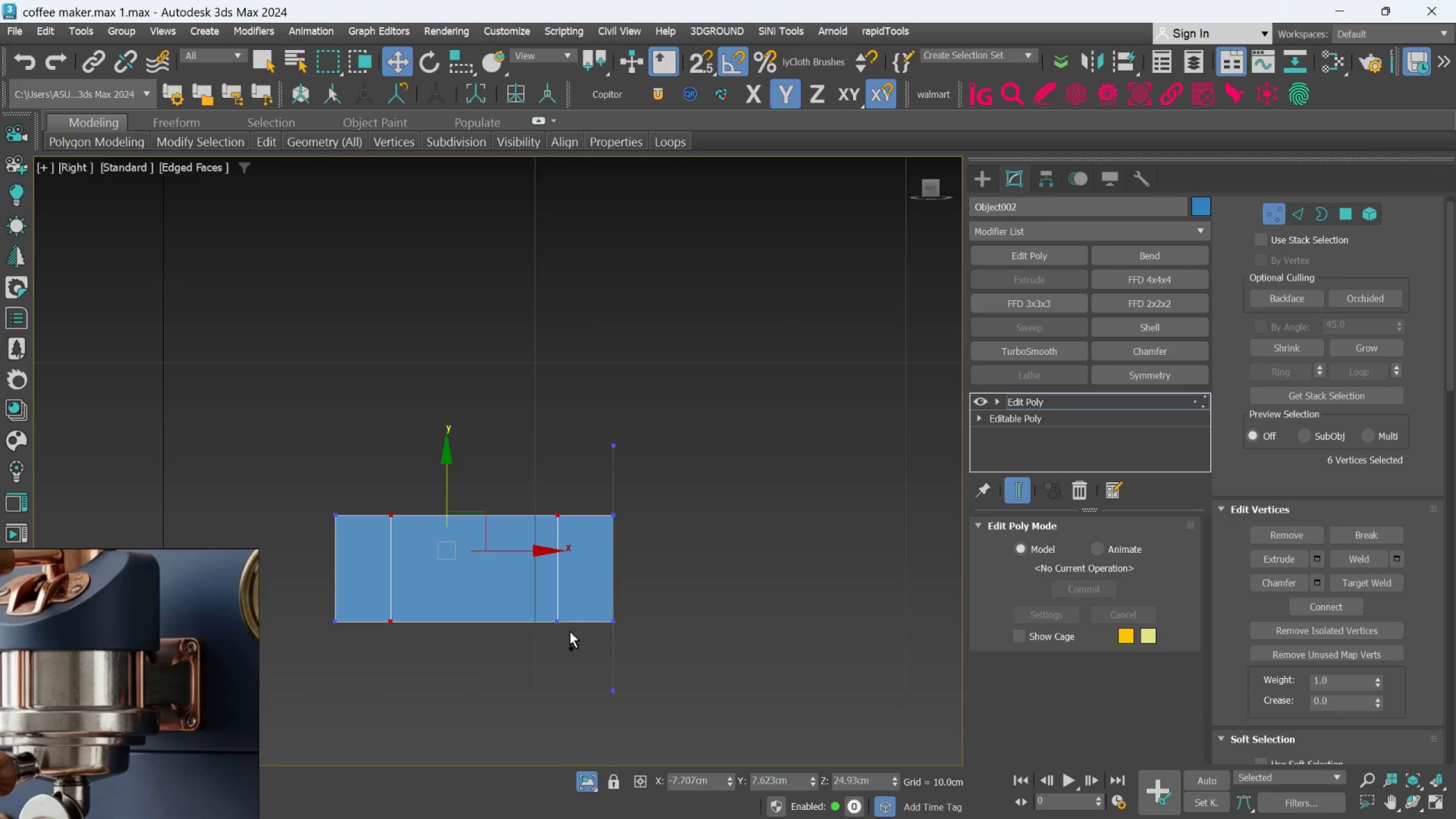 
left_click_drag(start_coordinate=[572, 636], to_coordinate=[537, 590])
 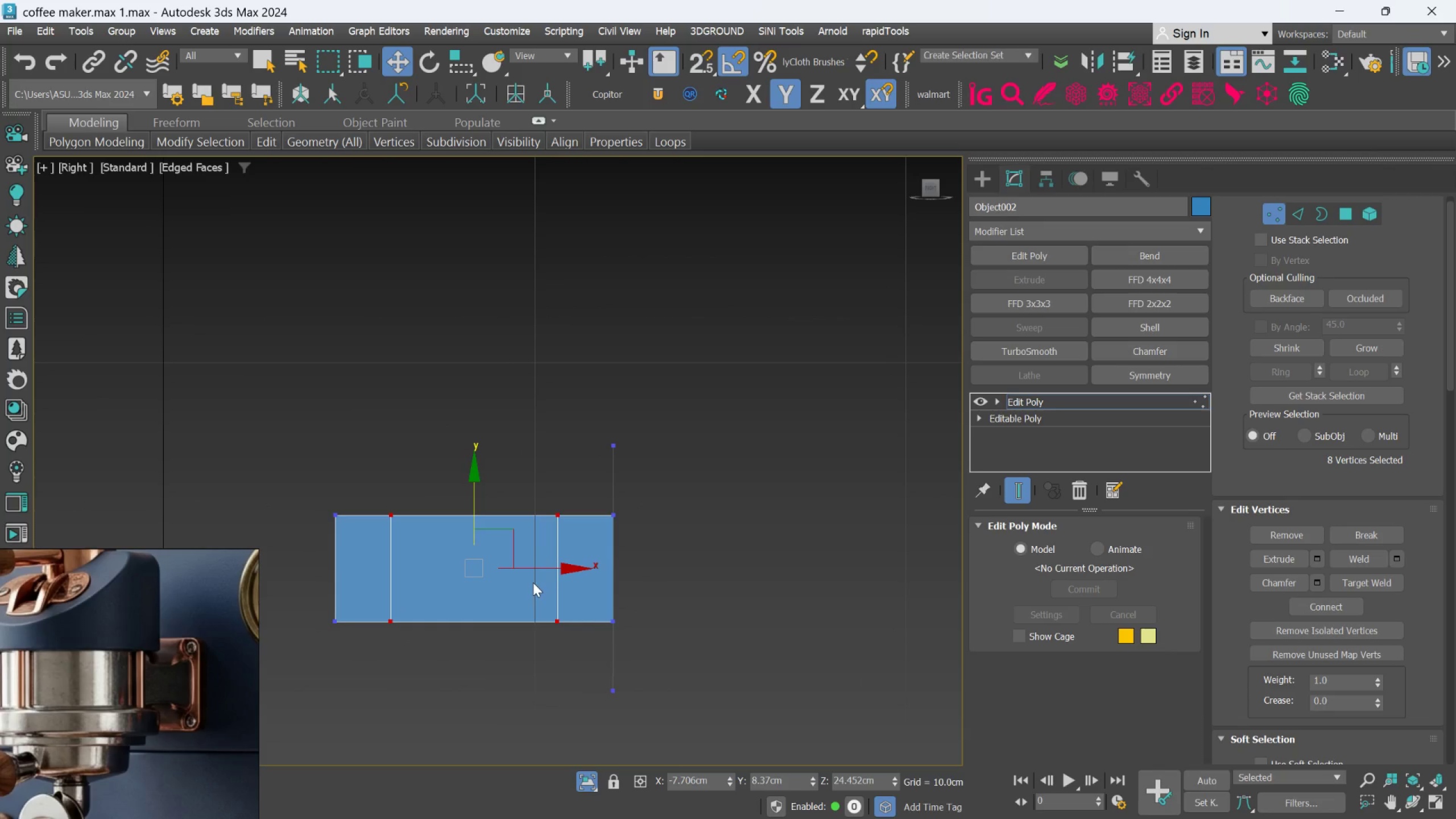 
key(Control+ControlLeft)
 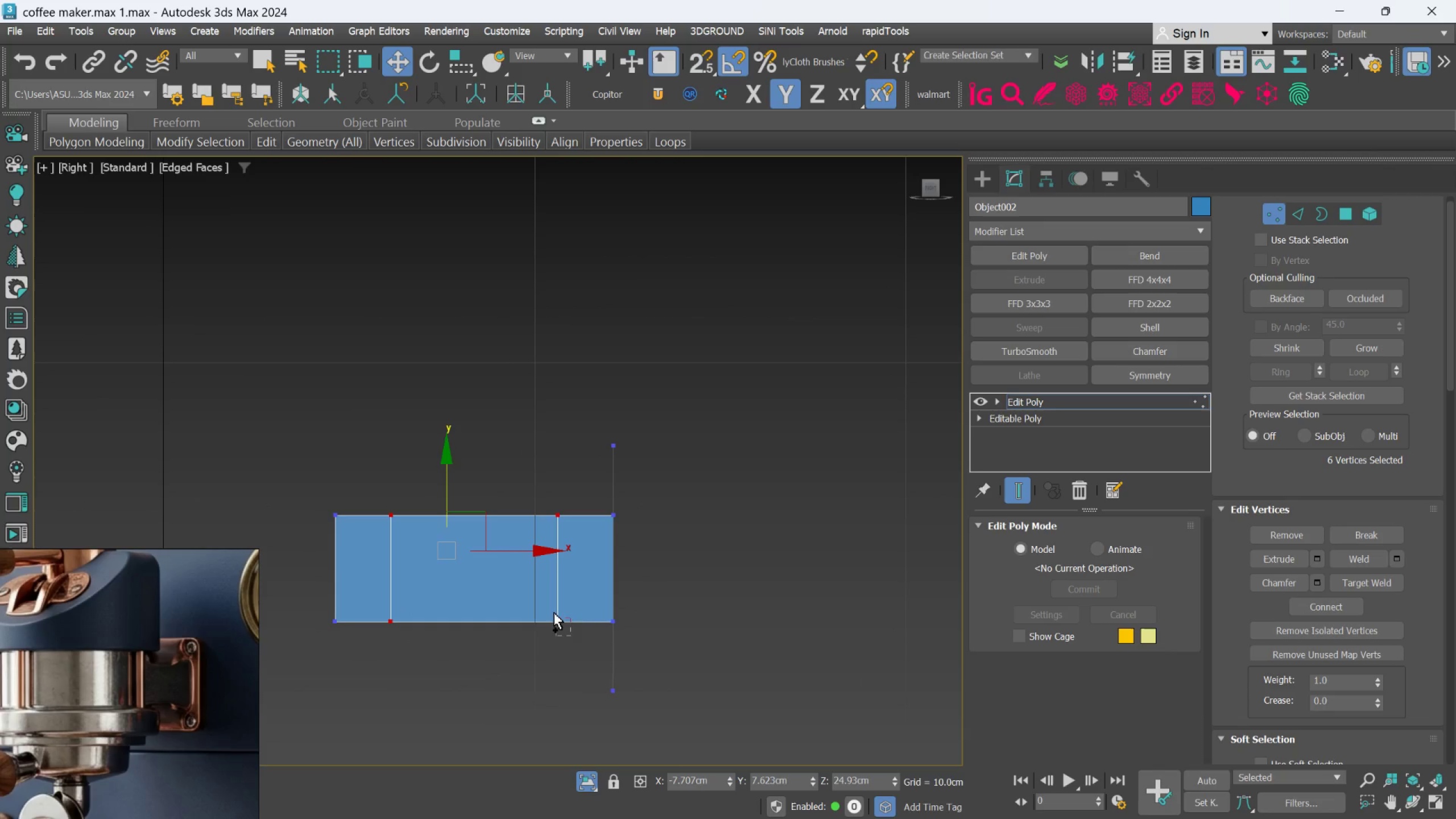 
key(Control+ControlLeft)
 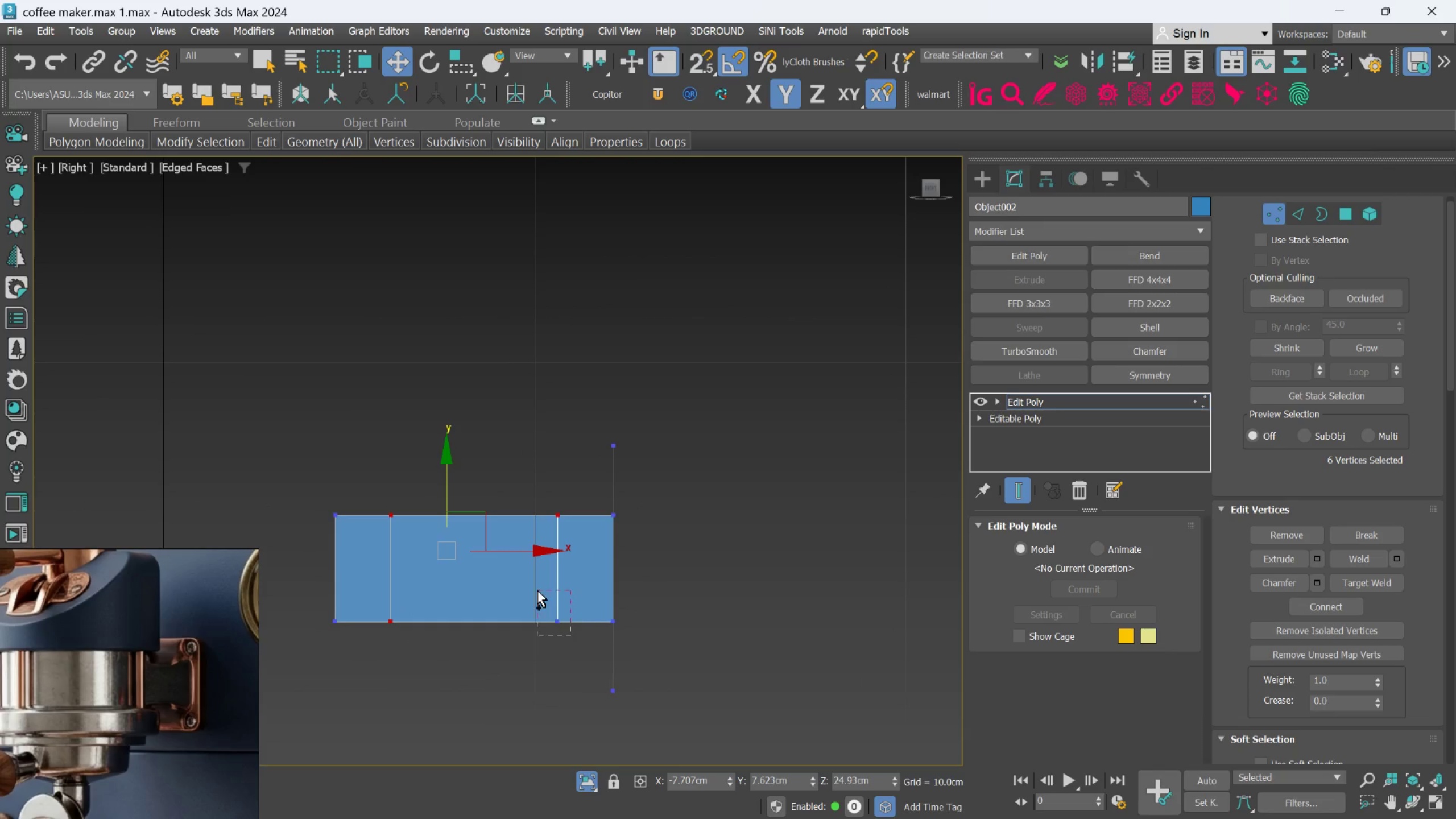 
key(Control+ControlLeft)
 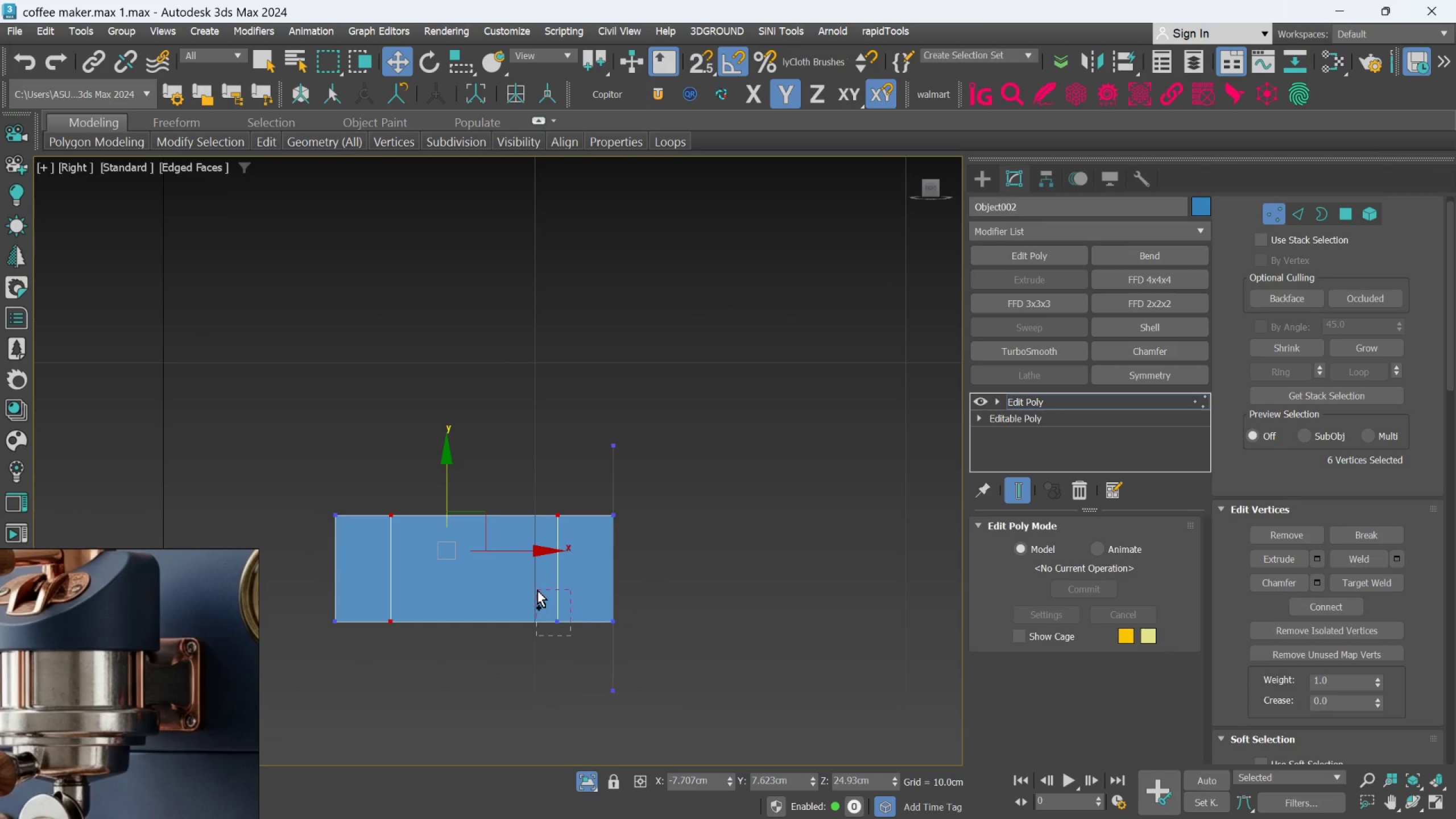 
key(Control+ControlLeft)
 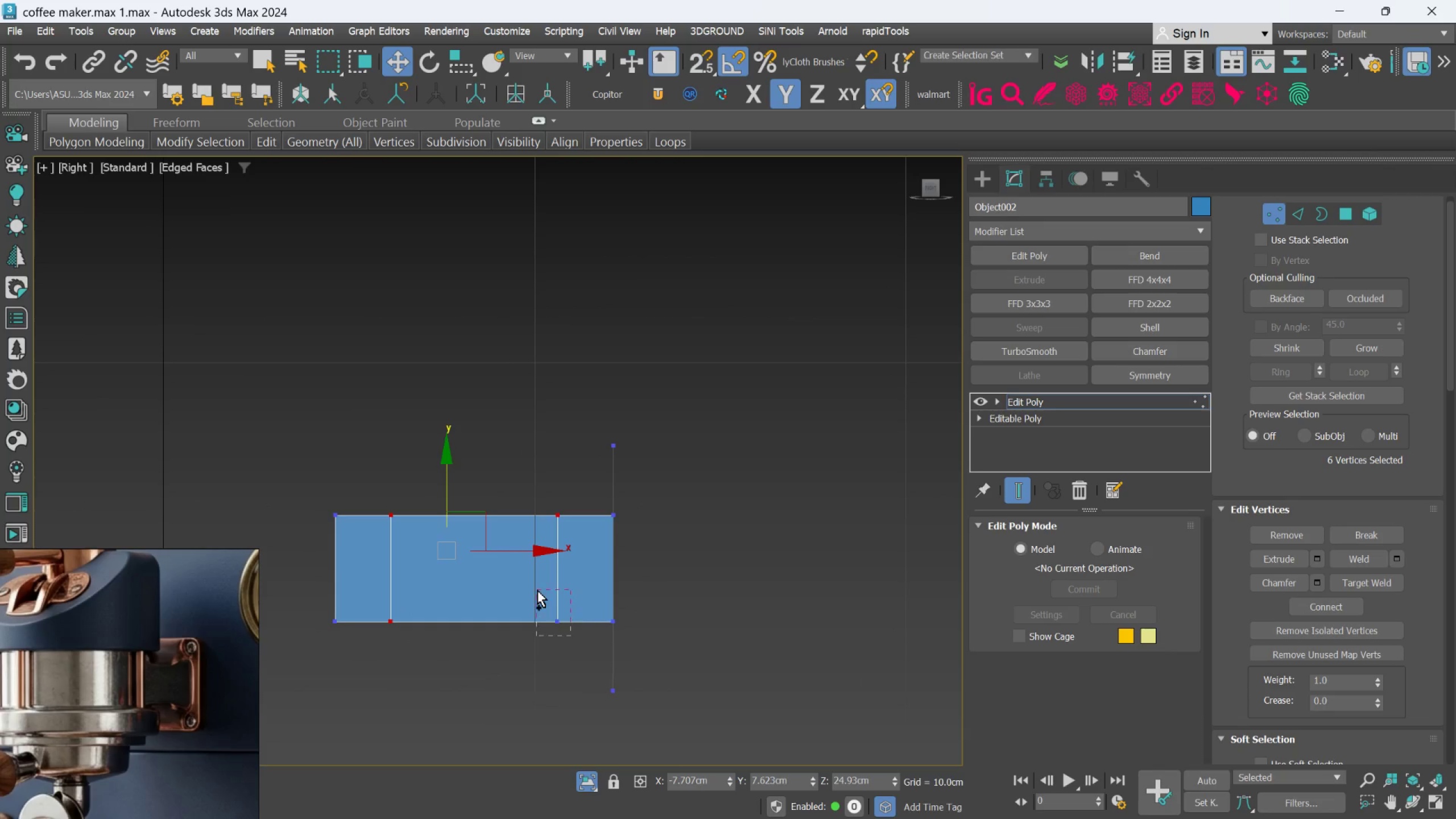 
key(Control+ControlLeft)
 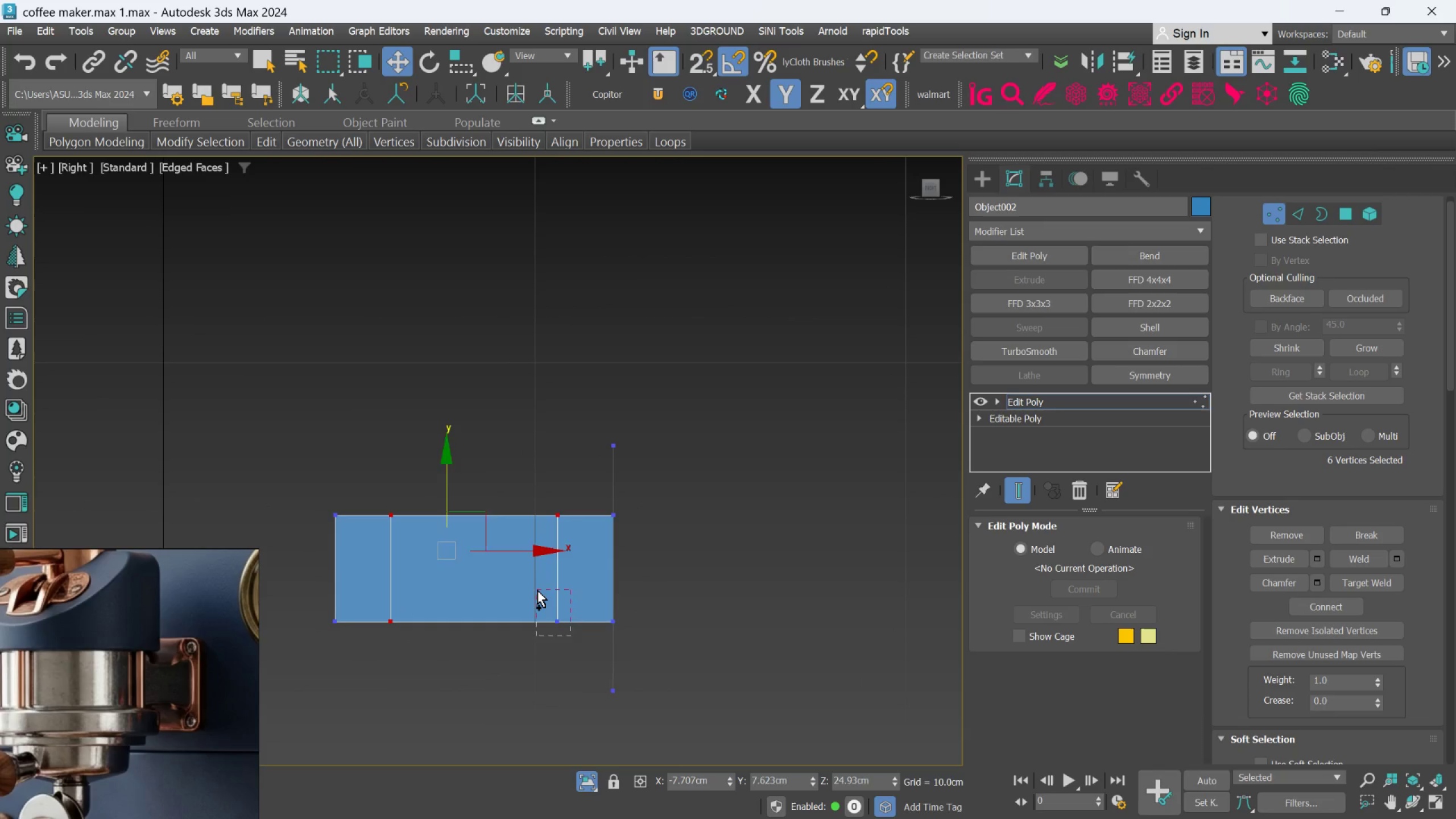 
key(Control+ControlLeft)
 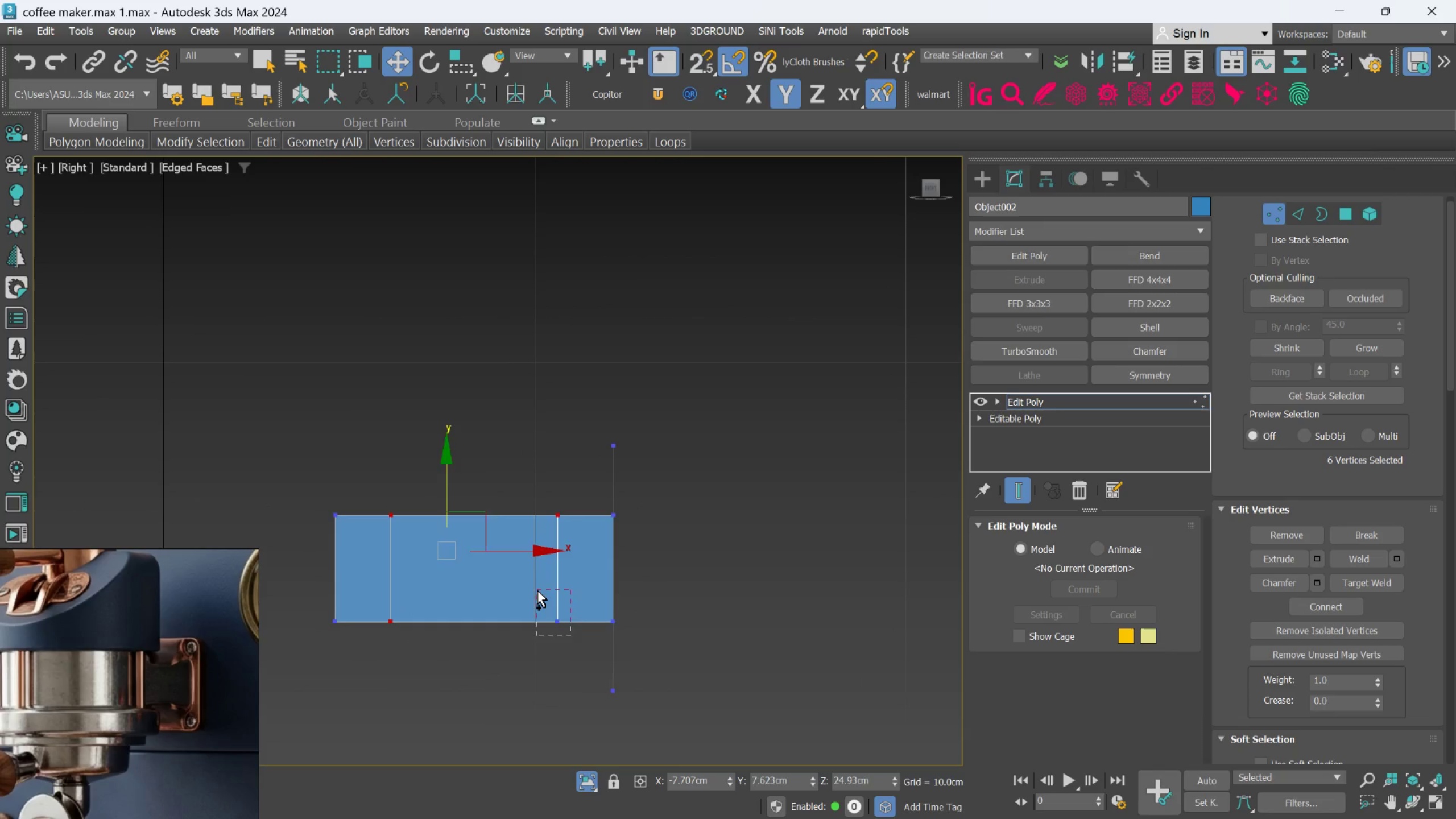 
key(Control+ControlLeft)
 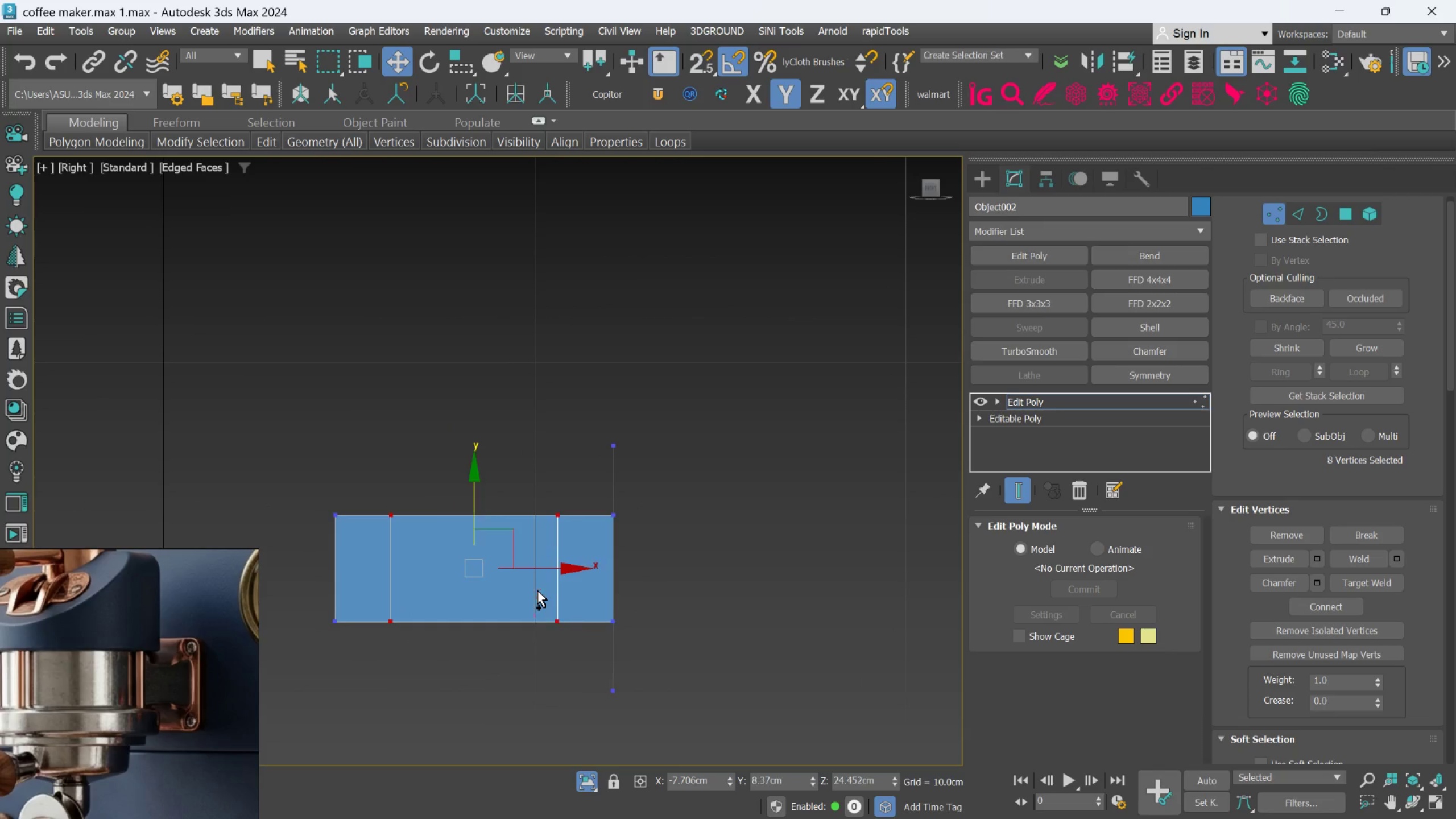 
key(Control+ControlLeft)
 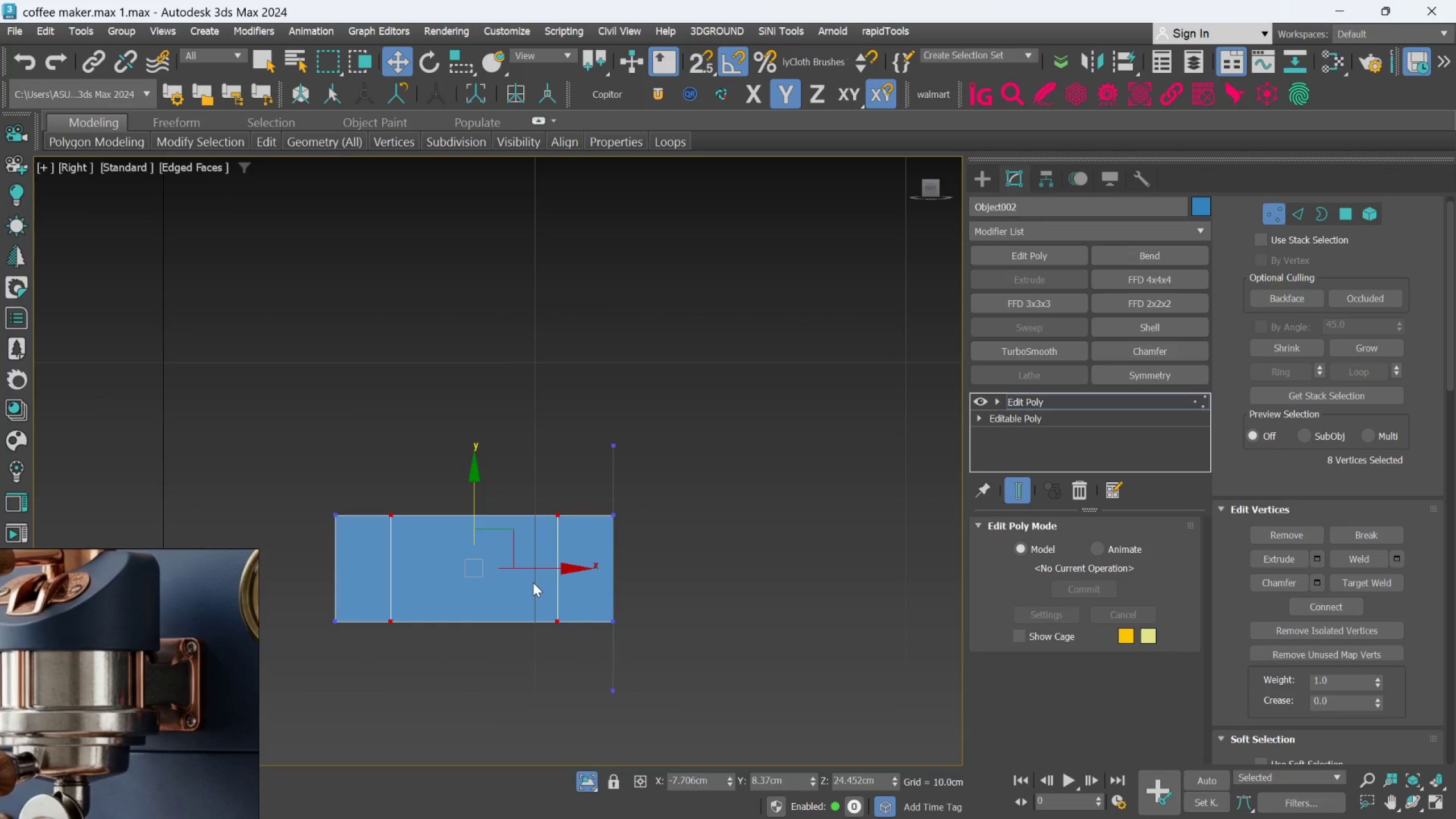 
key(R)
 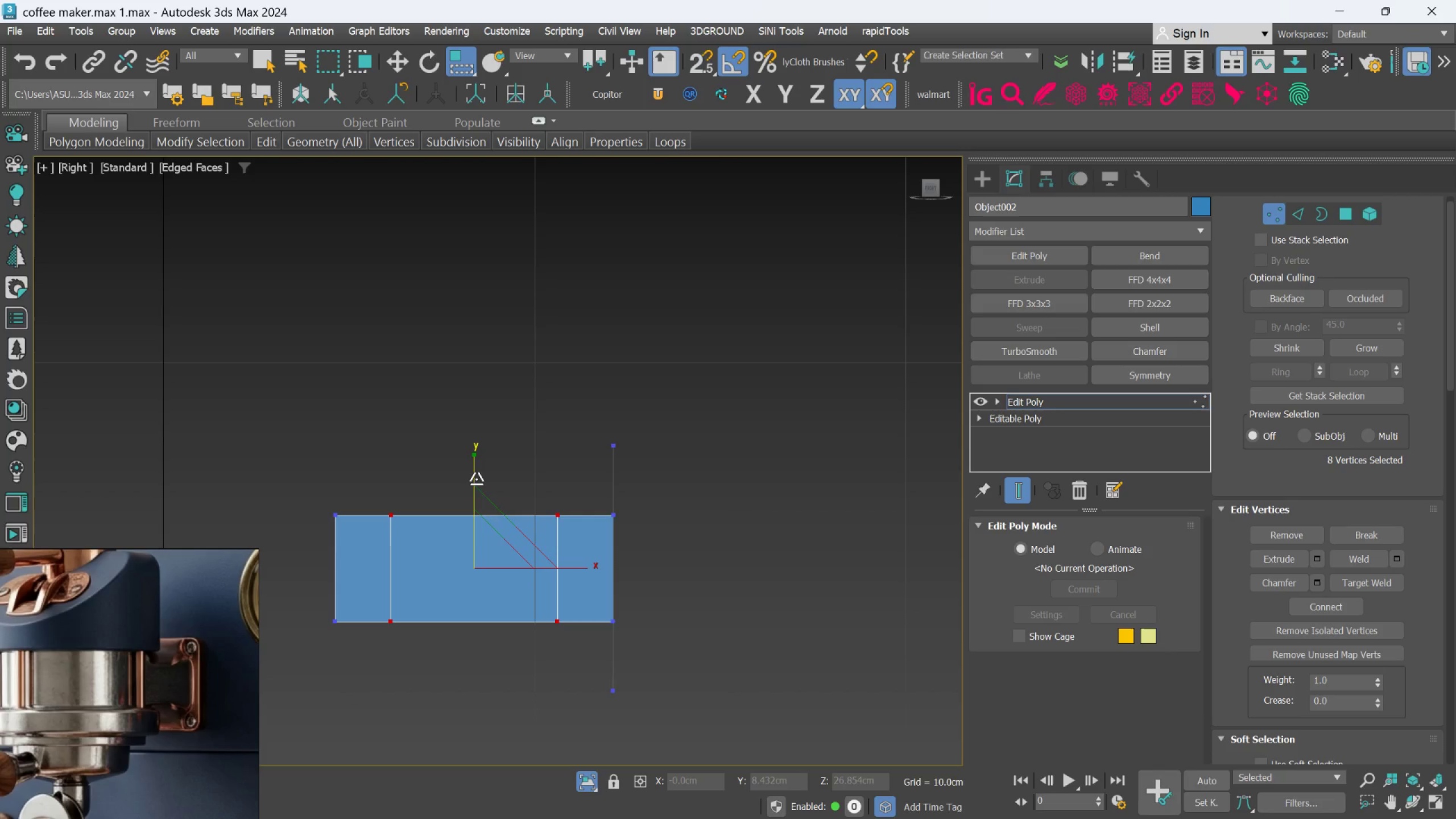 
left_click_drag(start_coordinate=[475, 475], to_coordinate=[475, 479])
 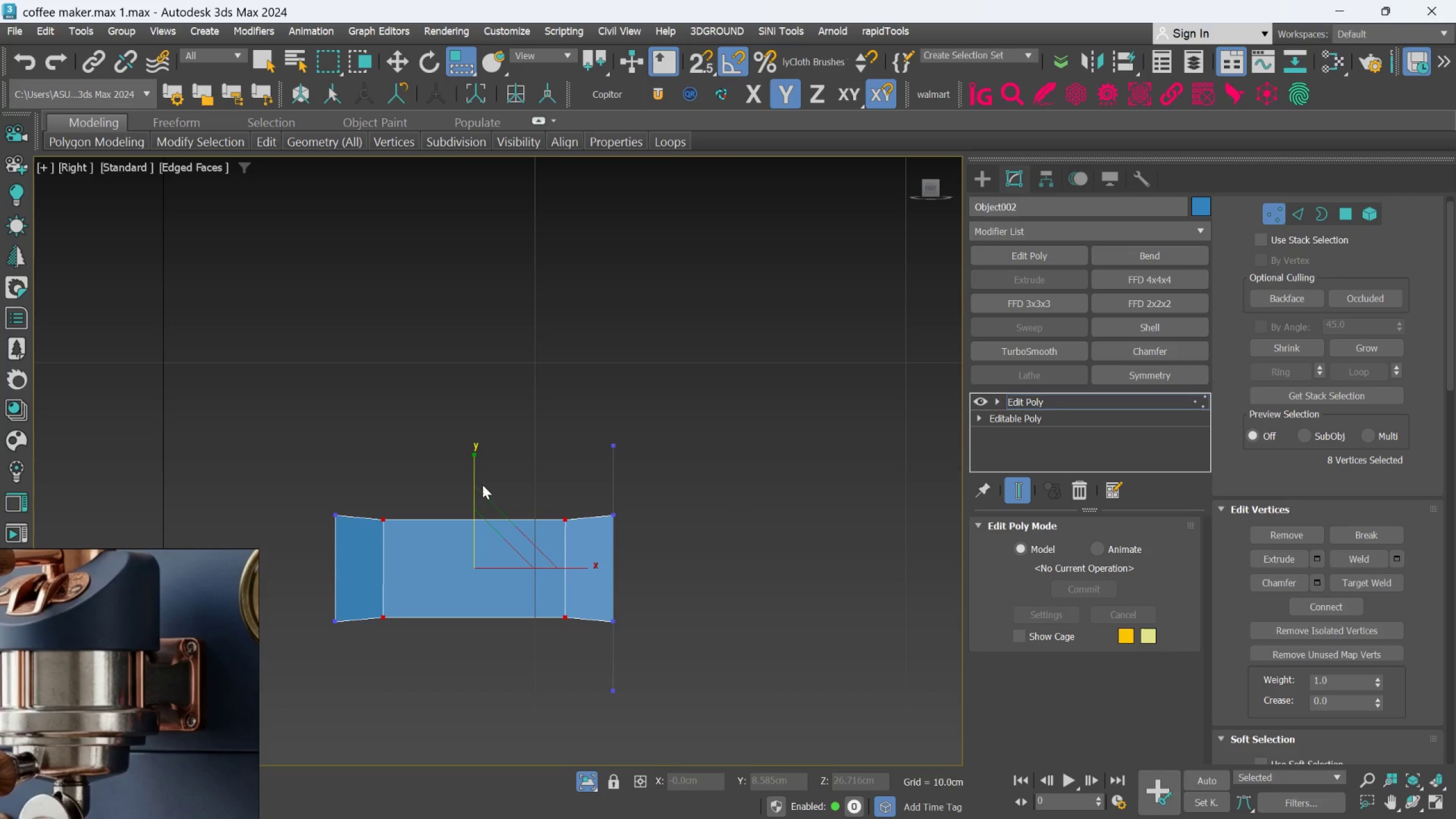 
hold_key(key=AltLeft, duration=1.5)
 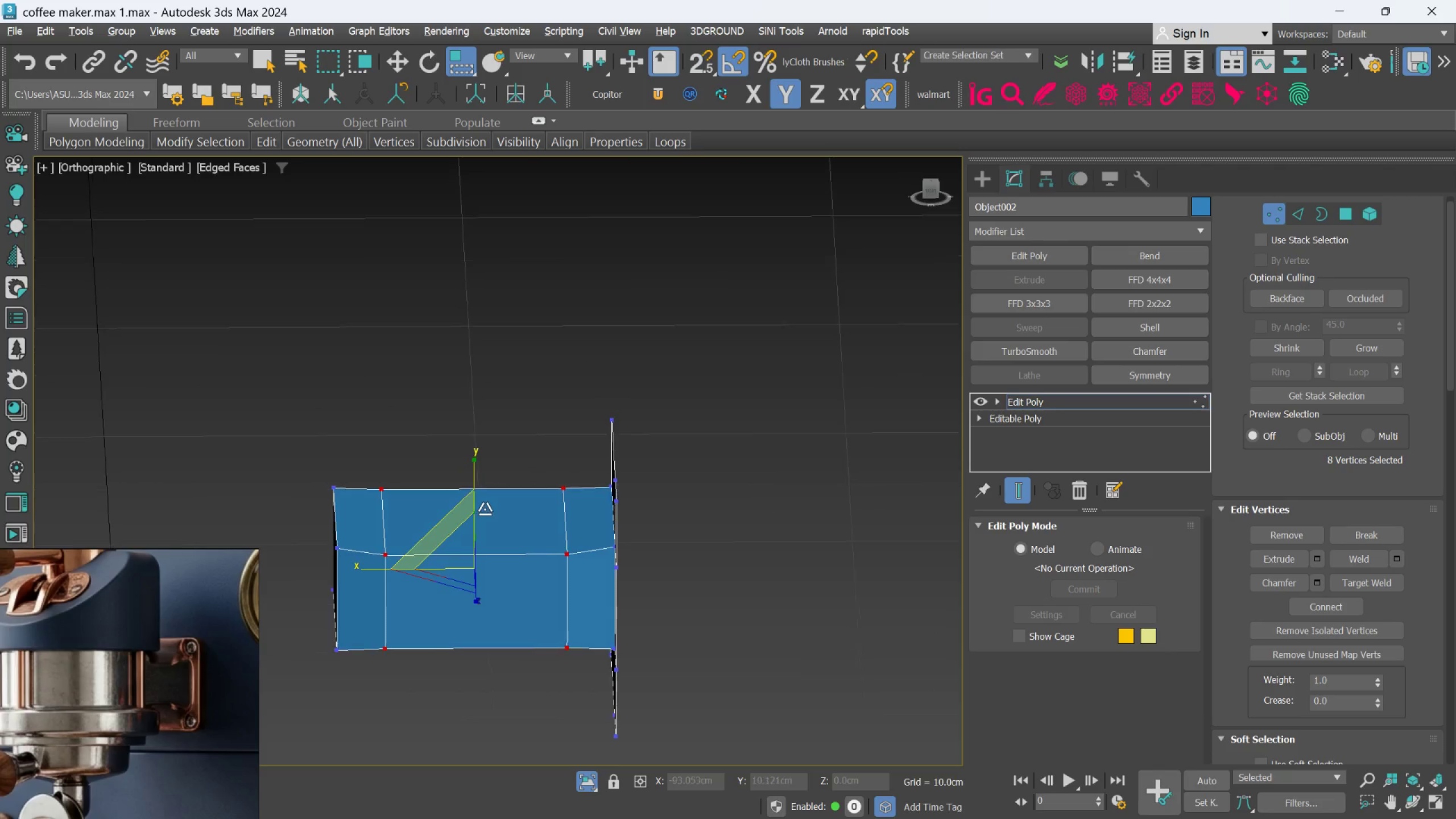 
key(Alt+AltLeft)
 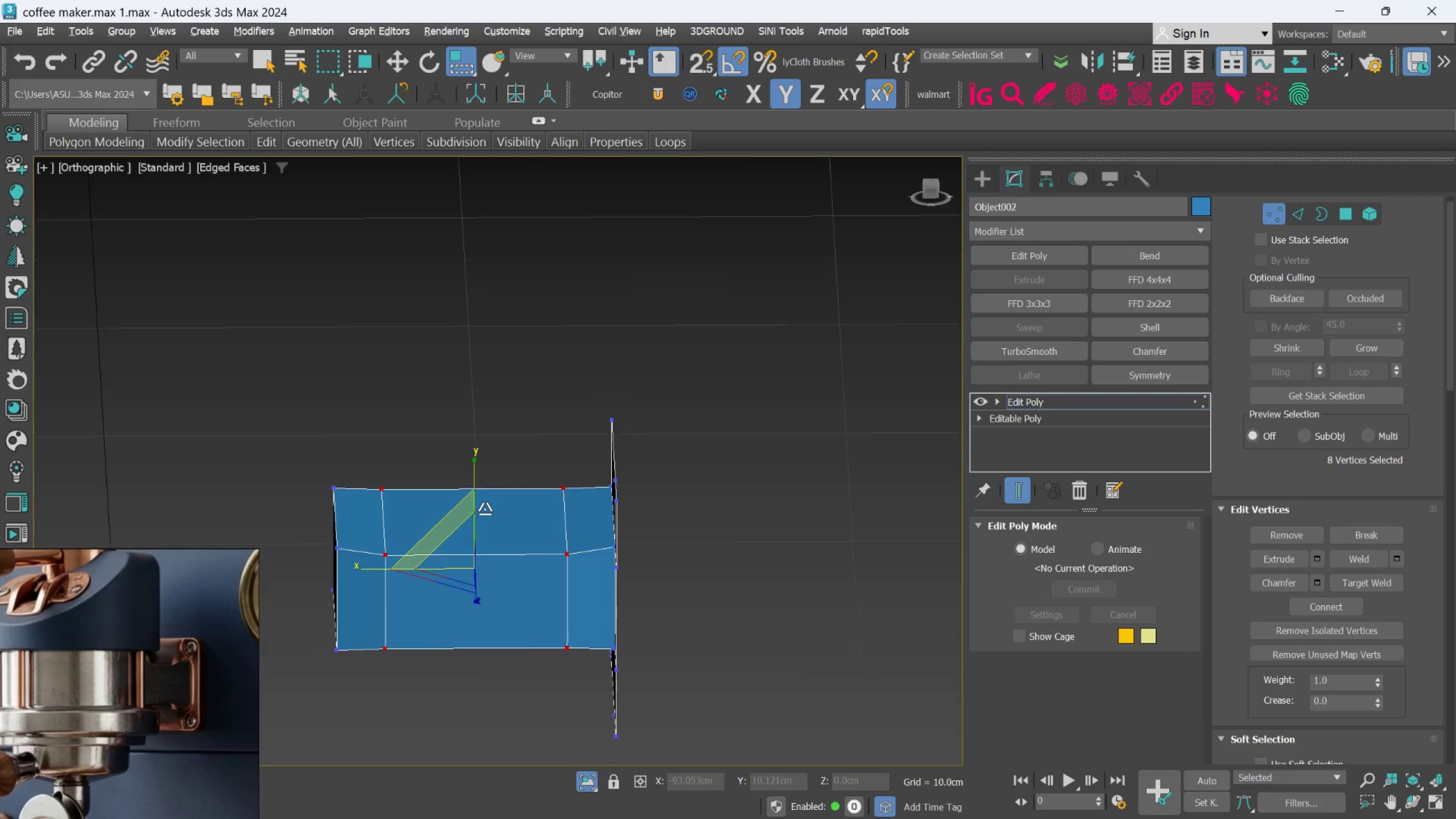 
key(Alt+AltLeft)
 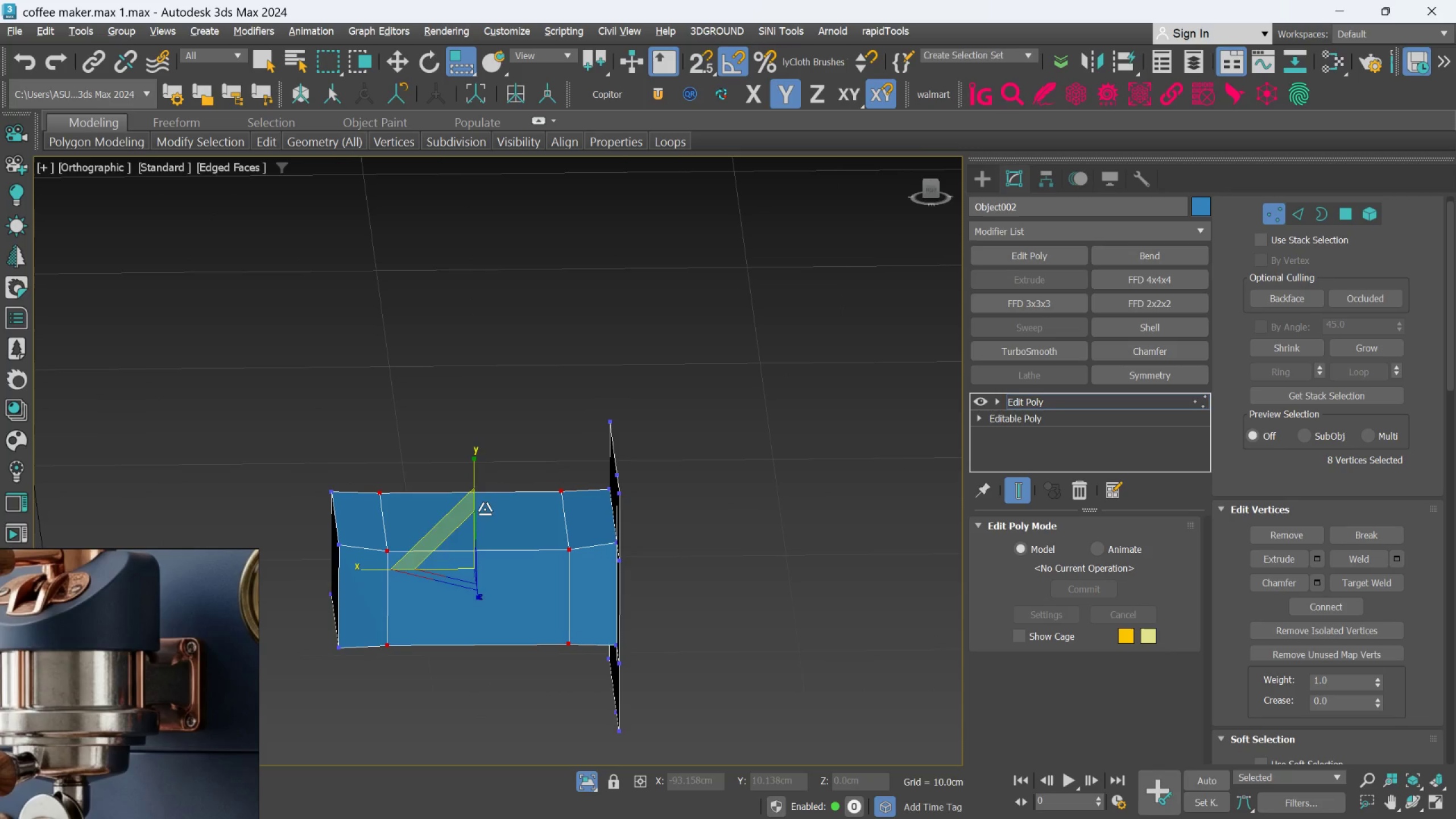 
key(Alt+AltLeft)
 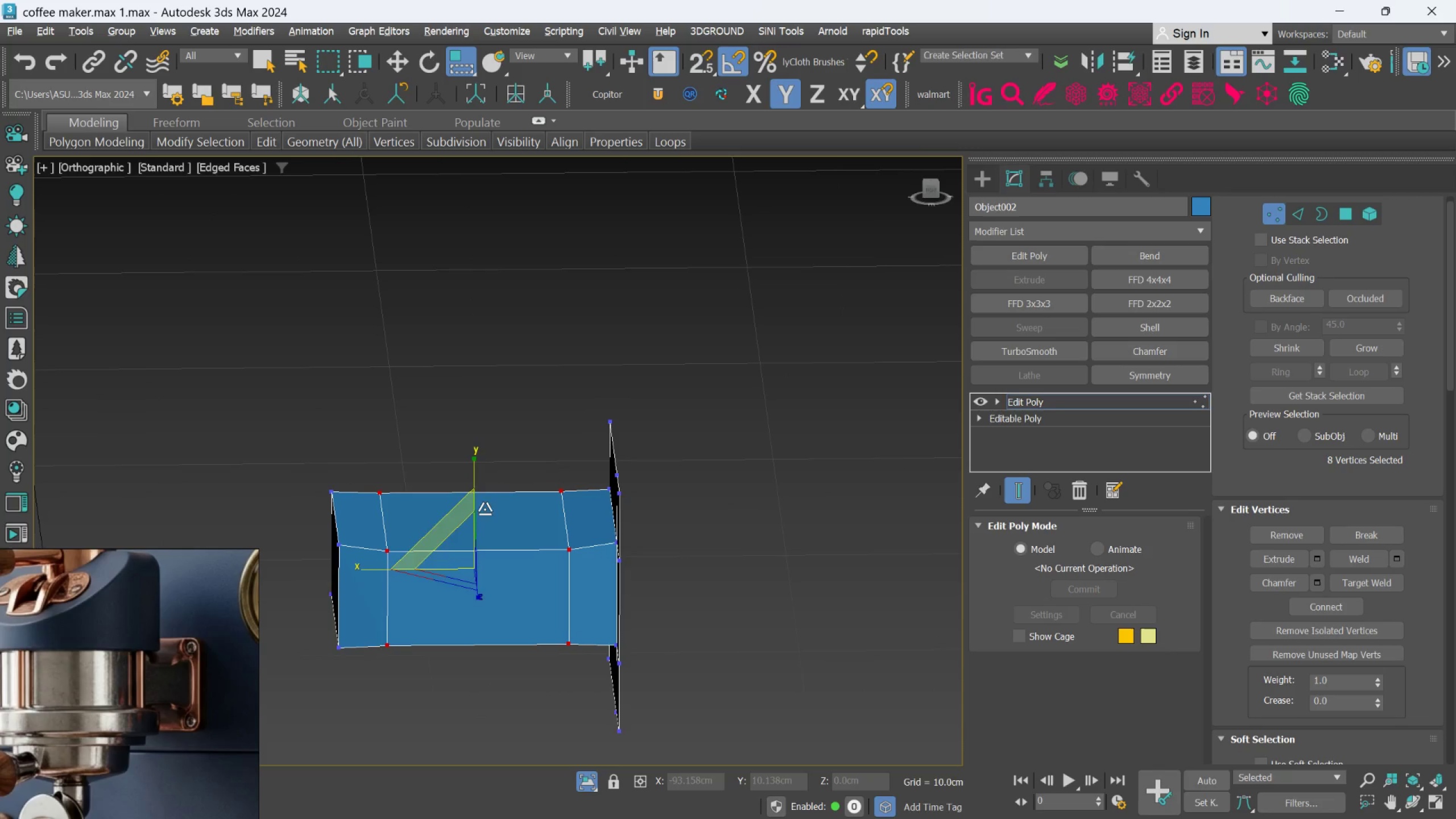 
key(Alt+AltLeft)
 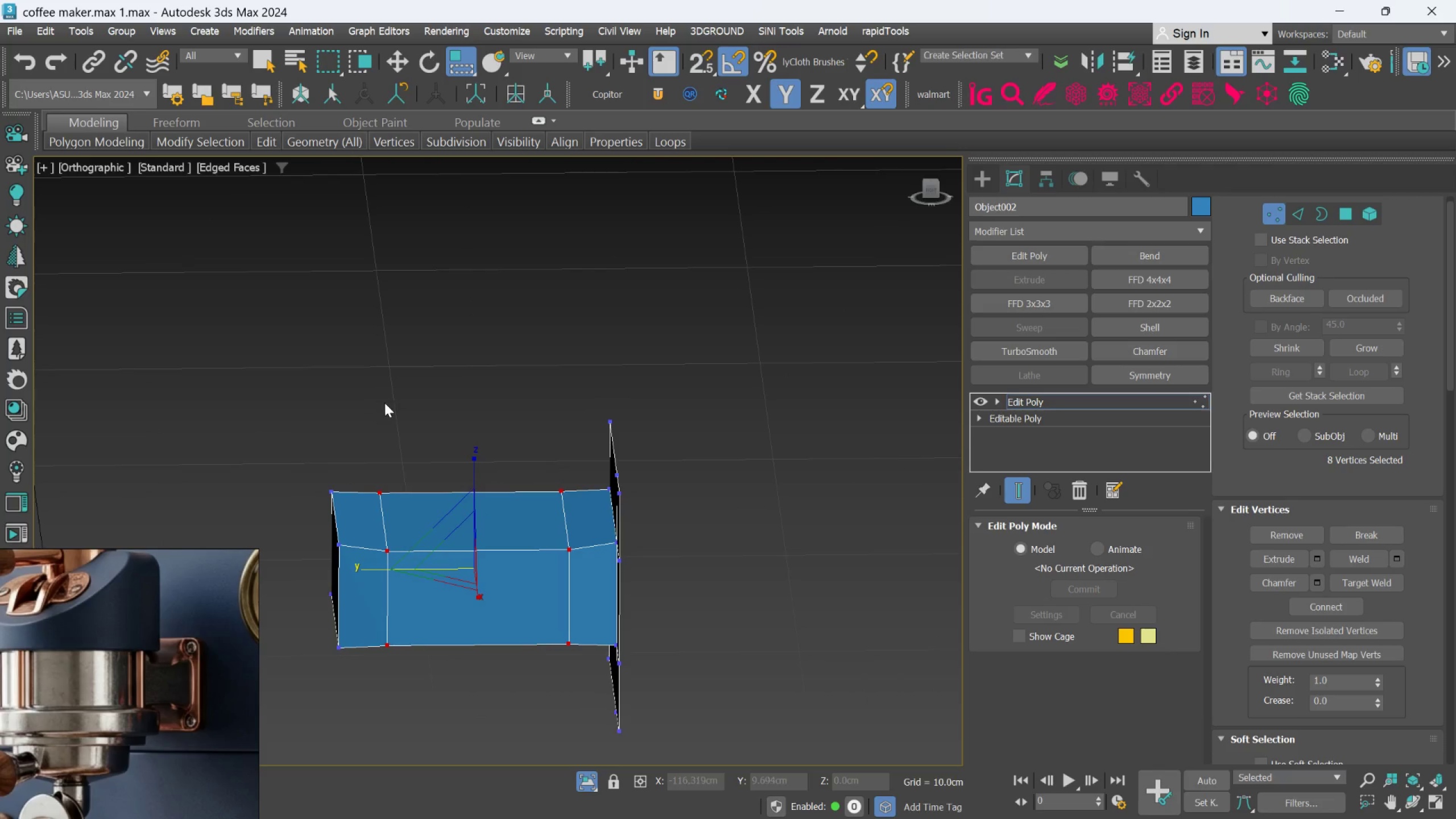 
left_click_drag(start_coordinate=[473, 463], to_coordinate=[474, 468])
 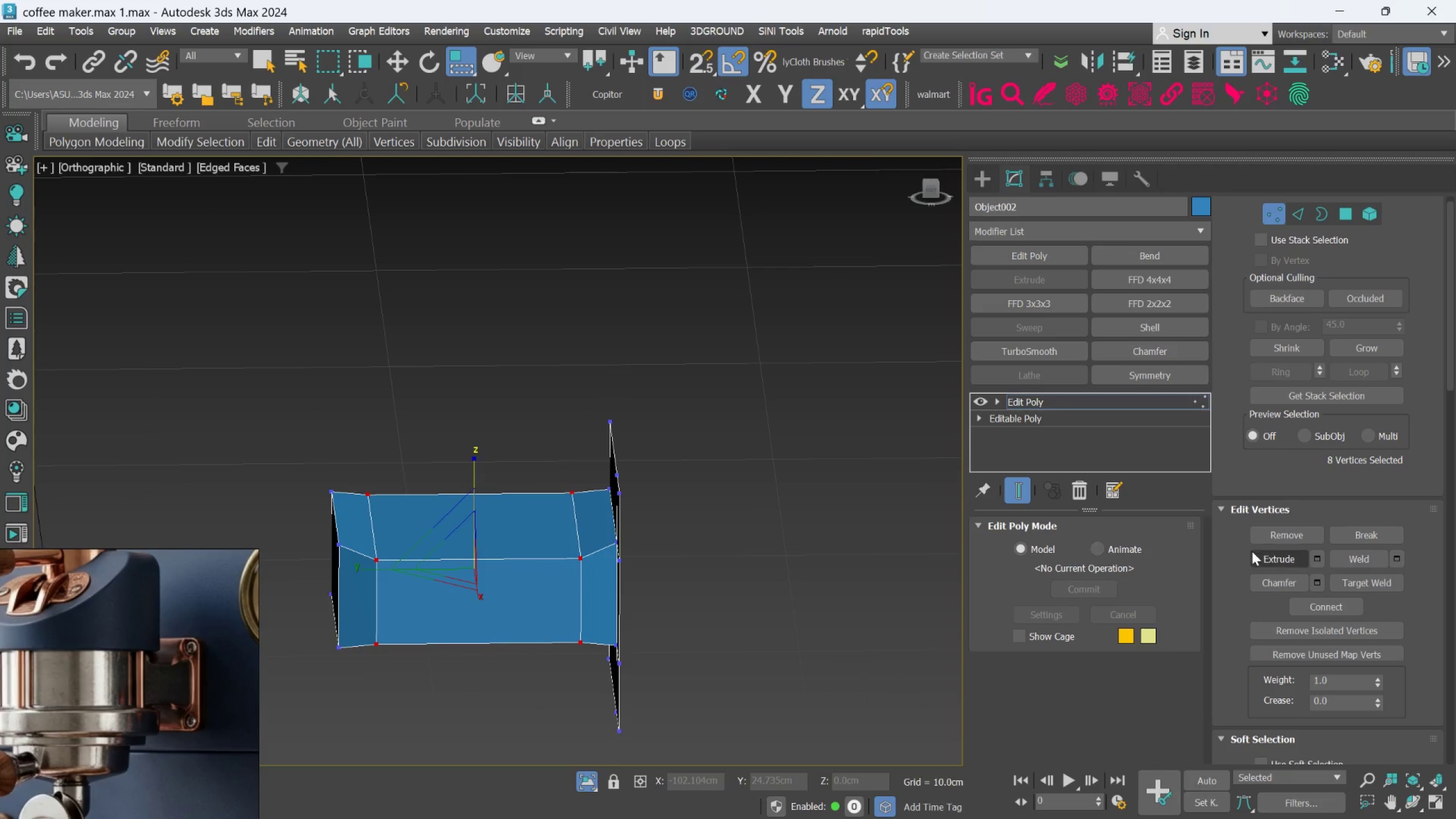 
scroll: coordinate [1278, 562], scroll_direction: down, amount: 3.0
 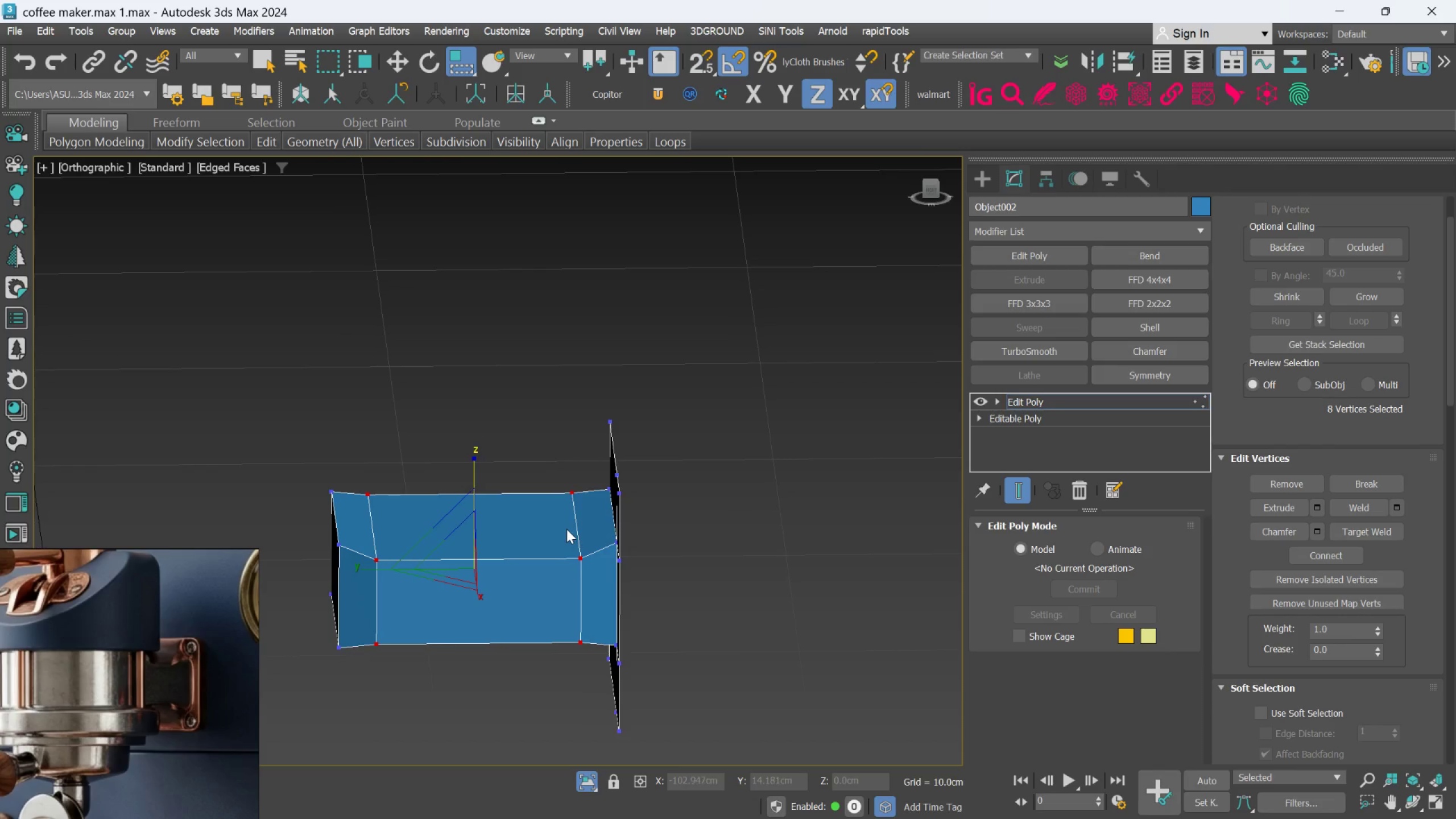 
hold_key(key=AltLeft, duration=1.52)
 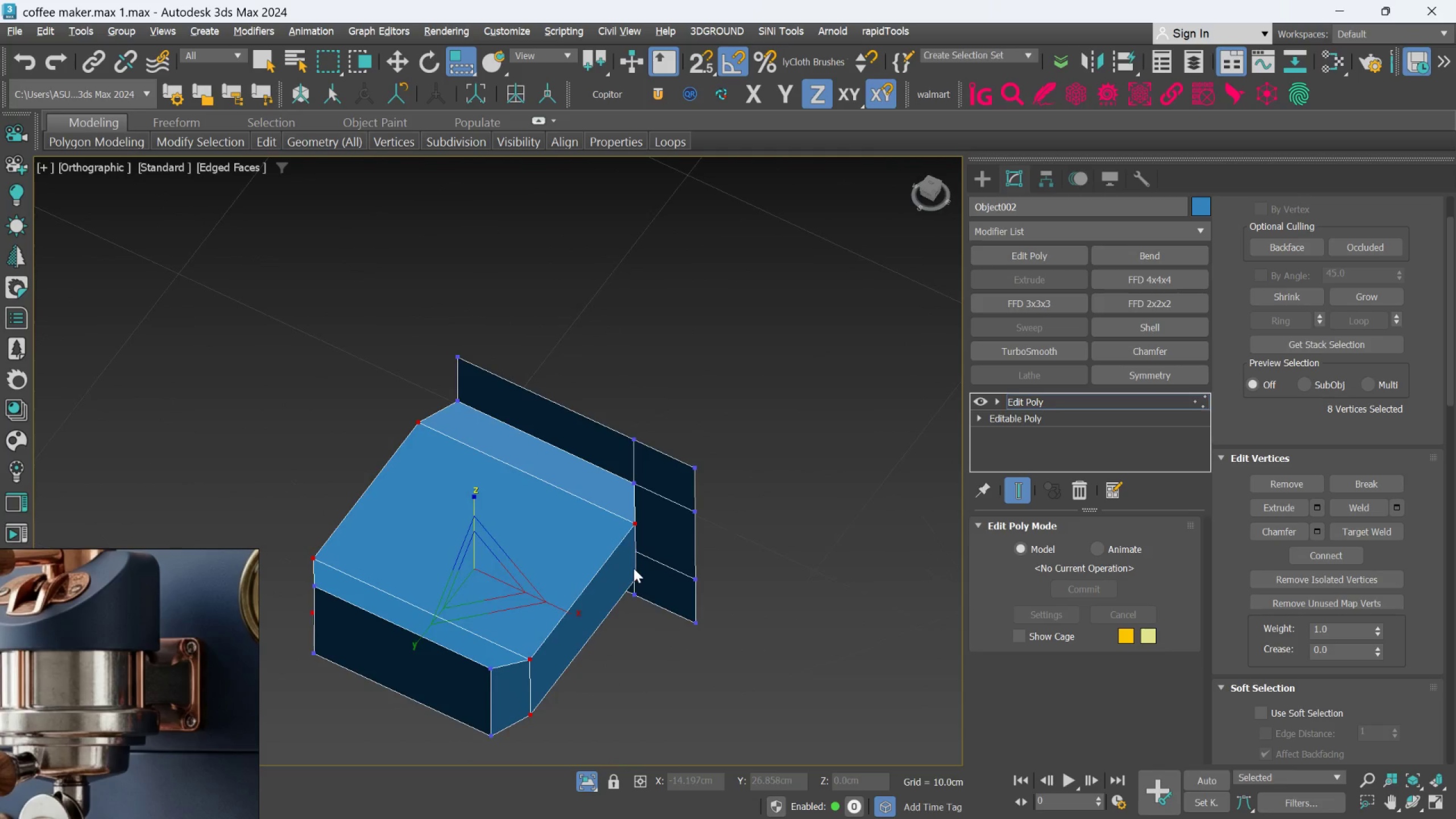 
hold_key(key=AltLeft, duration=0.46)
 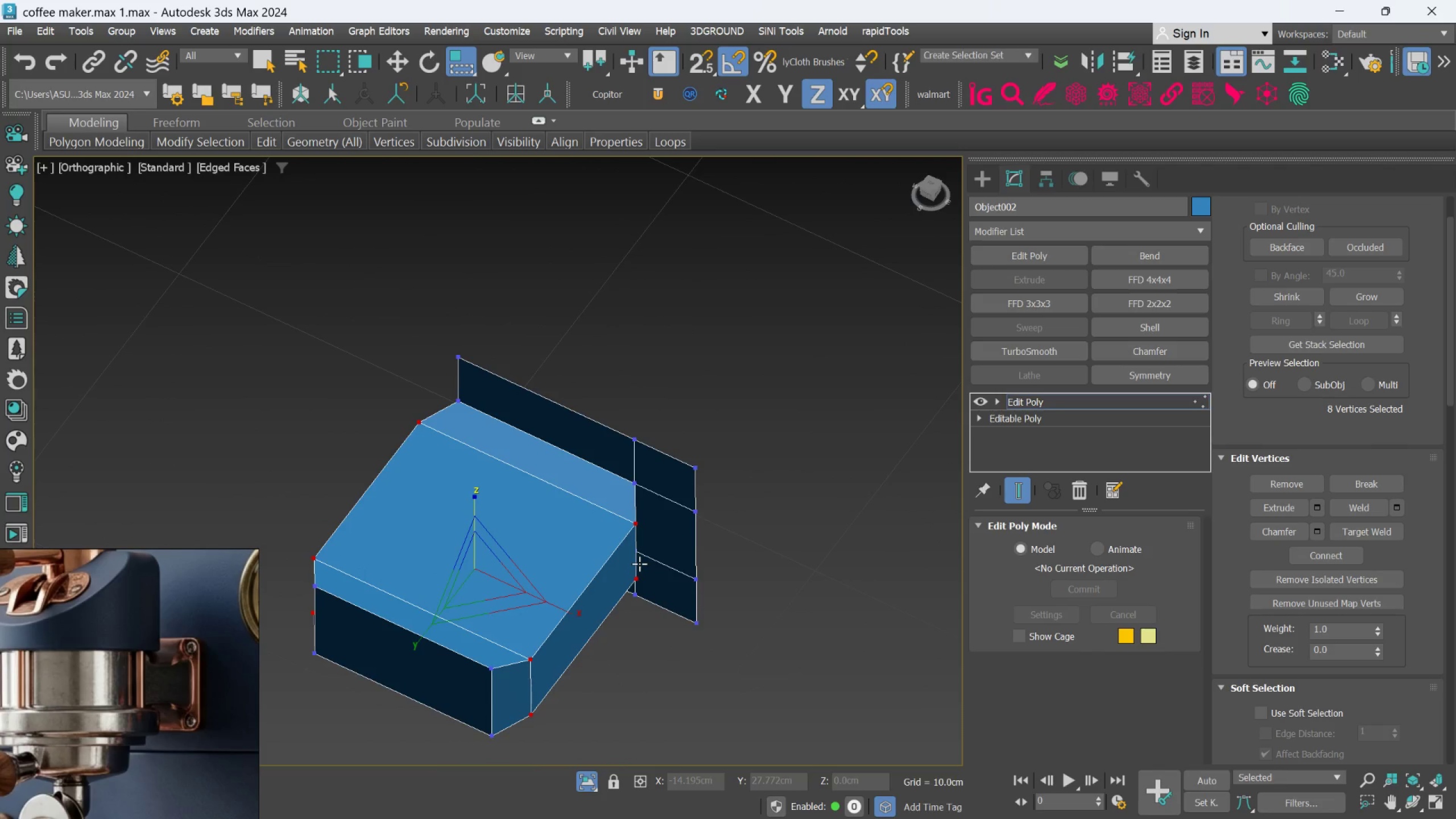 
key(Control+Z)
 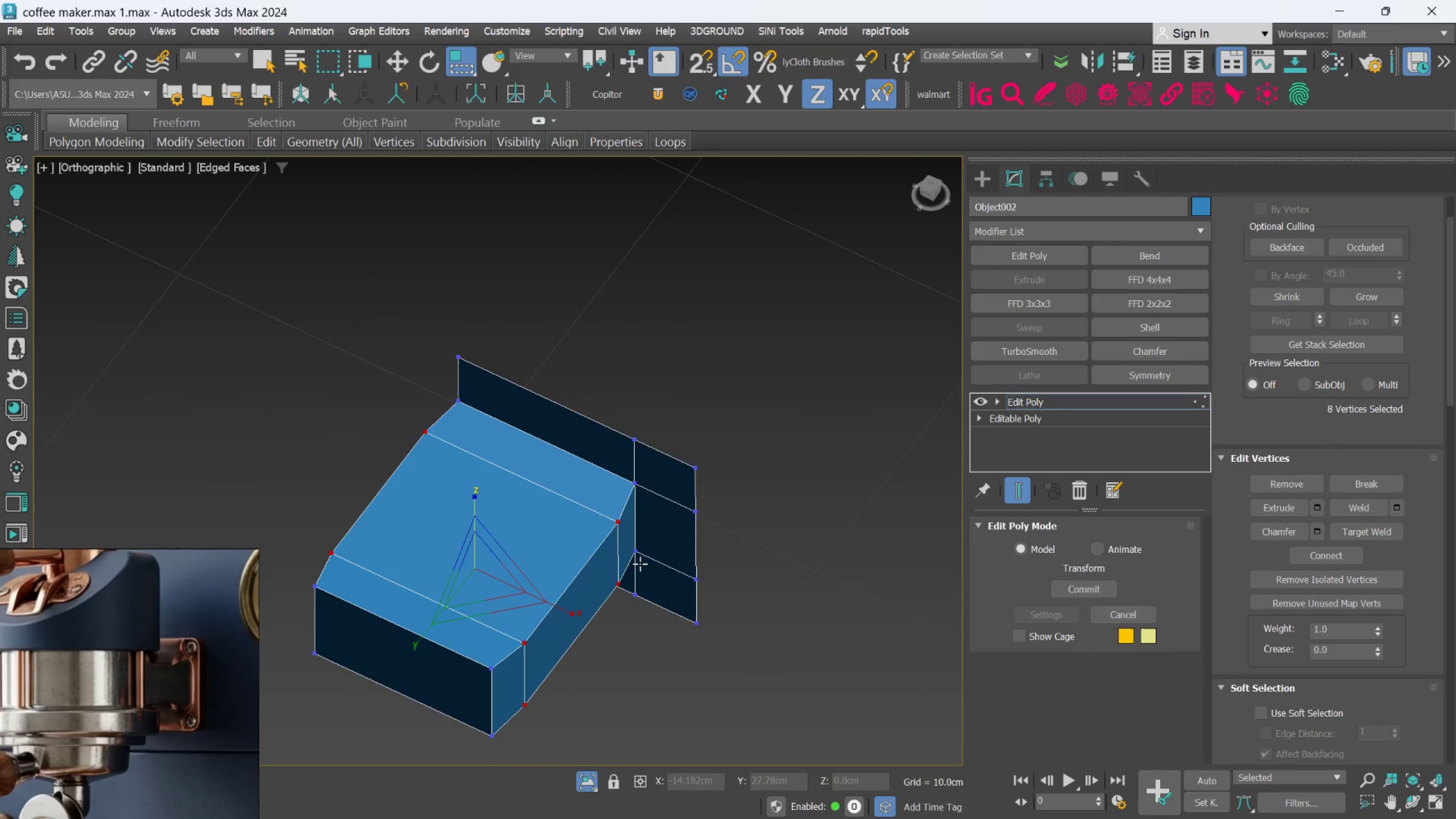 
key(Control+Z)
 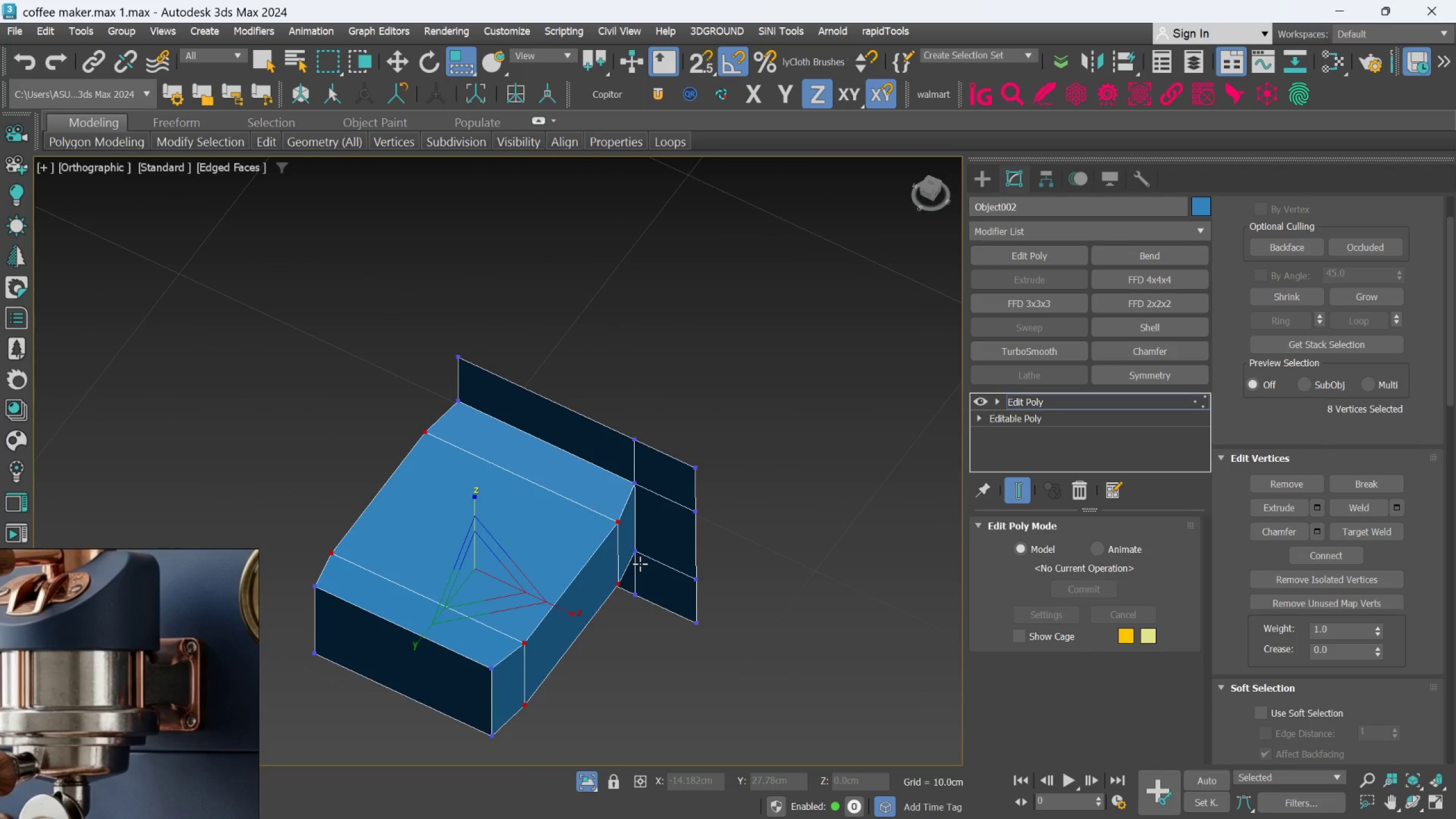 
key(Control+Z)
 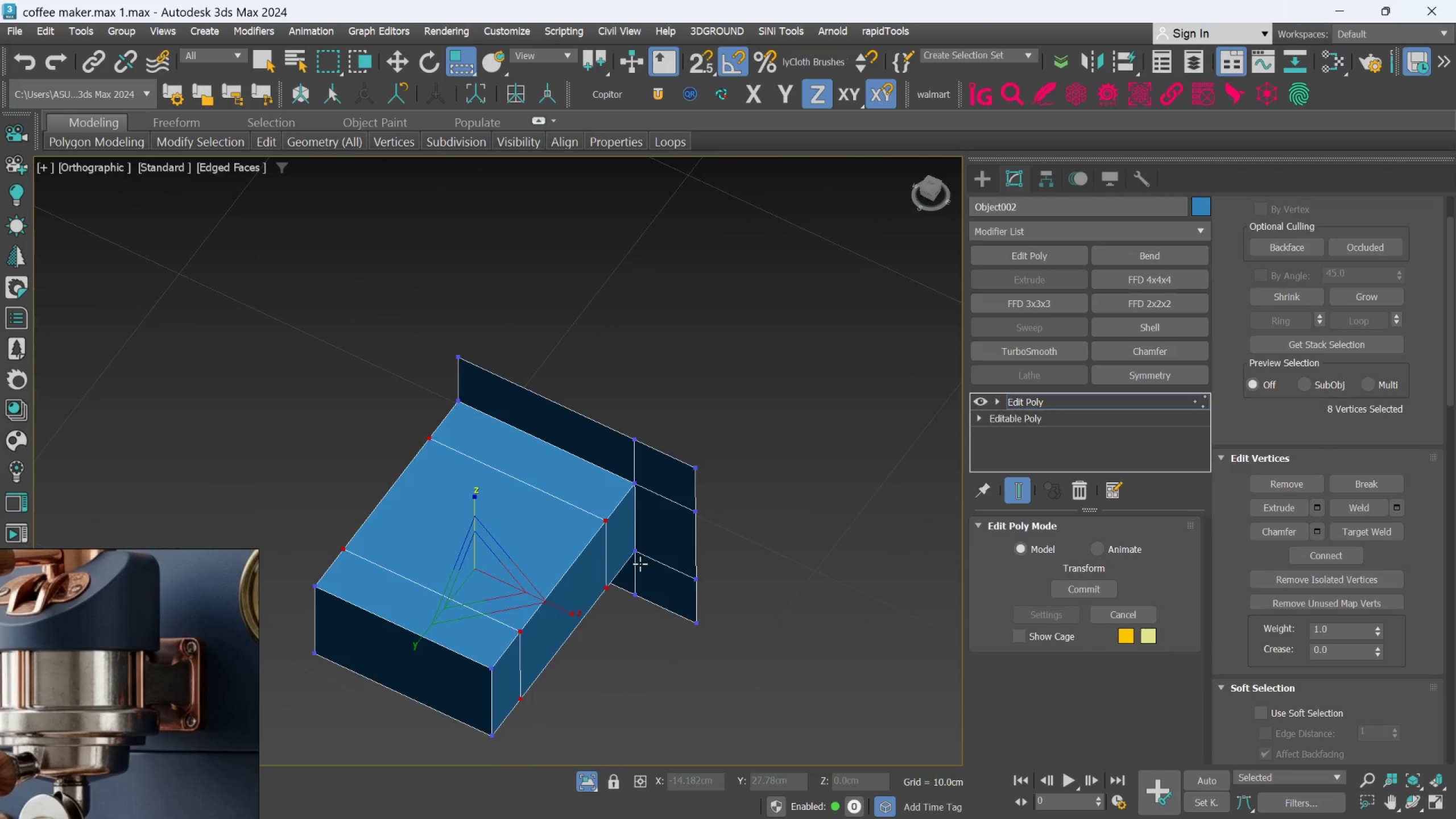 
key(Control+Z)
 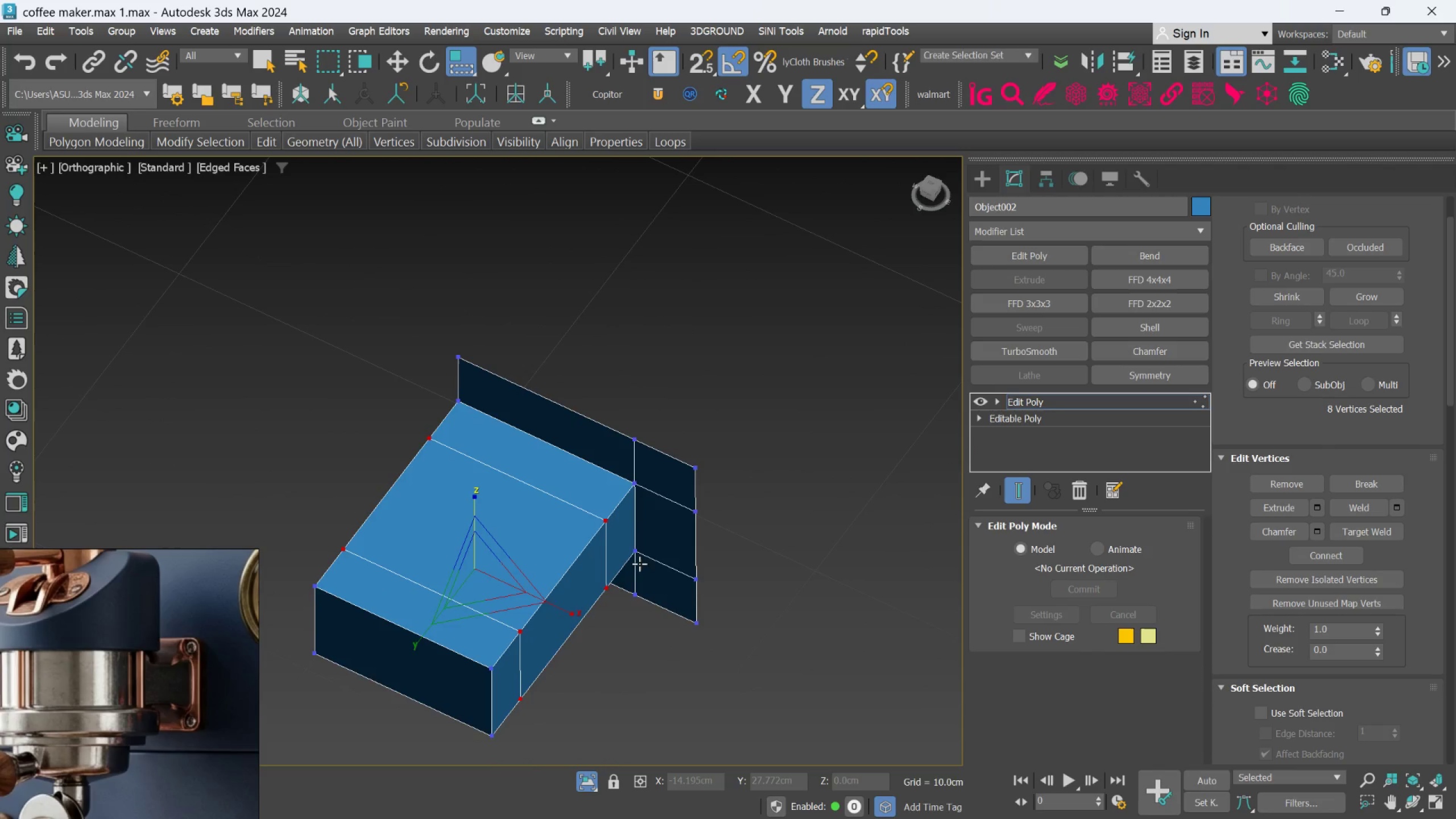 
key(Control+Z)
 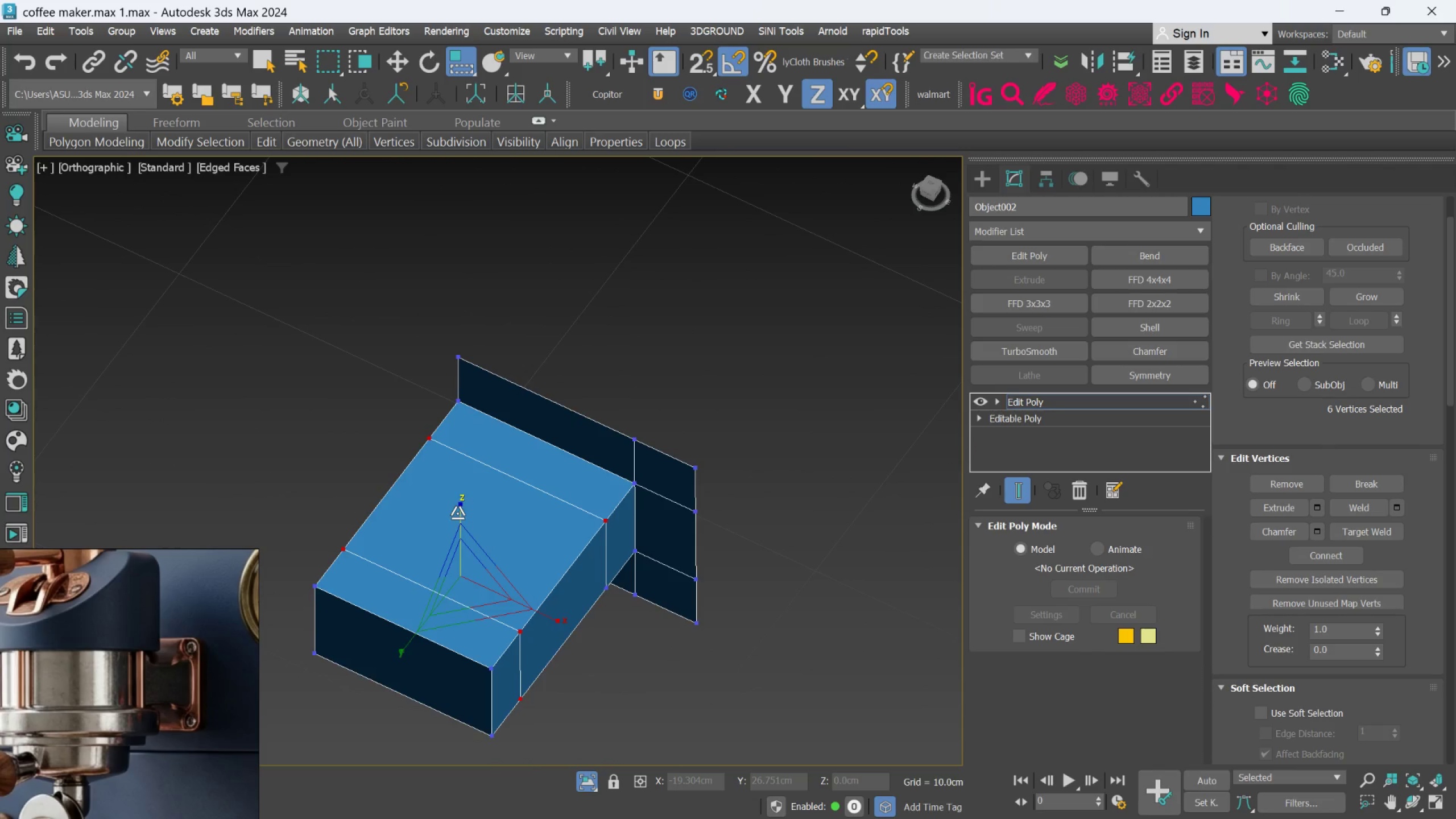 
left_click_drag(start_coordinate=[458, 512], to_coordinate=[462, 518])
 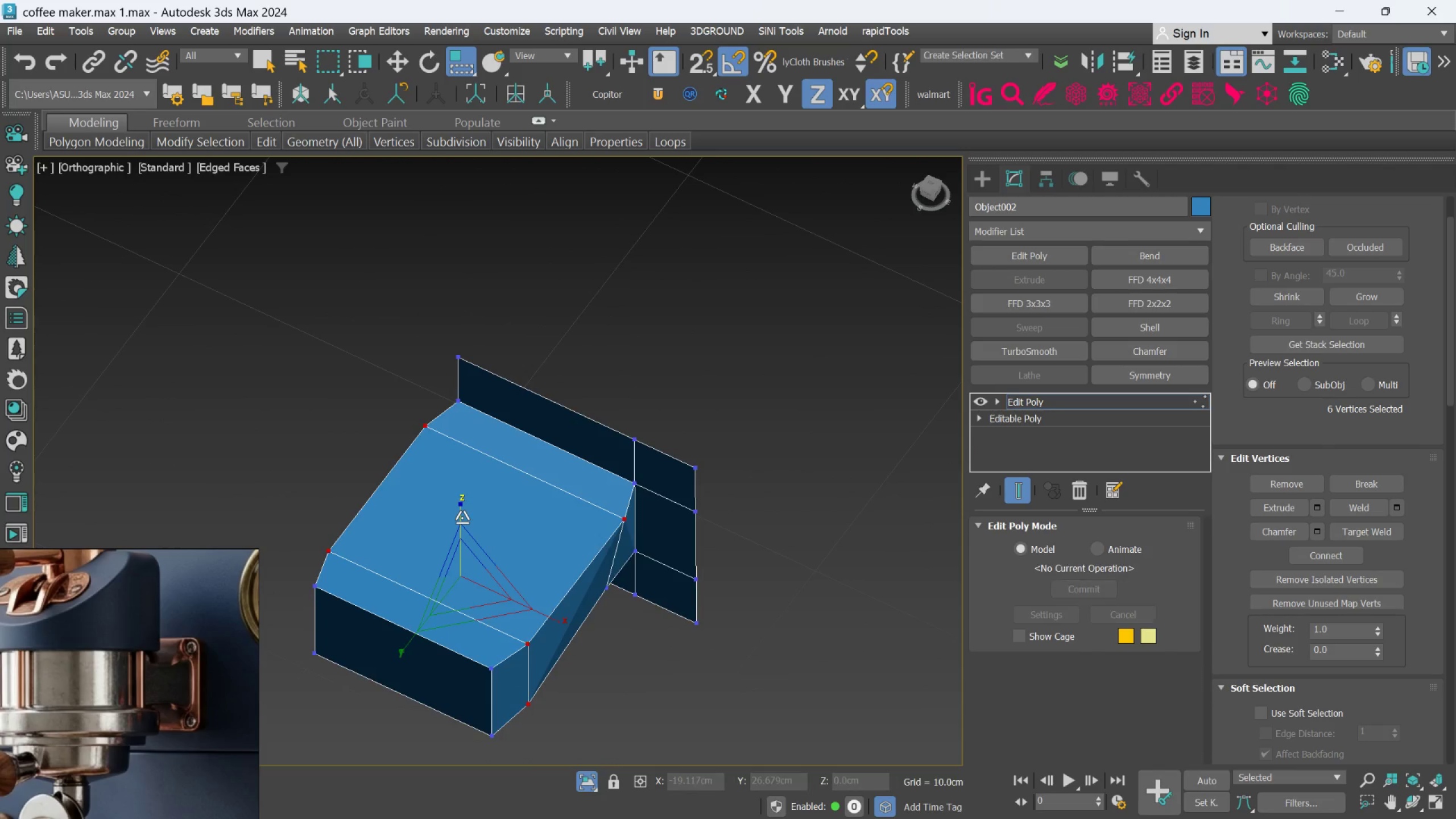 
key(Control+Z)
 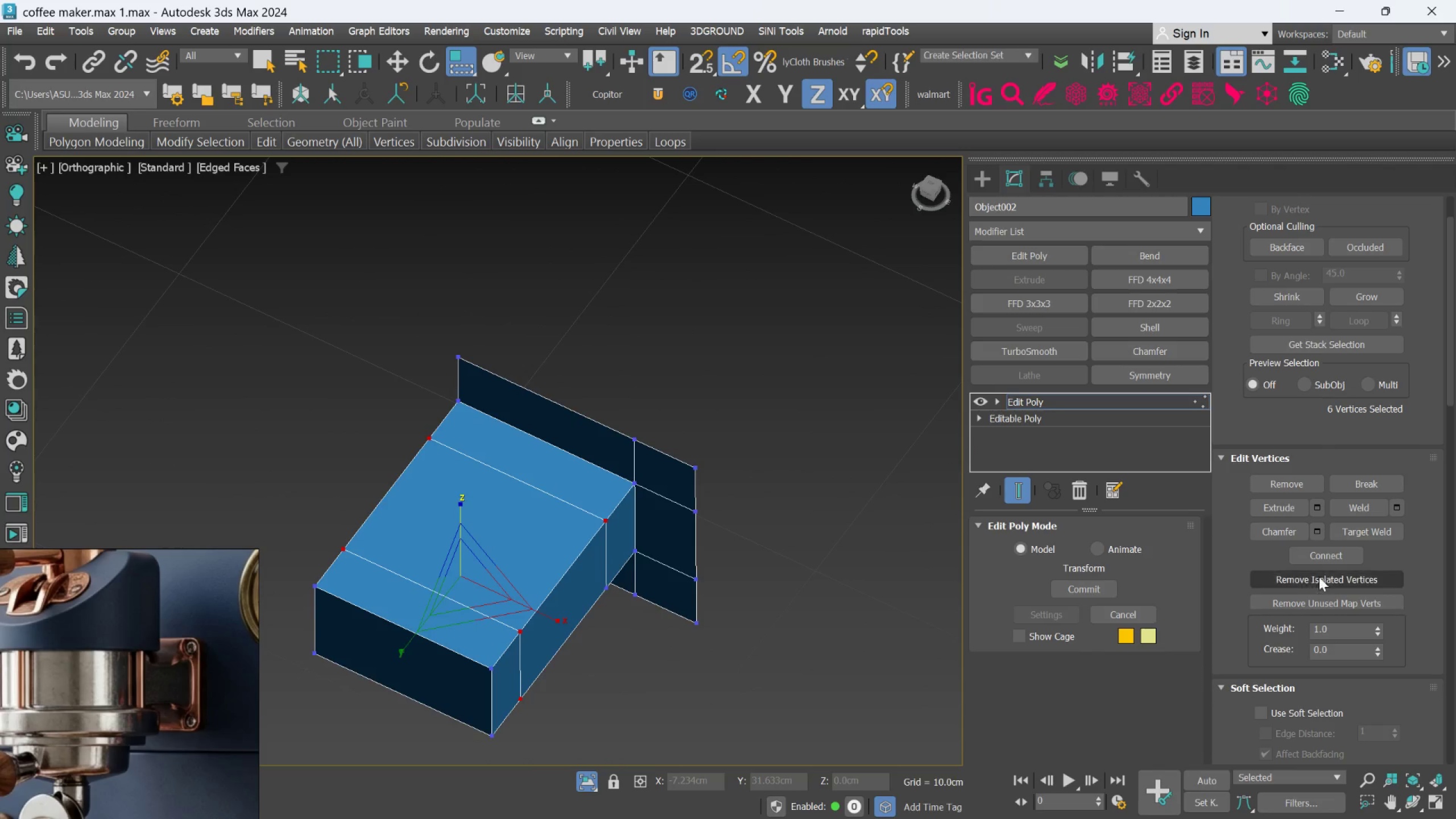 
scroll: coordinate [1381, 692], scroll_direction: down, amount: 41.0
 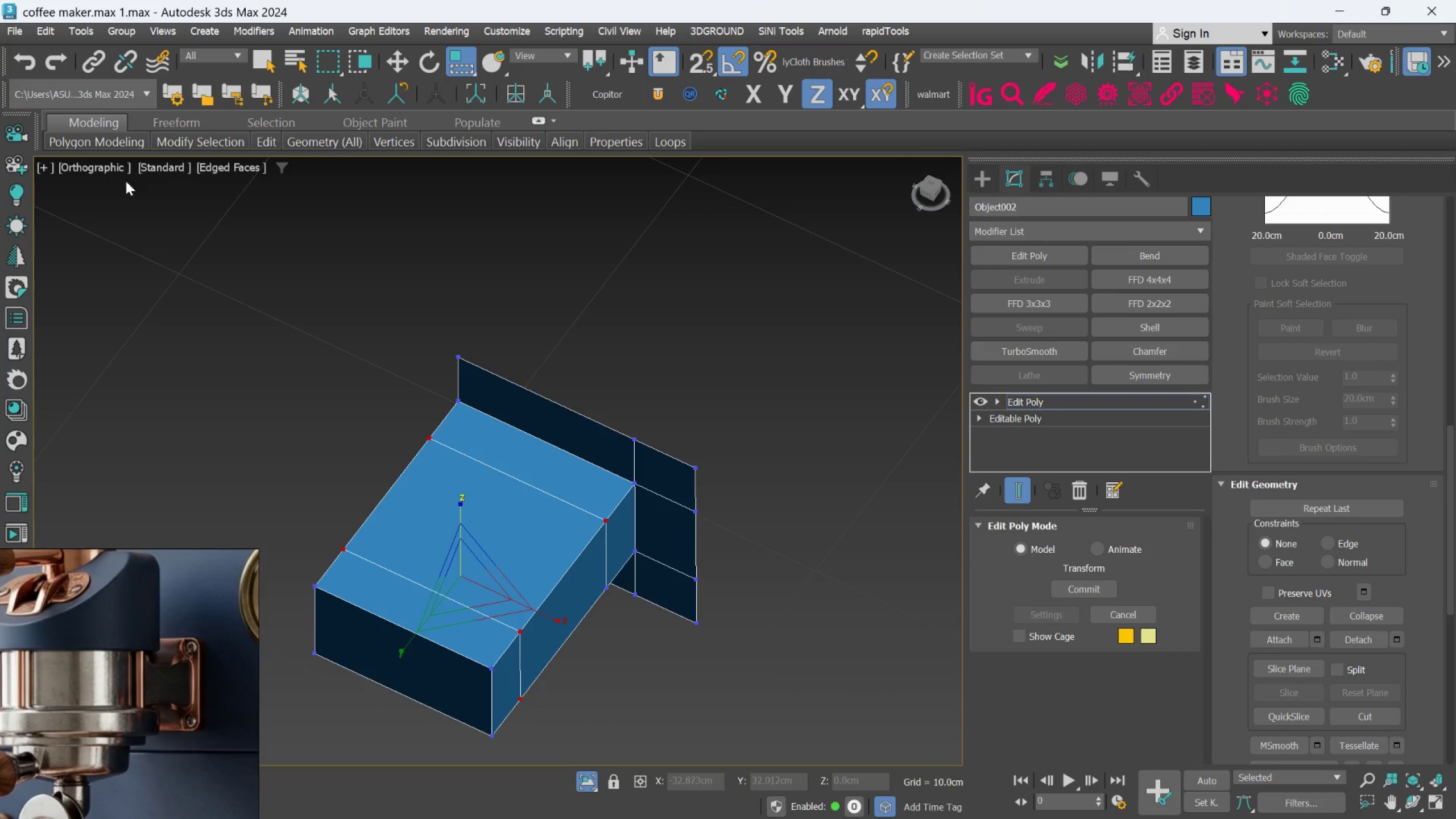 
left_click([107, 168])
 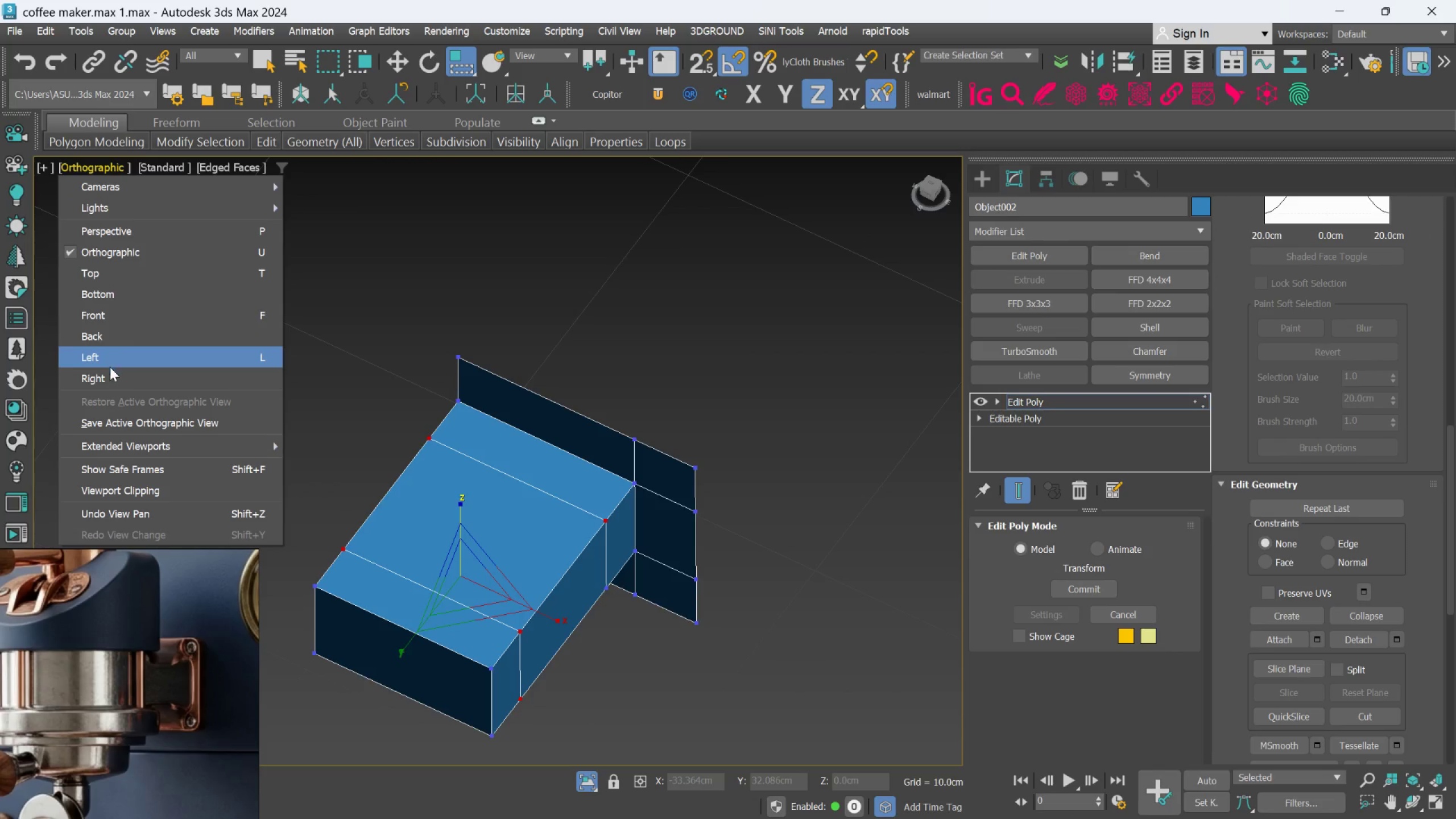 
left_click([108, 371])
 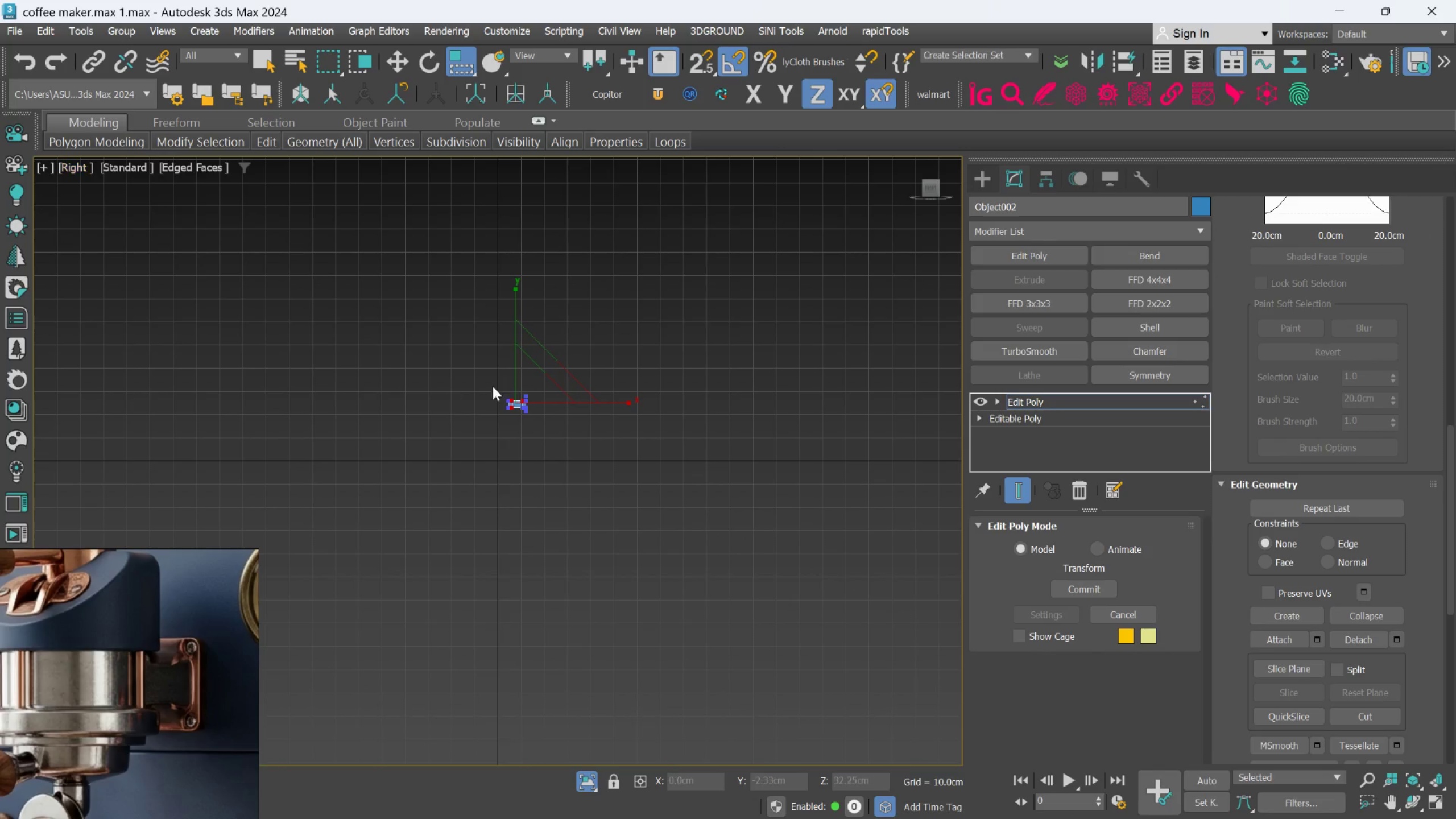 
scroll: coordinate [557, 446], scroll_direction: up, amount: 10.0
 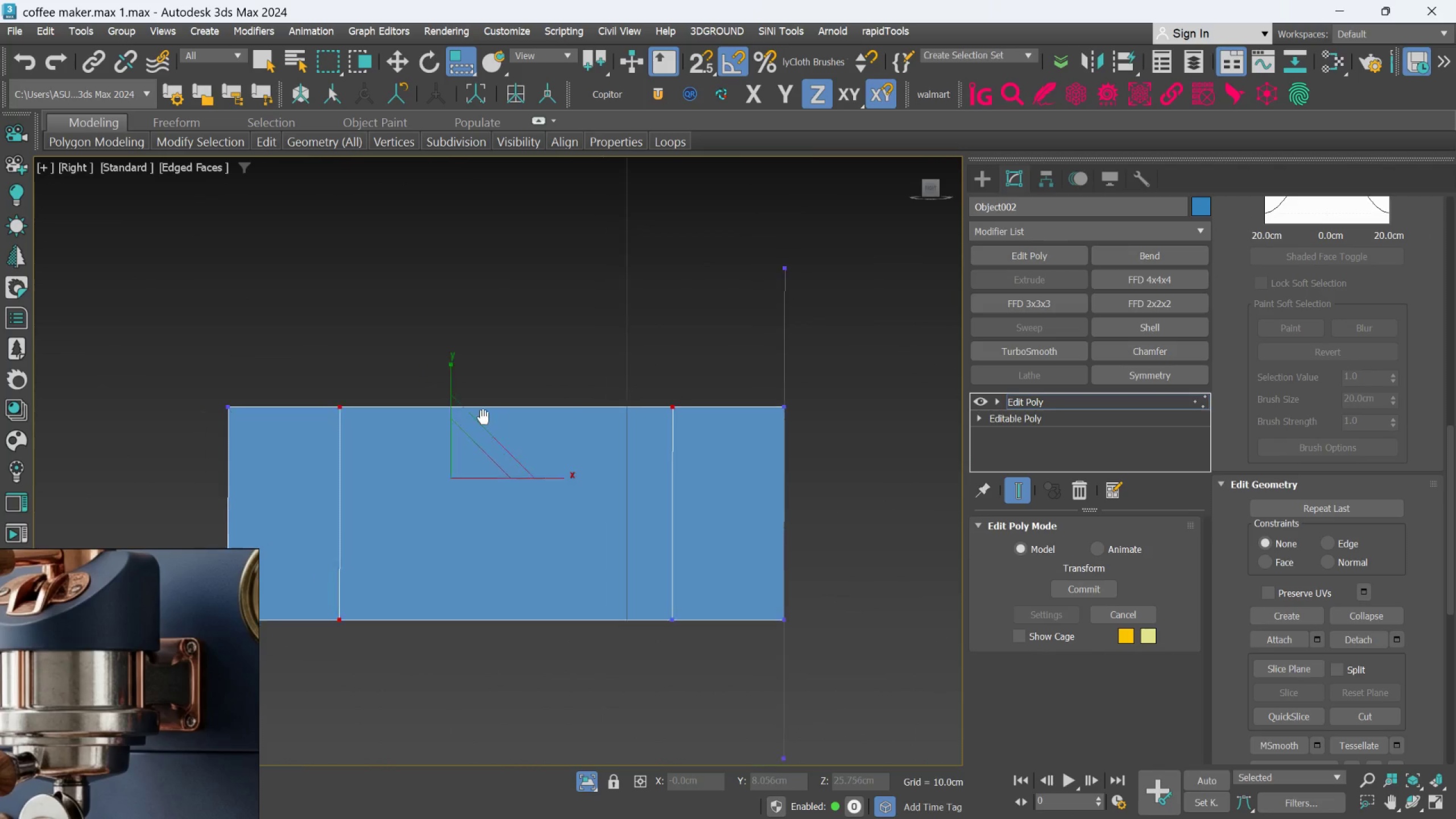 
left_click([511, 322])
 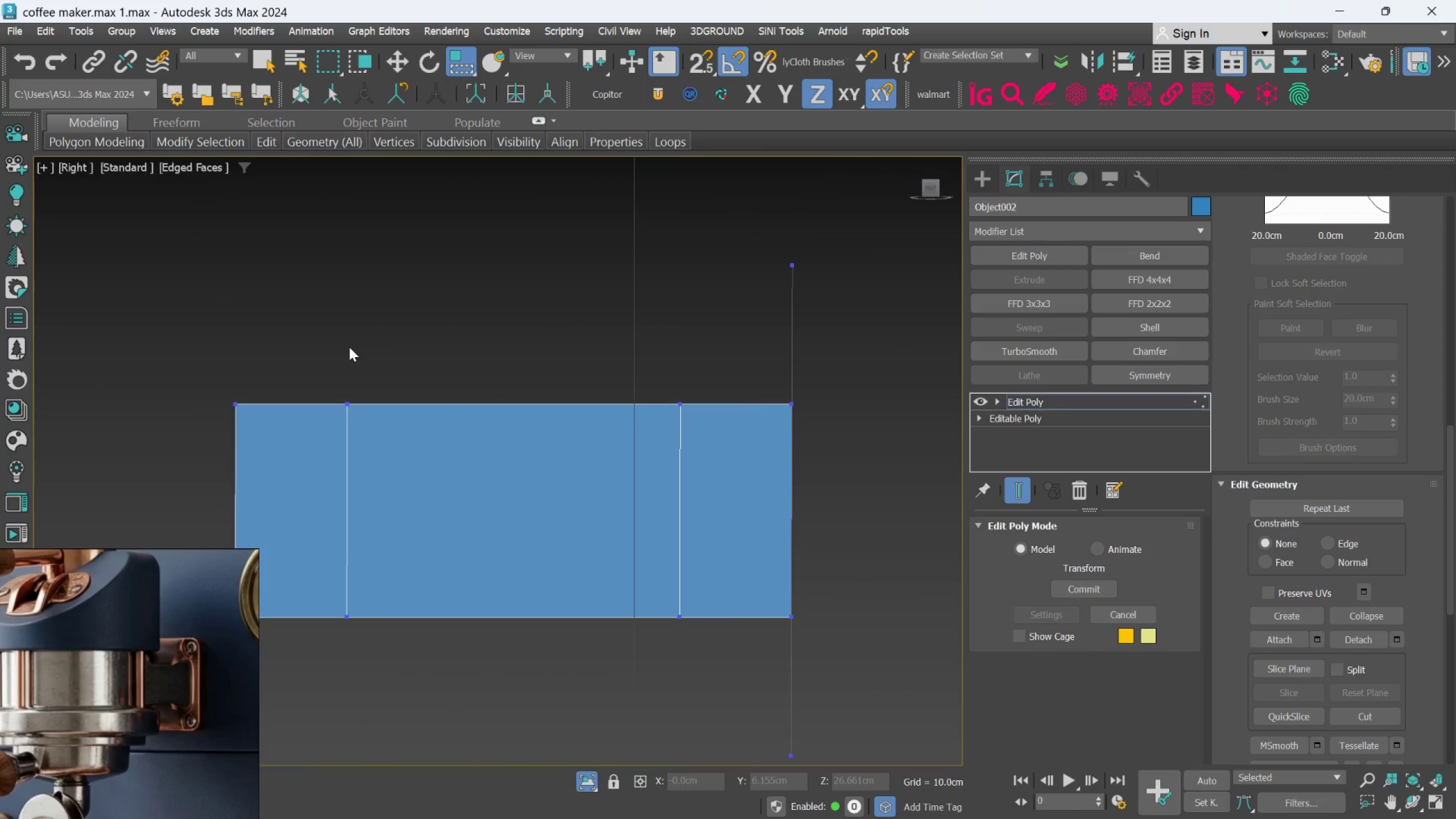 
left_click_drag(start_coordinate=[340, 362], to_coordinate=[337, 370])
 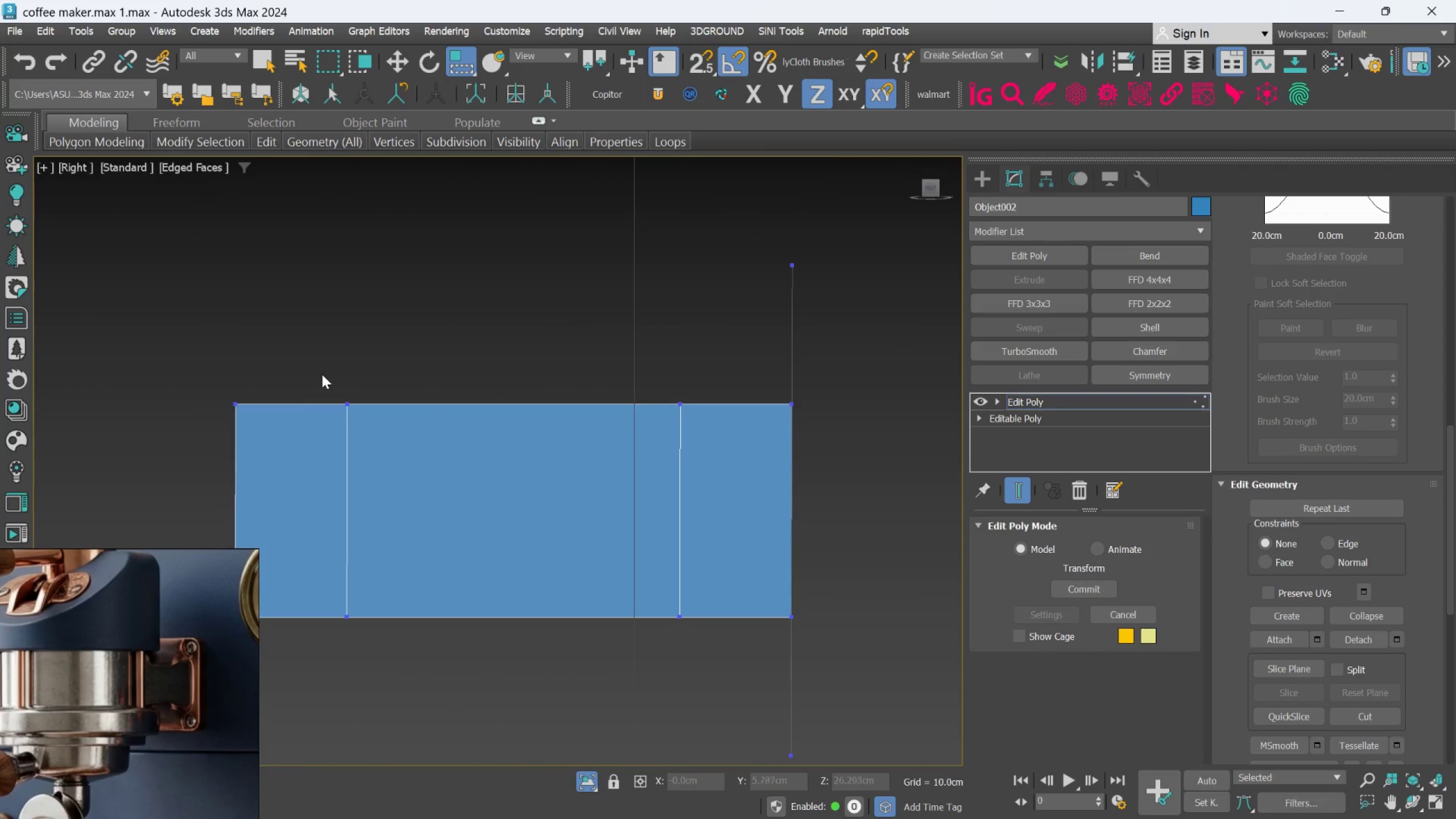 
left_click_drag(start_coordinate=[318, 372], to_coordinate=[396, 639])
 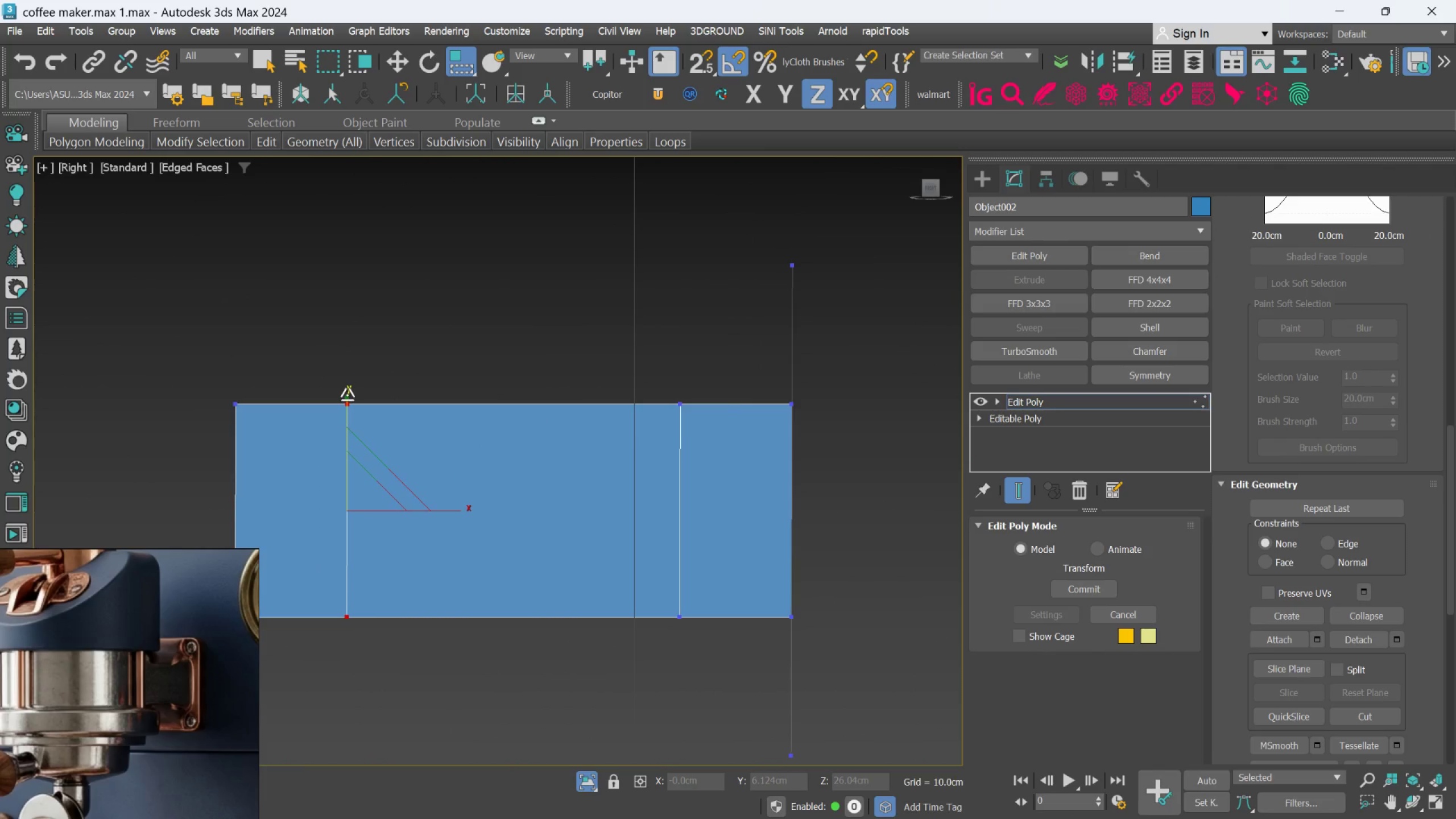 
left_click_drag(start_coordinate=[347, 395], to_coordinate=[352, 412])
 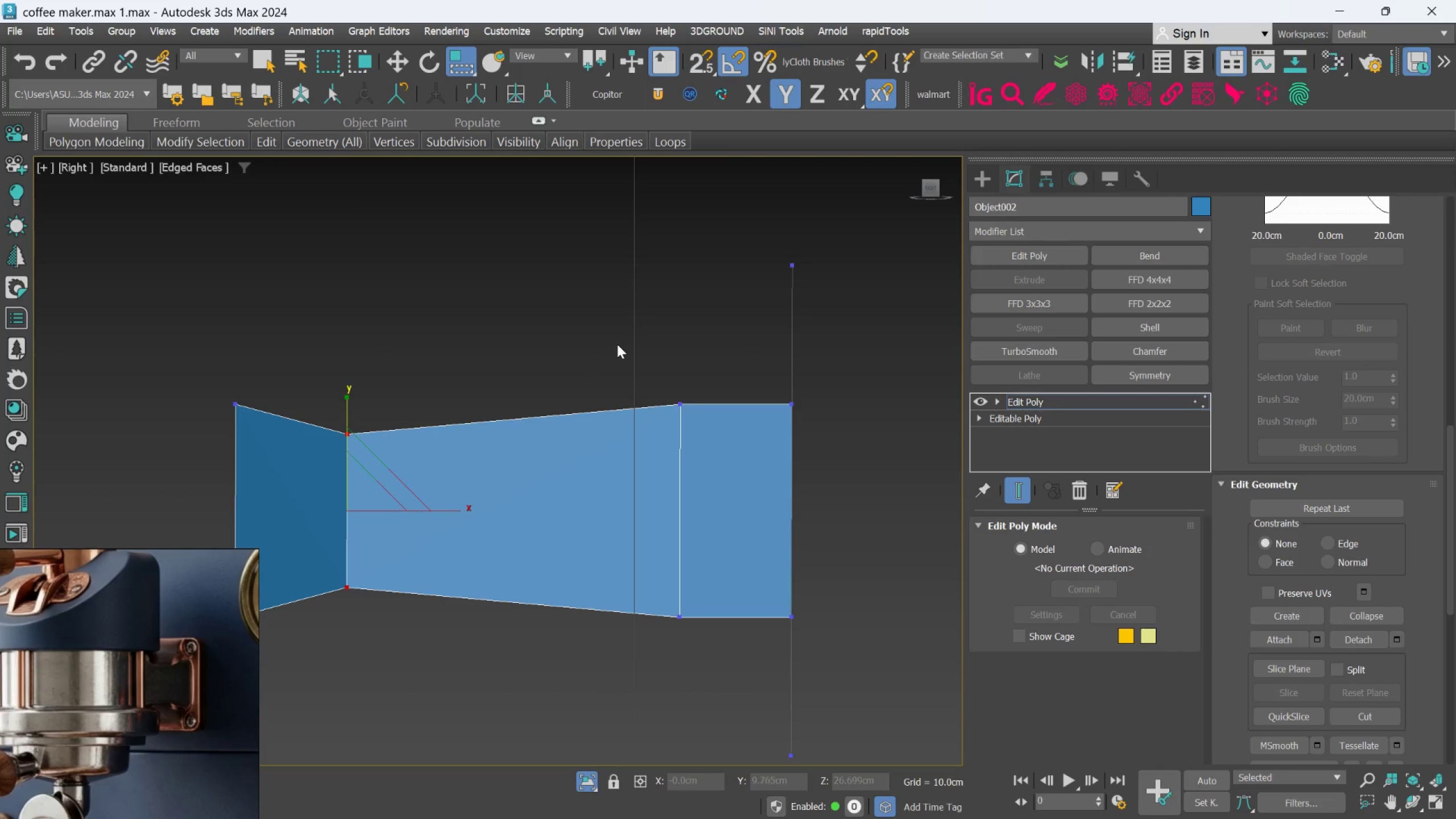 
left_click_drag(start_coordinate=[619, 345], to_coordinate=[730, 644])
 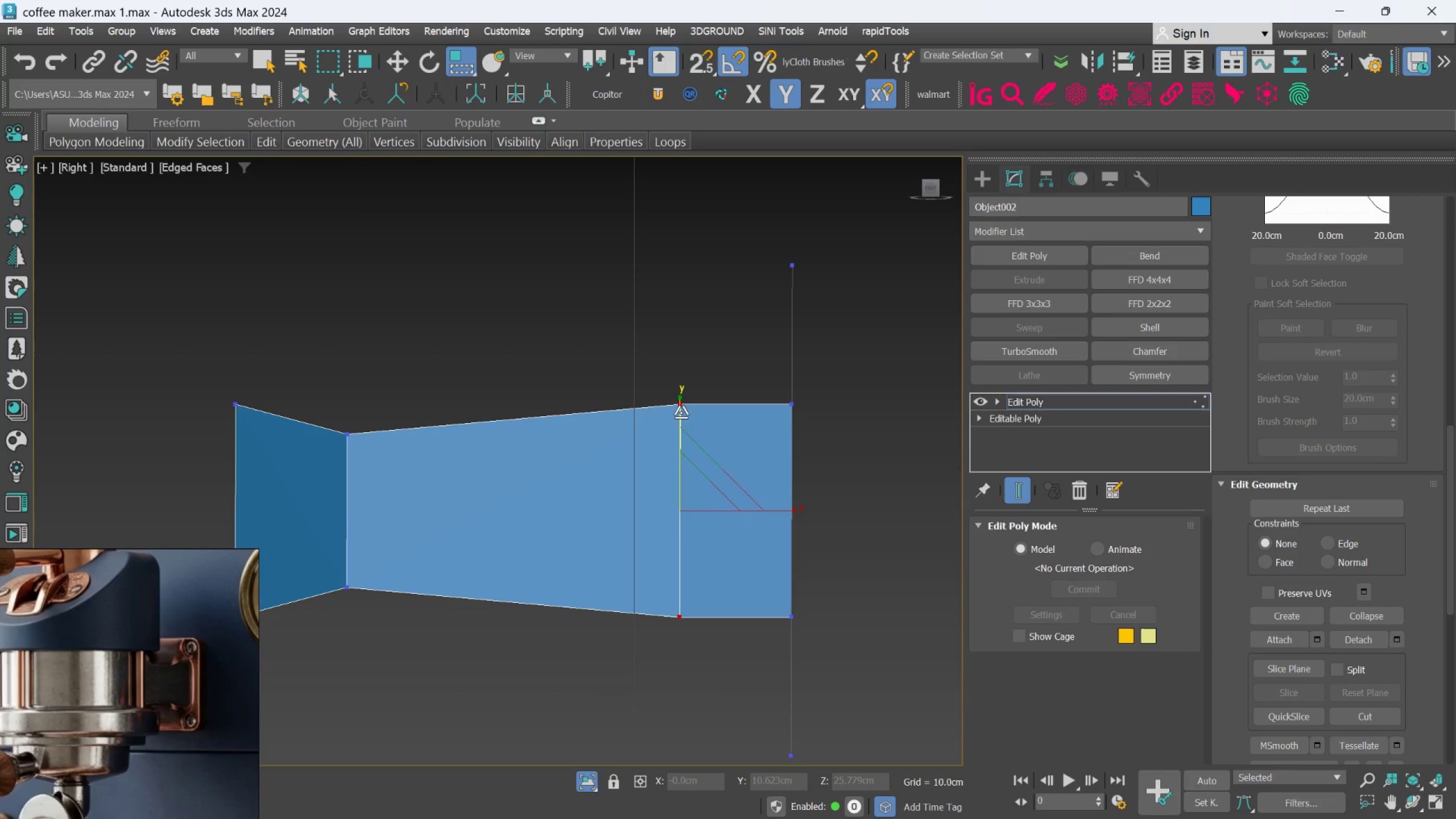 
left_click_drag(start_coordinate=[680, 413], to_coordinate=[679, 430])
 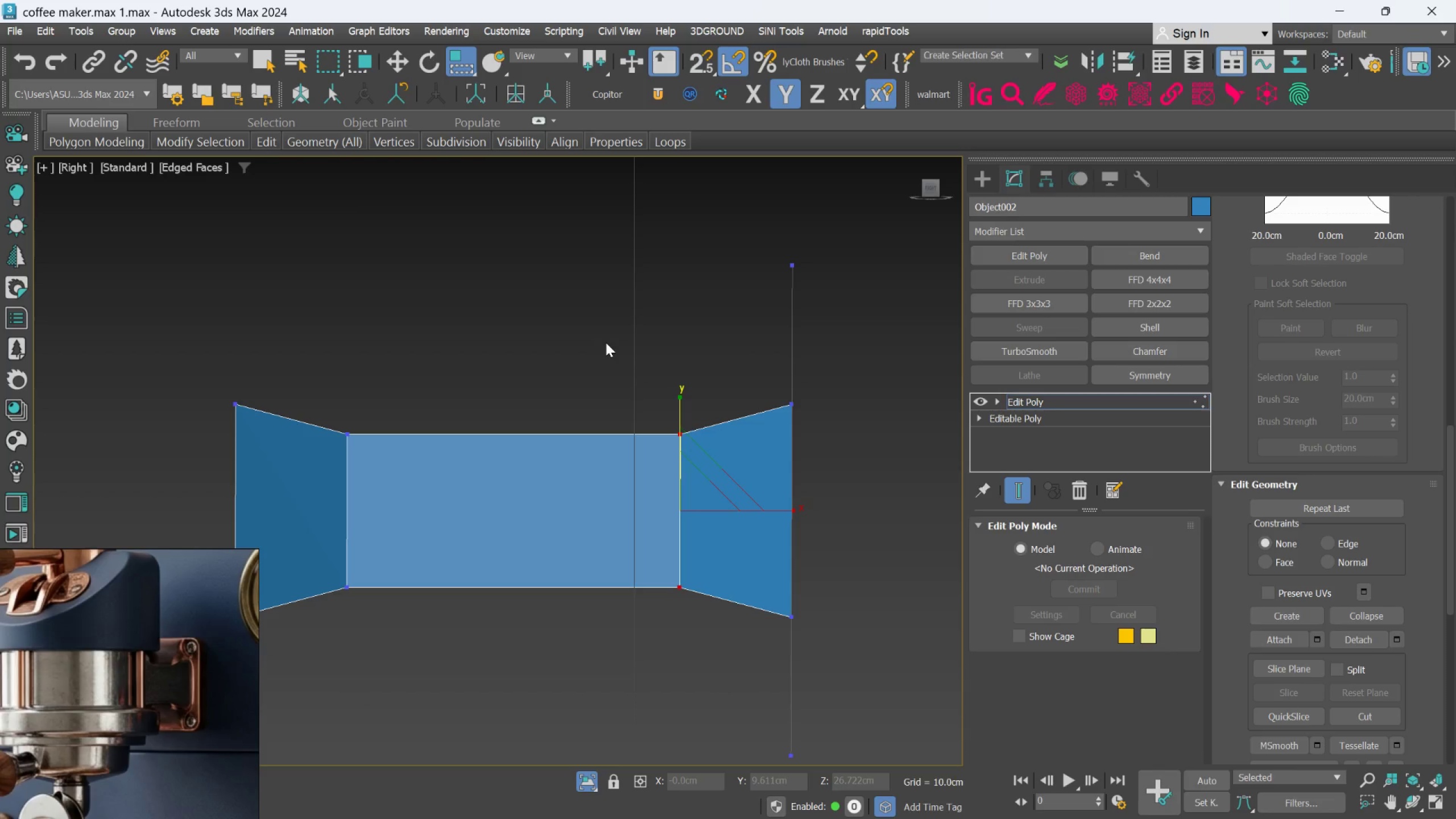 
scroll: coordinate [606, 342], scroll_direction: down, amount: 1.0
 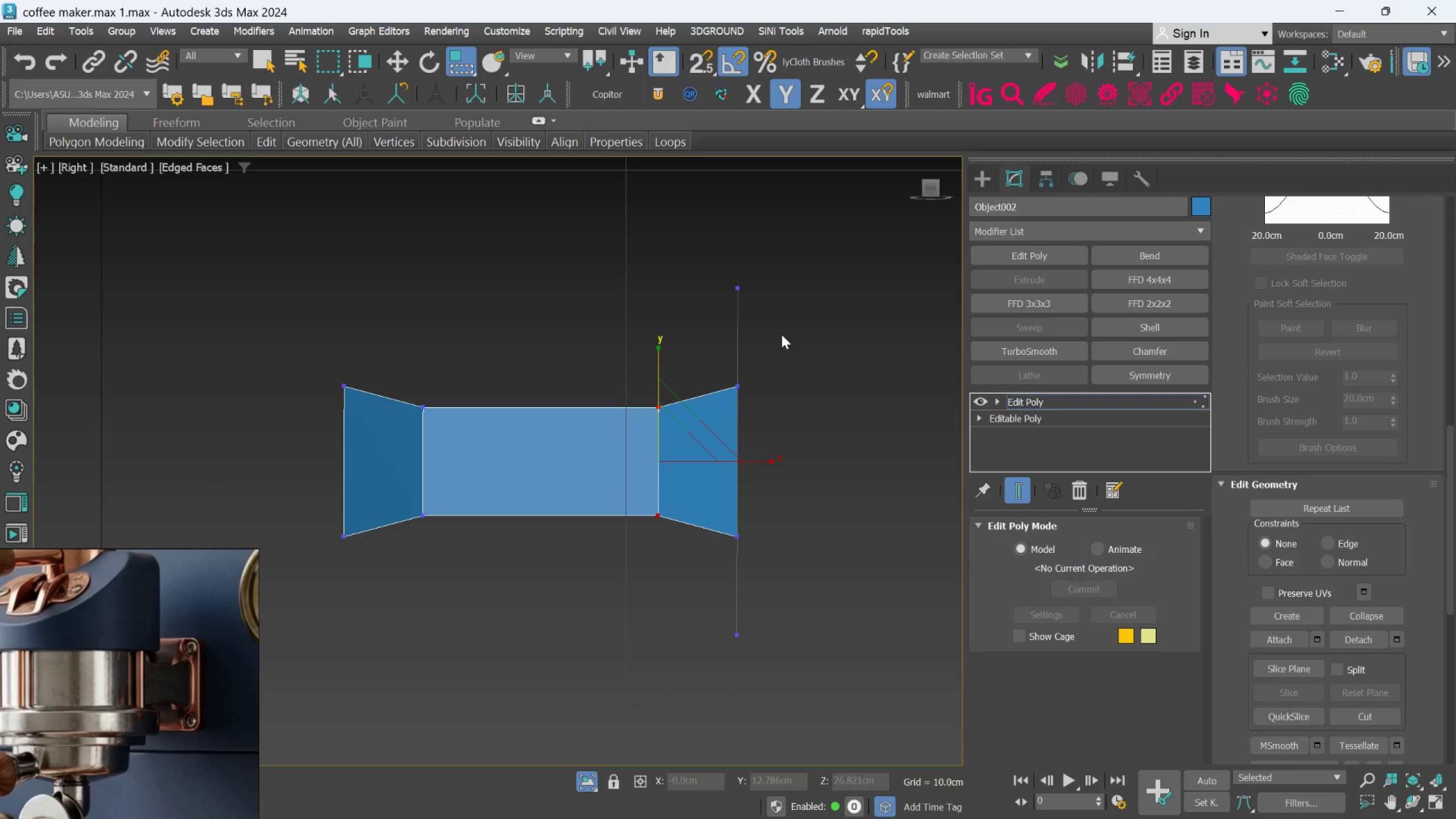 
left_click([782, 334])
 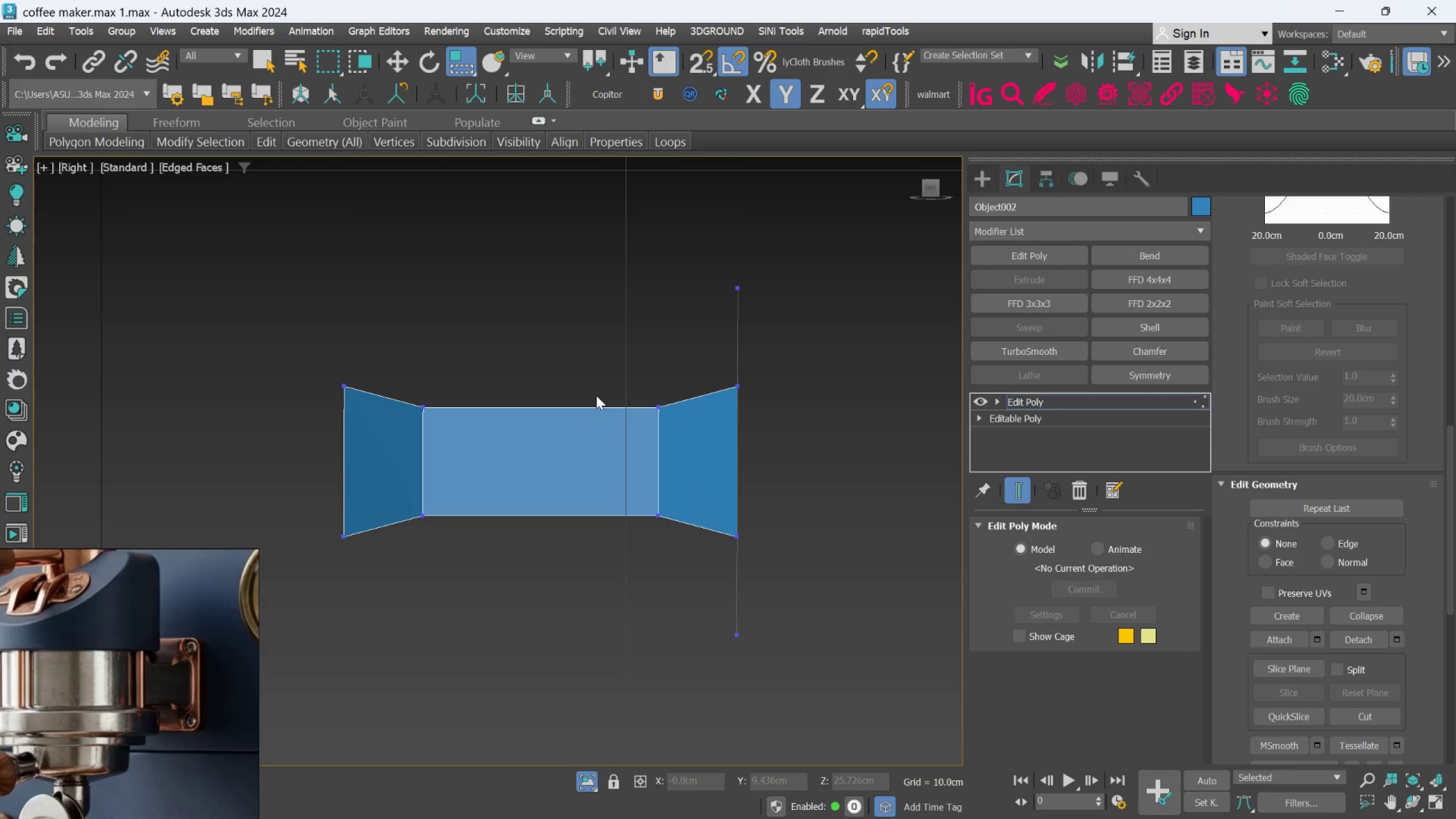 
hold_key(key=AltLeft, duration=1.5)
 